 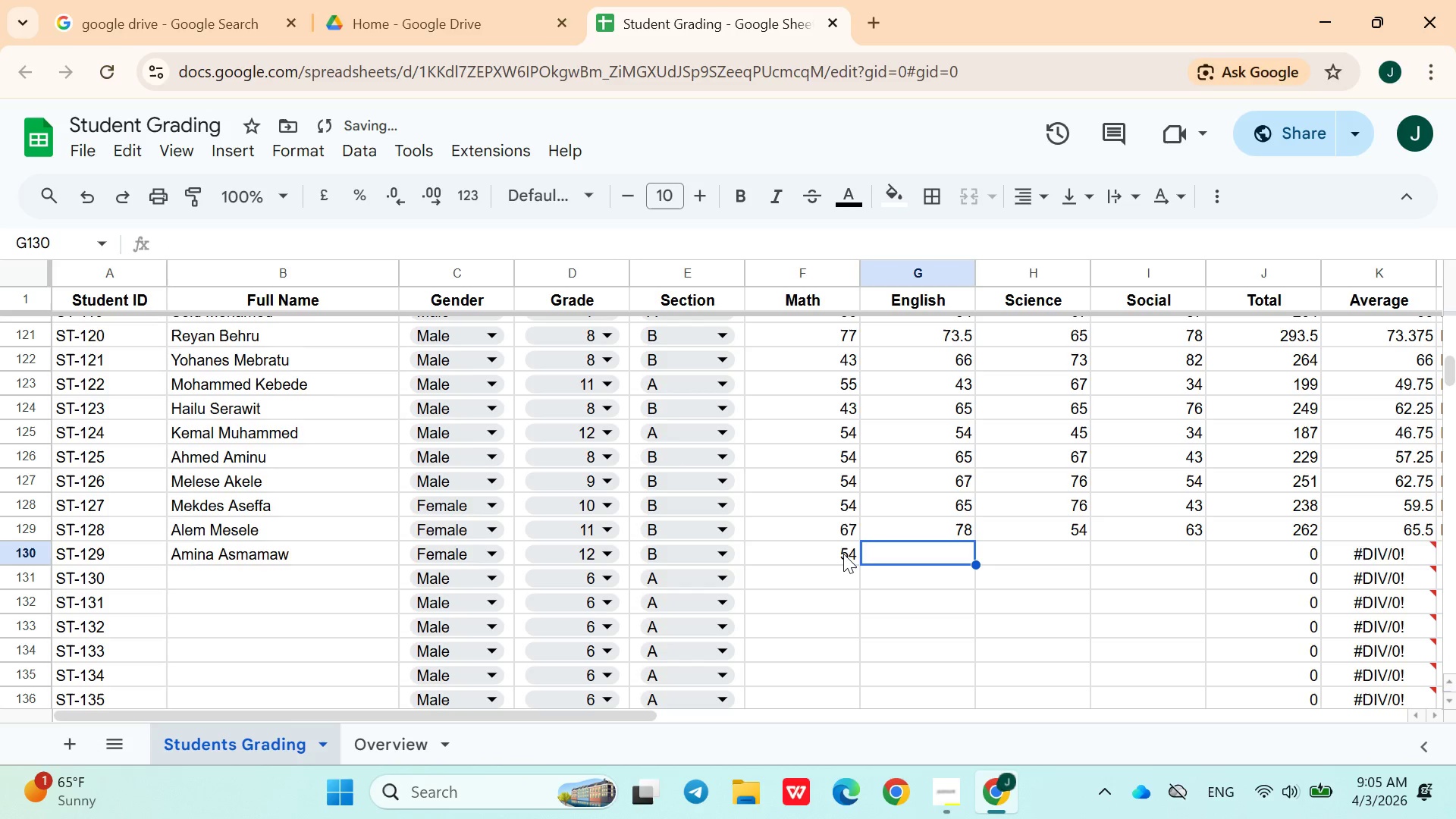 
key(ArrowRight)
 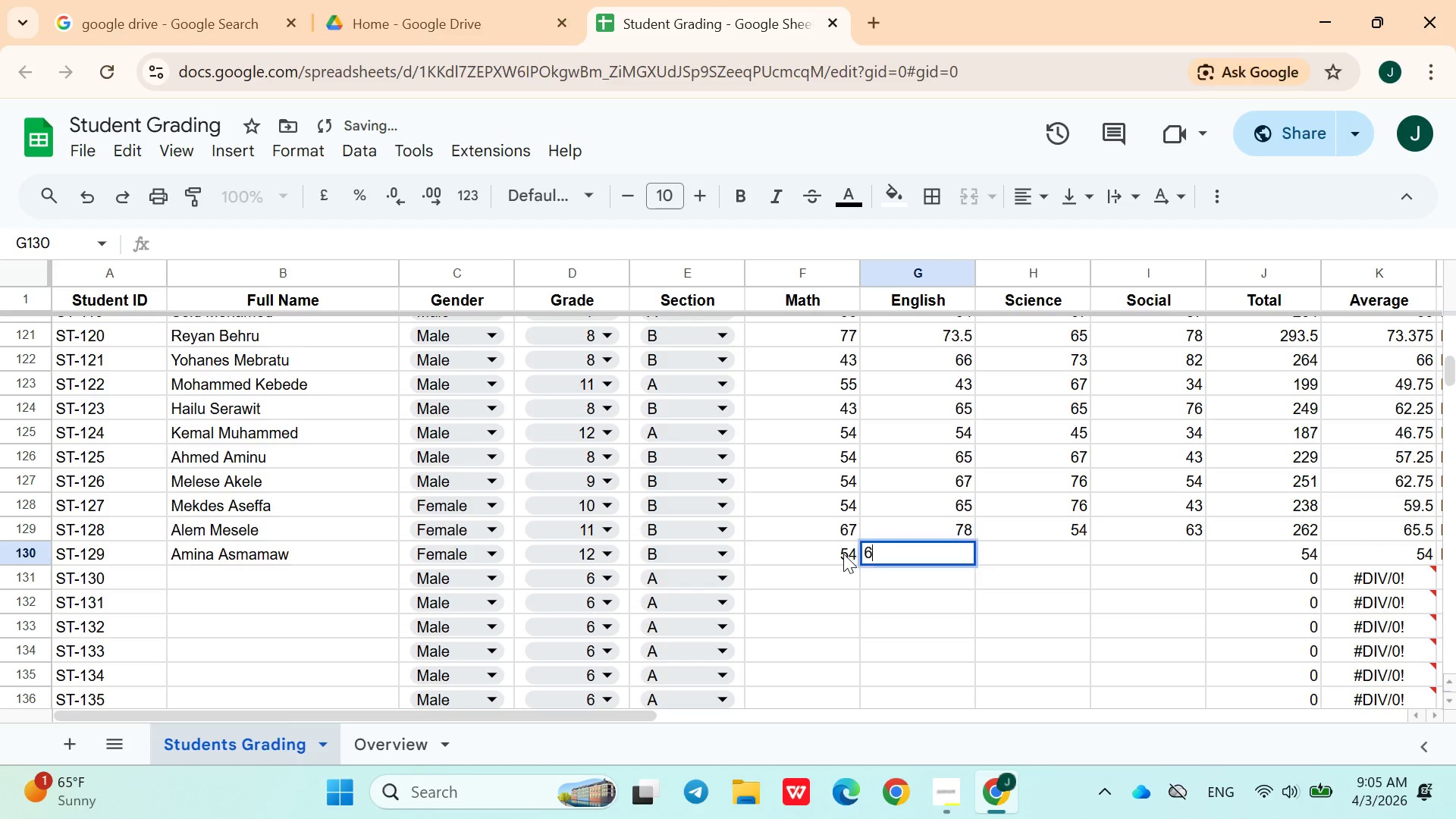 
type(65)
 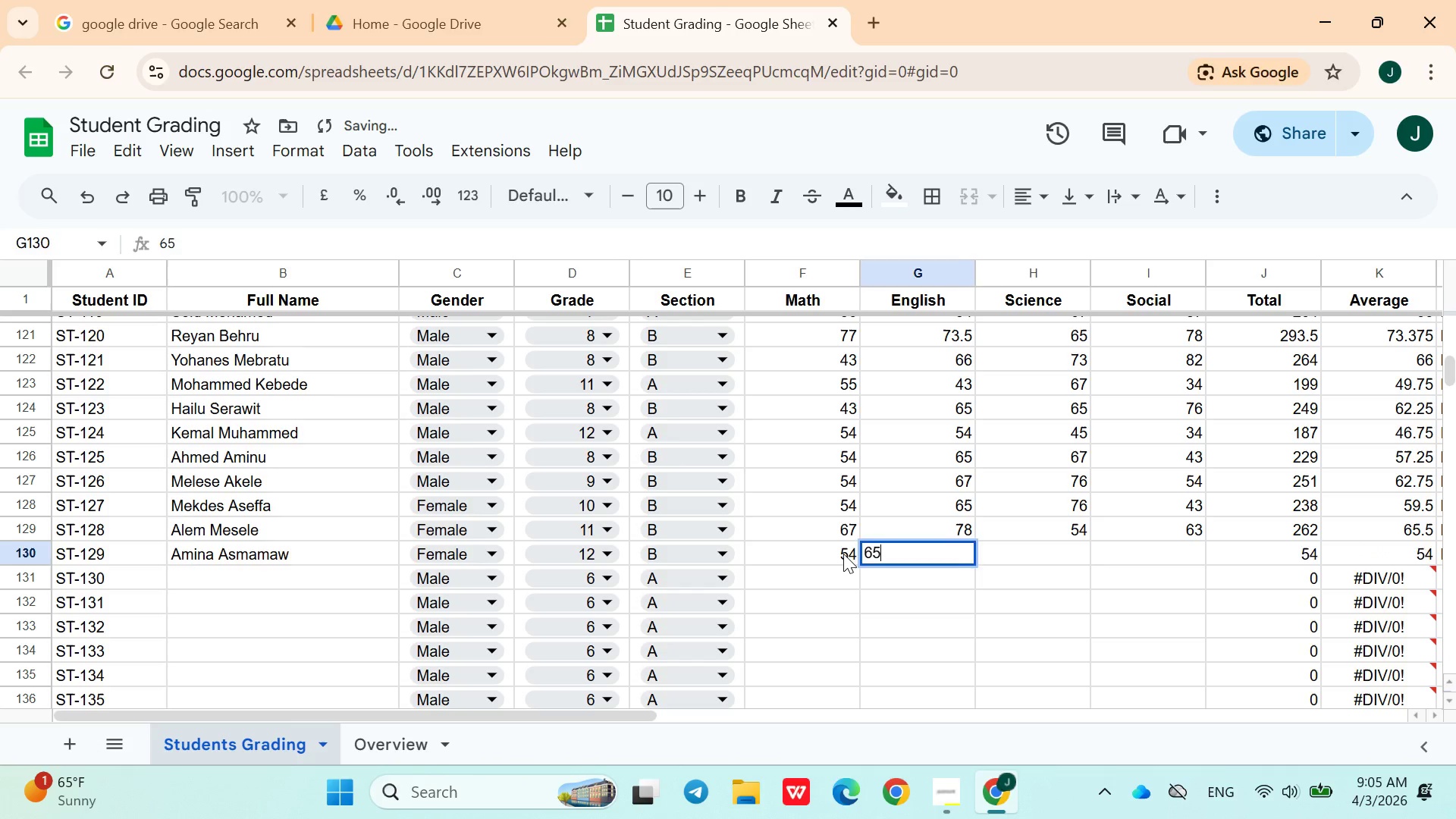 
key(ArrowRight)
 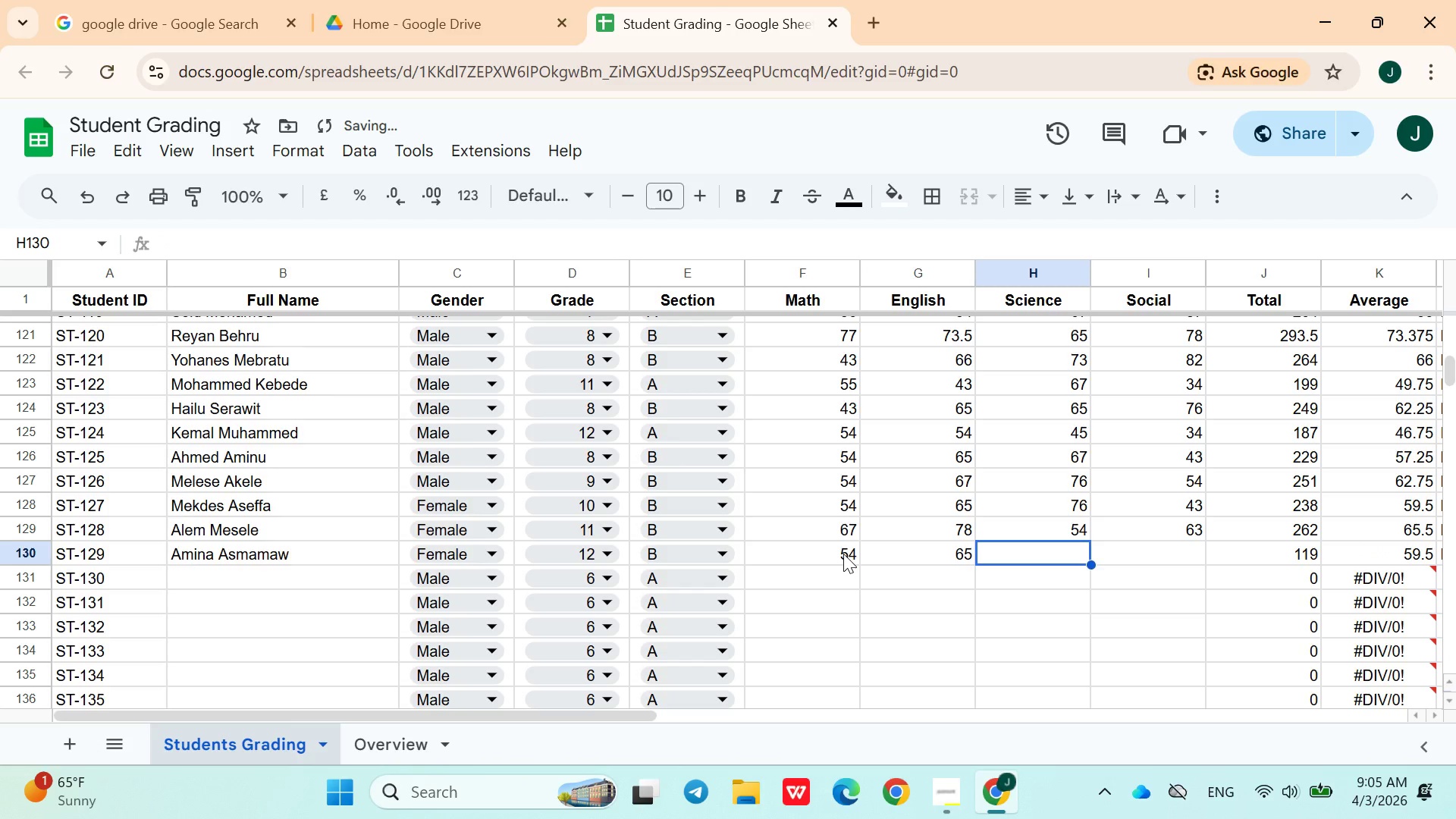 
type(76)
 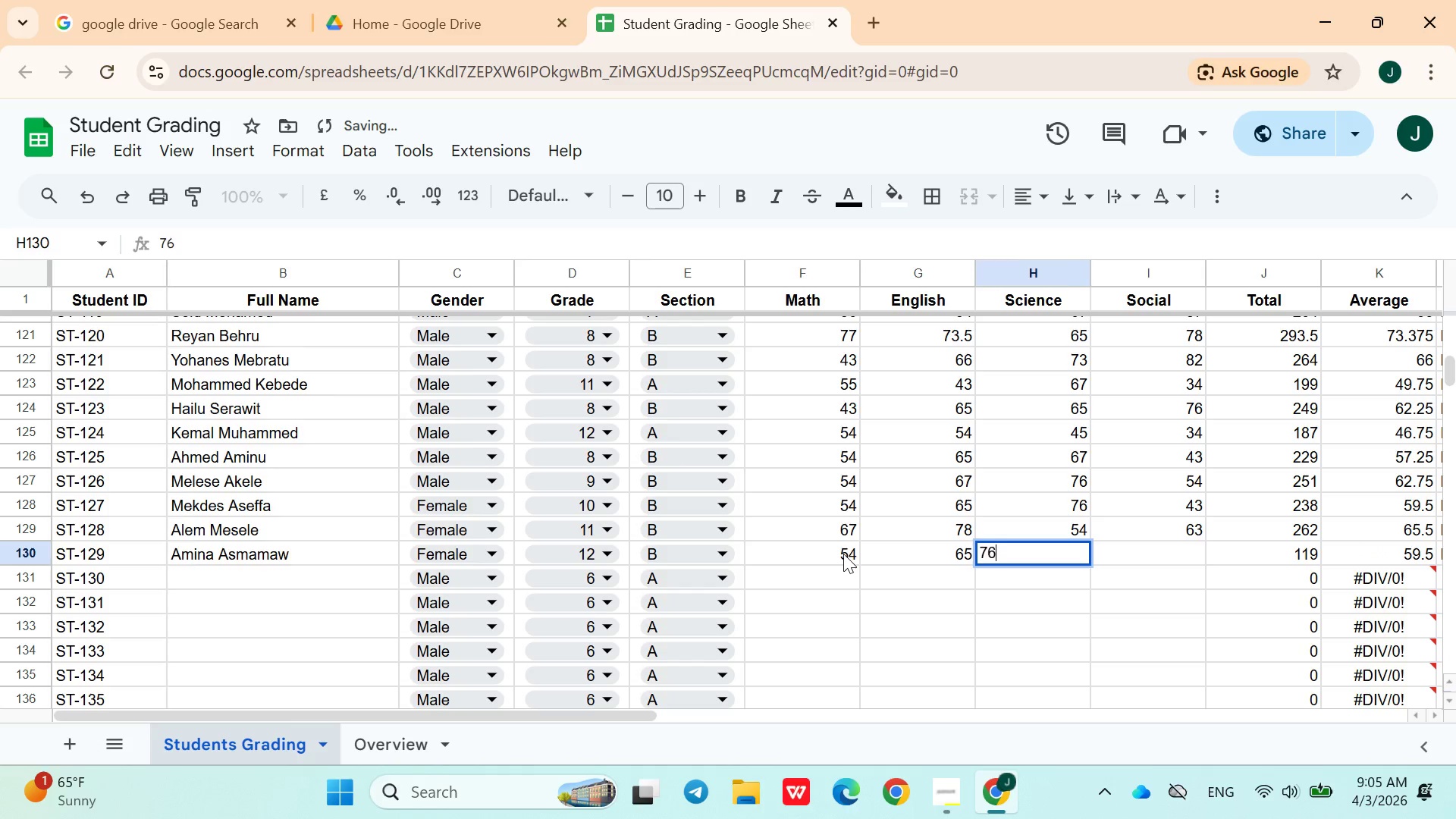 
key(ArrowRight)
 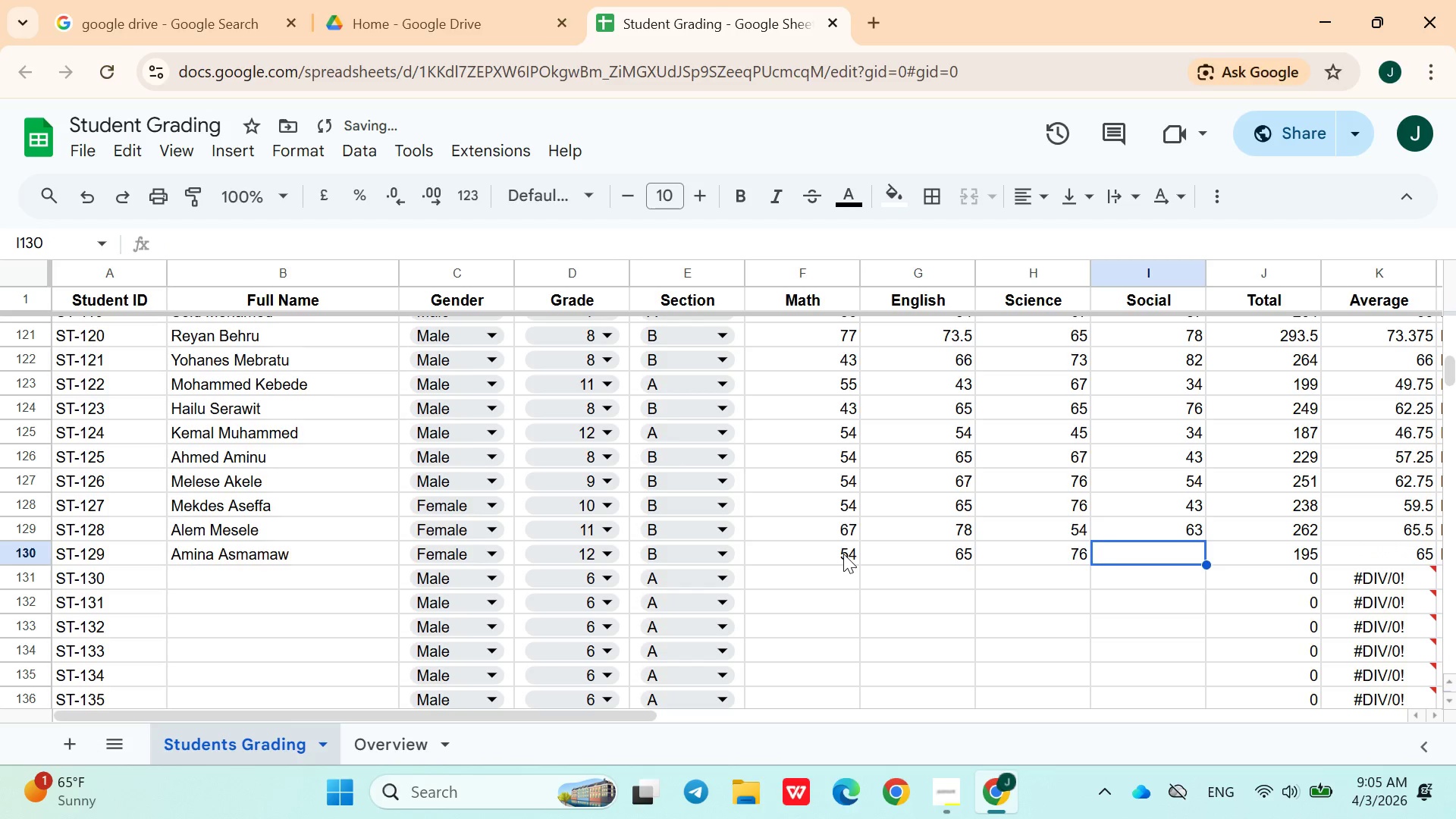 
type(53)
 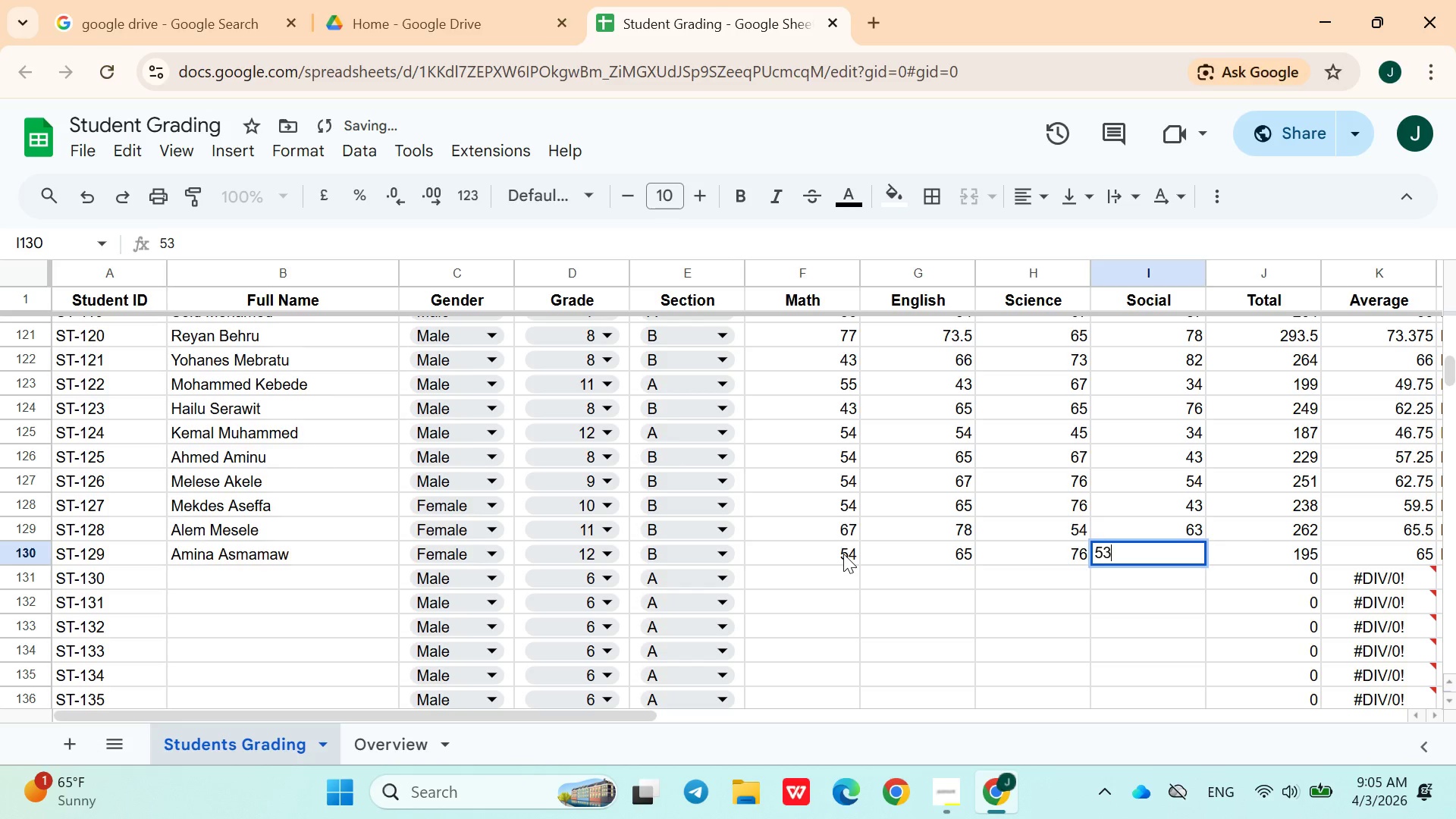 
key(ArrowRight)
 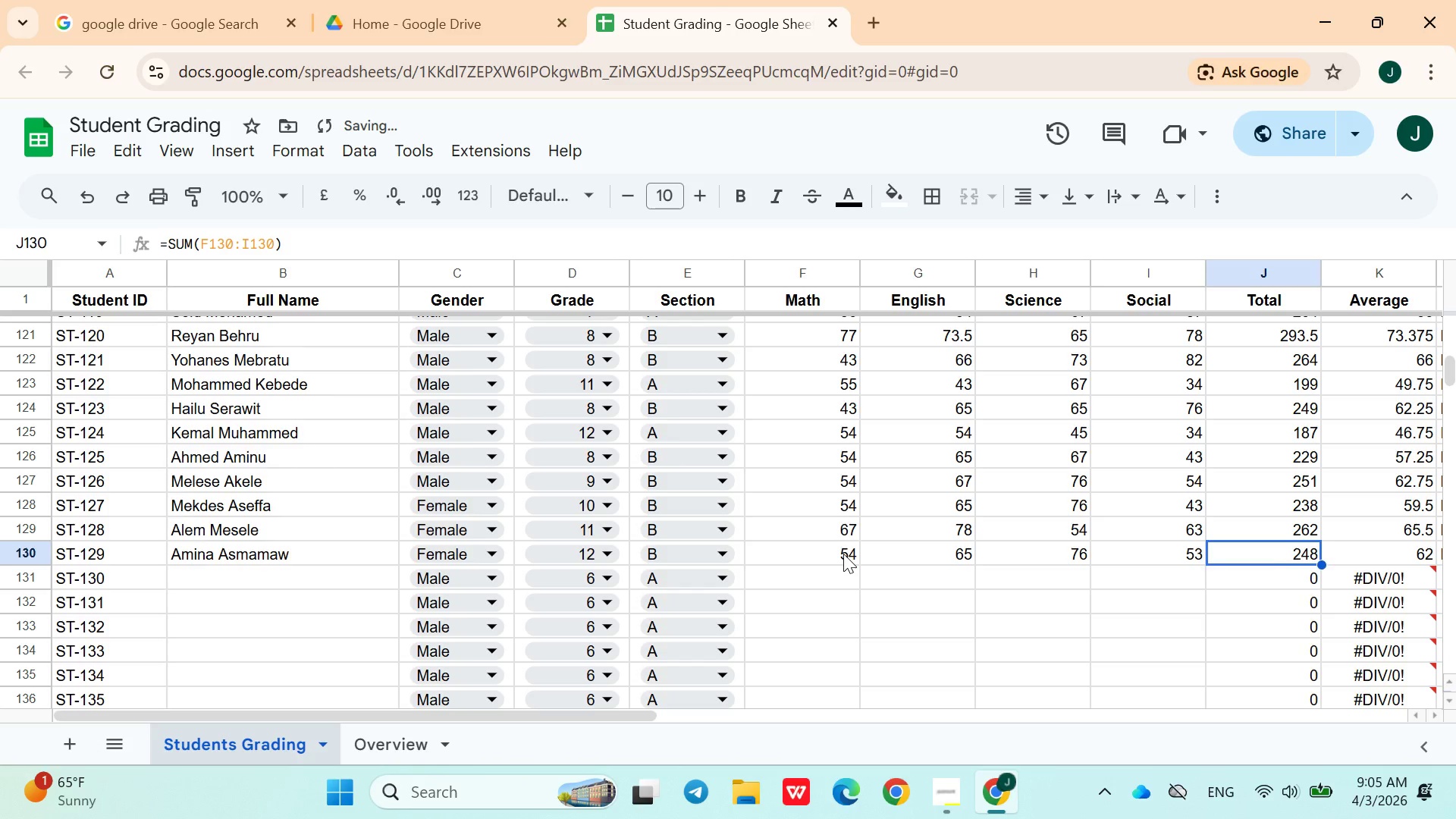 
key(ArrowDown)
 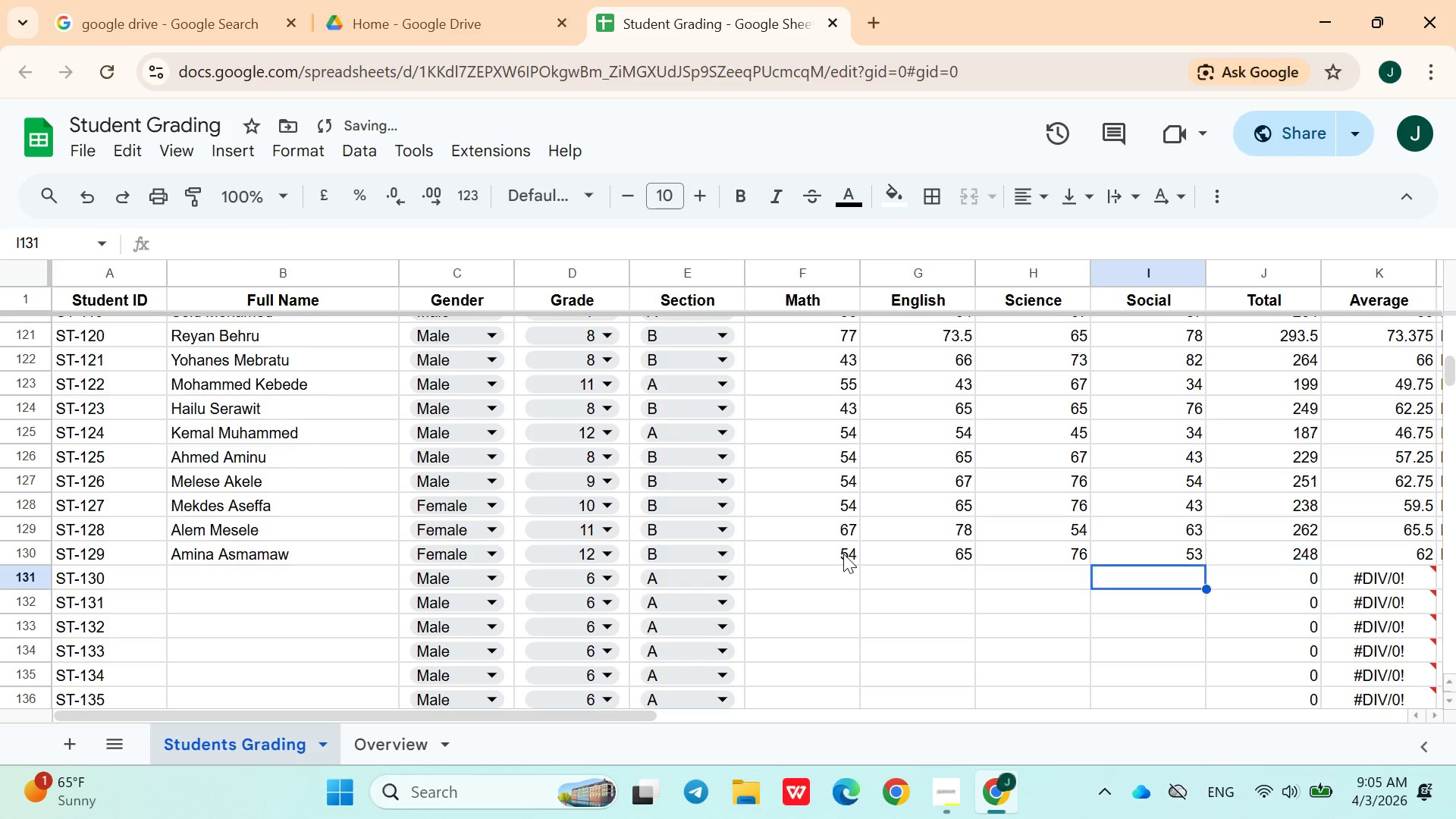 
hold_key(key=ArrowLeft, duration=0.73)
 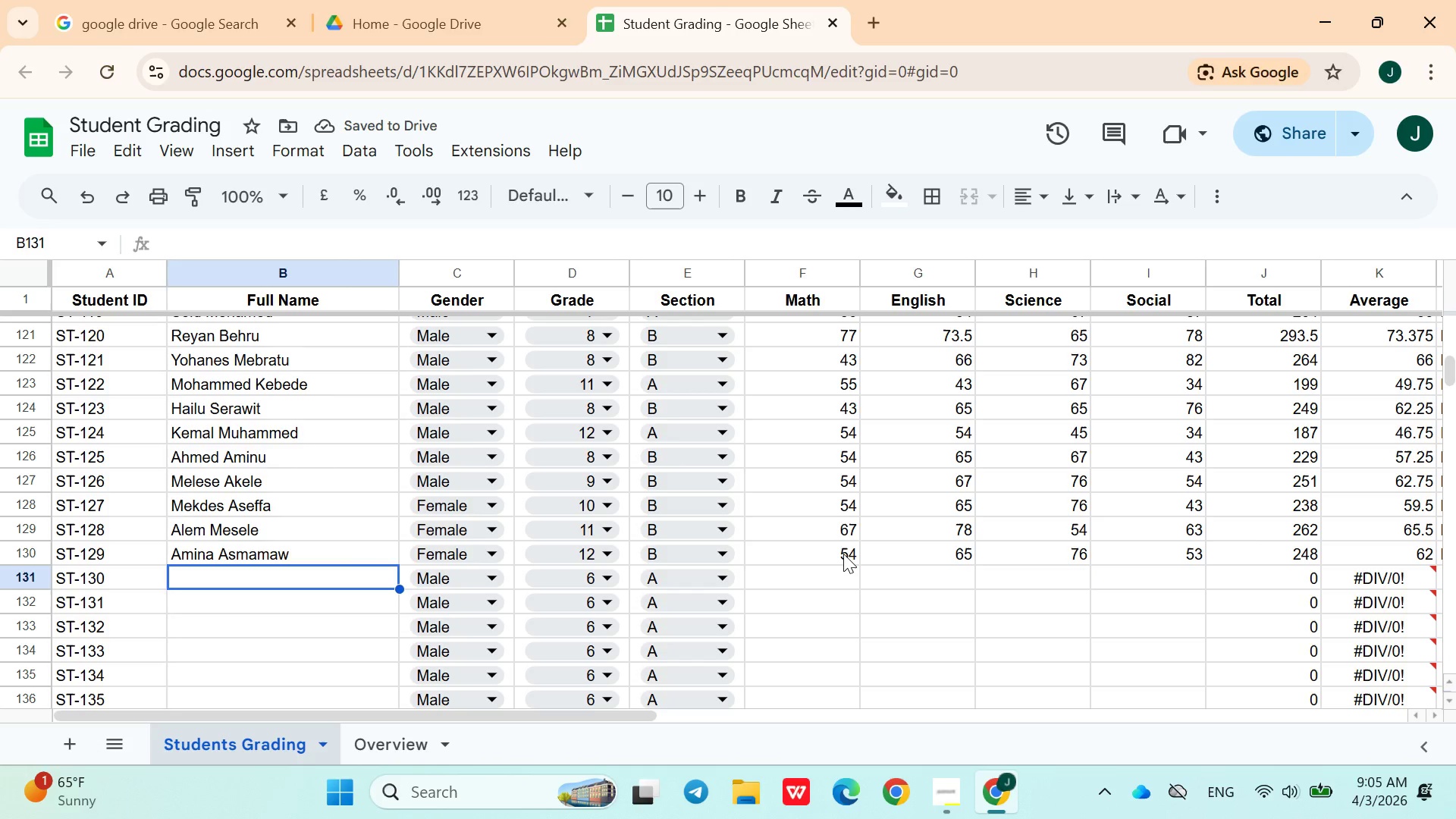 
key(ArrowRight)
 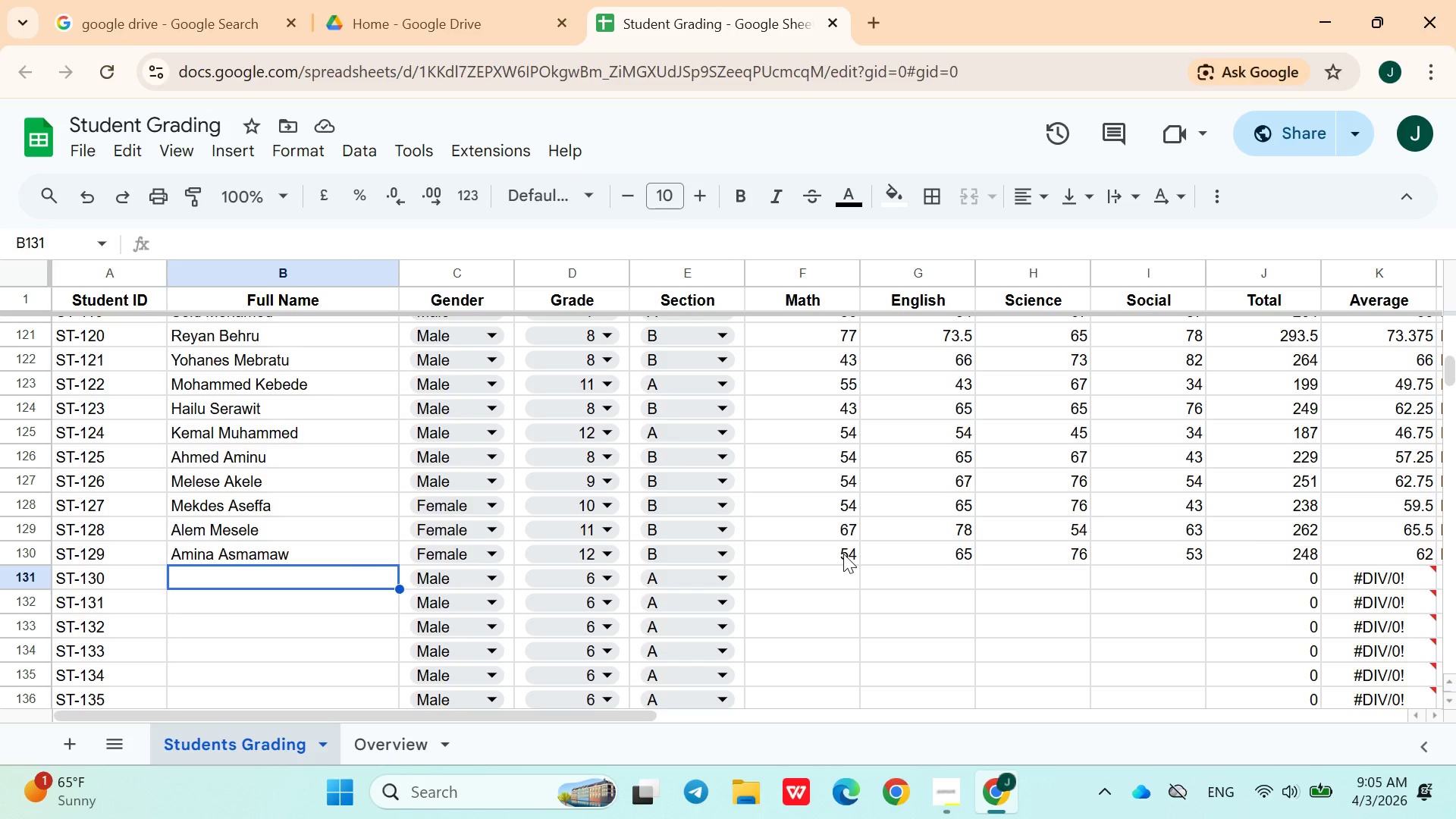 
wait(7.3)
 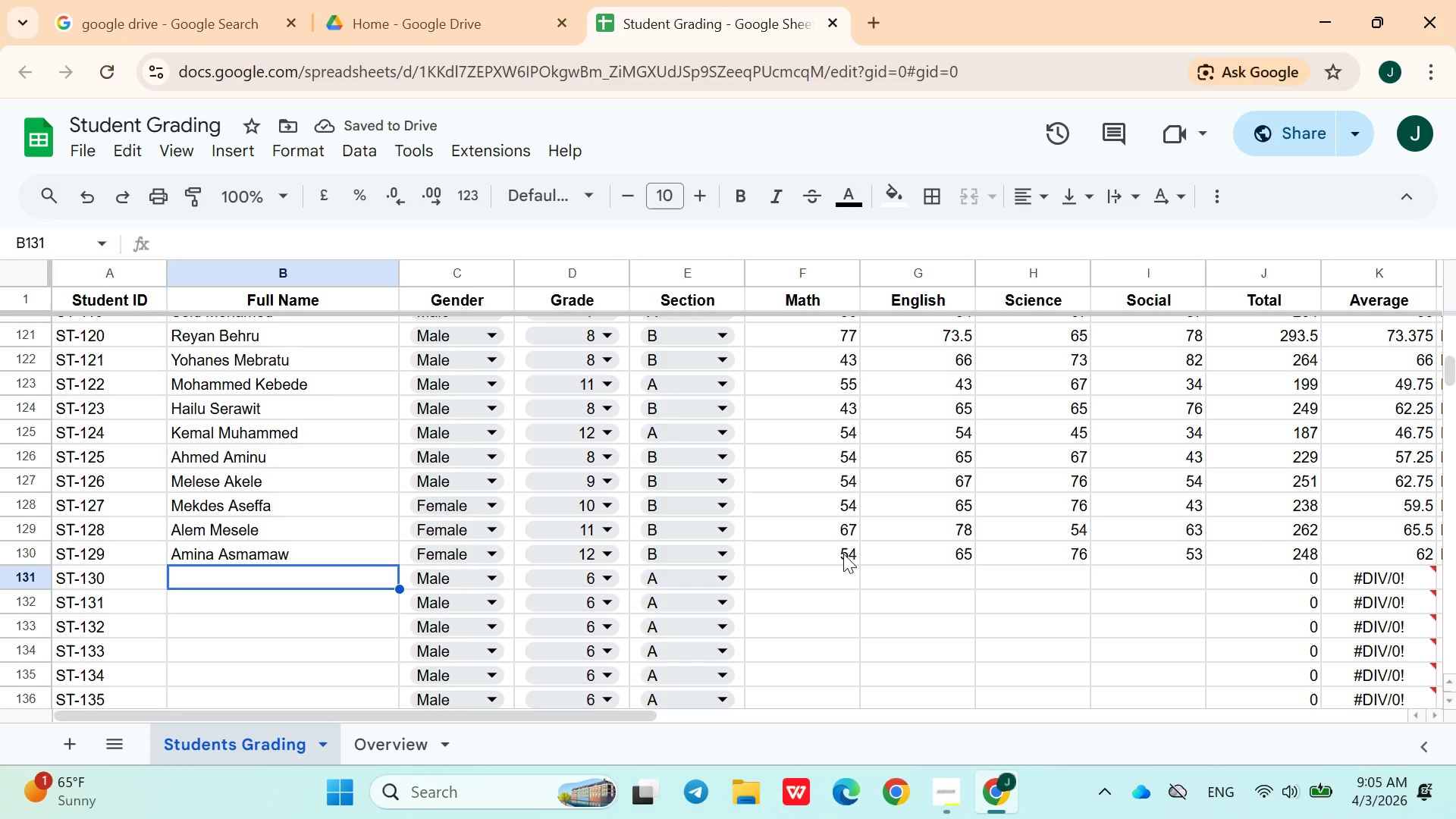 
type(Biniam Asmamaw)
 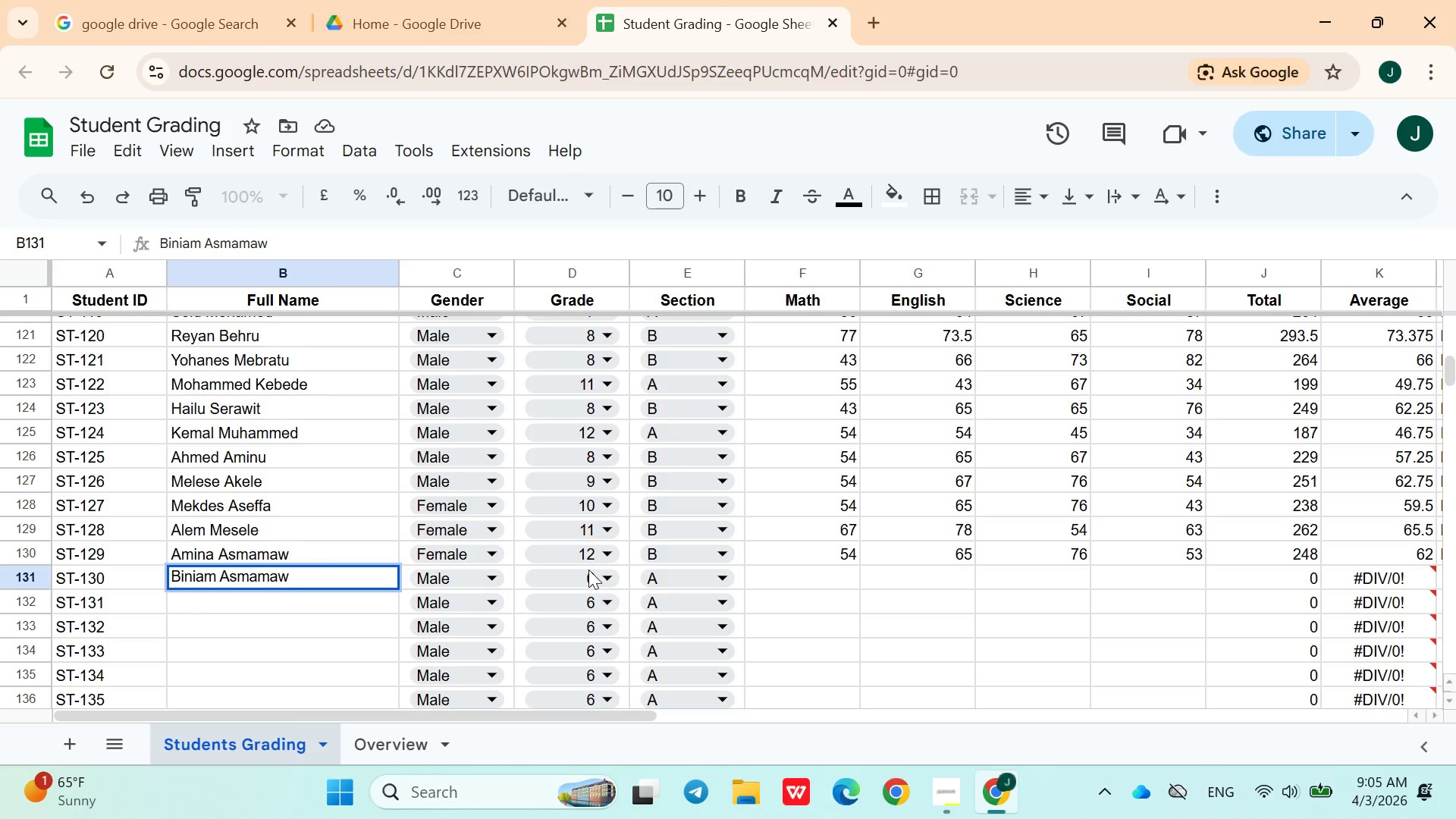 
left_click([588, 576])
 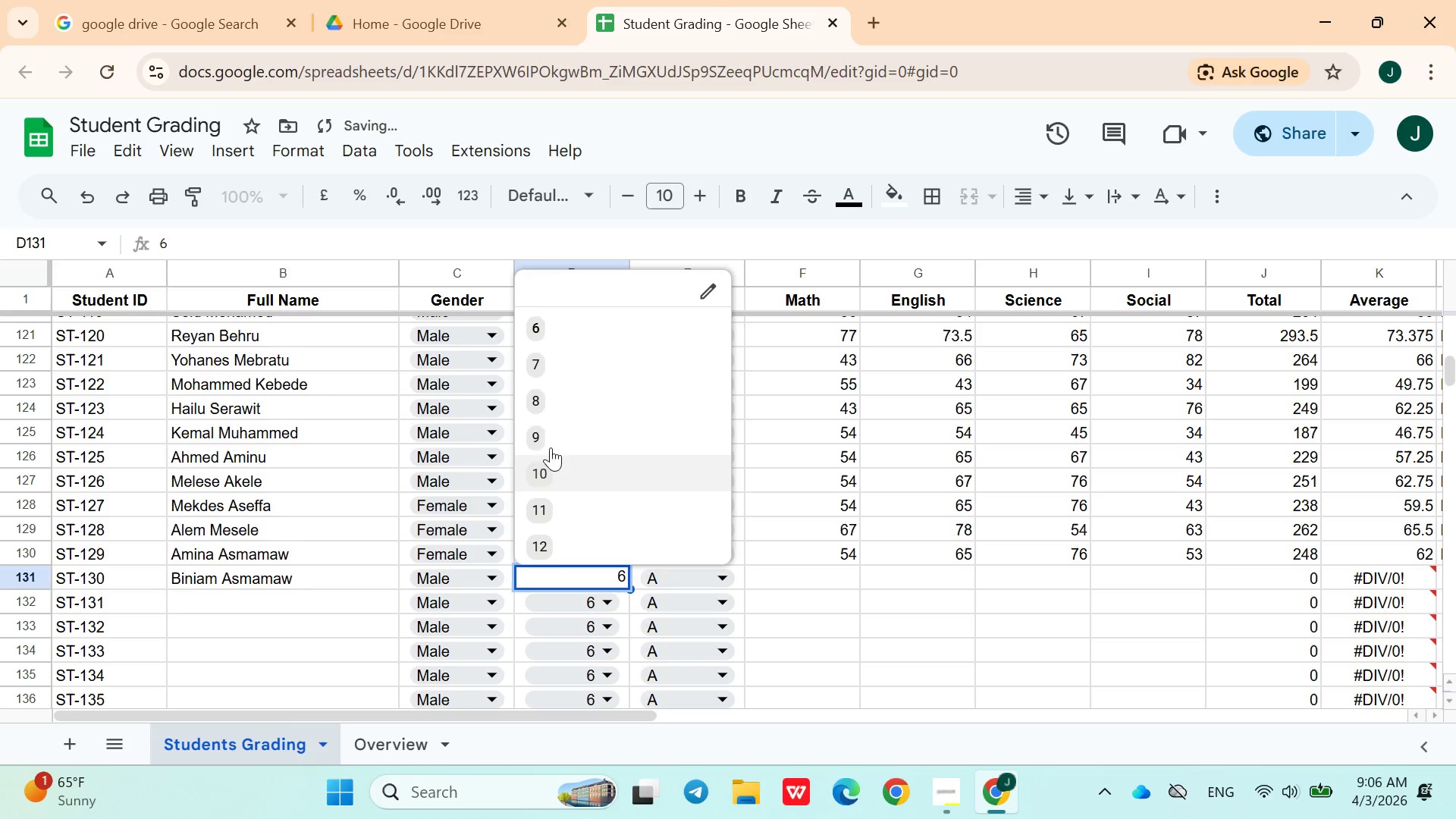 
left_click([549, 429])
 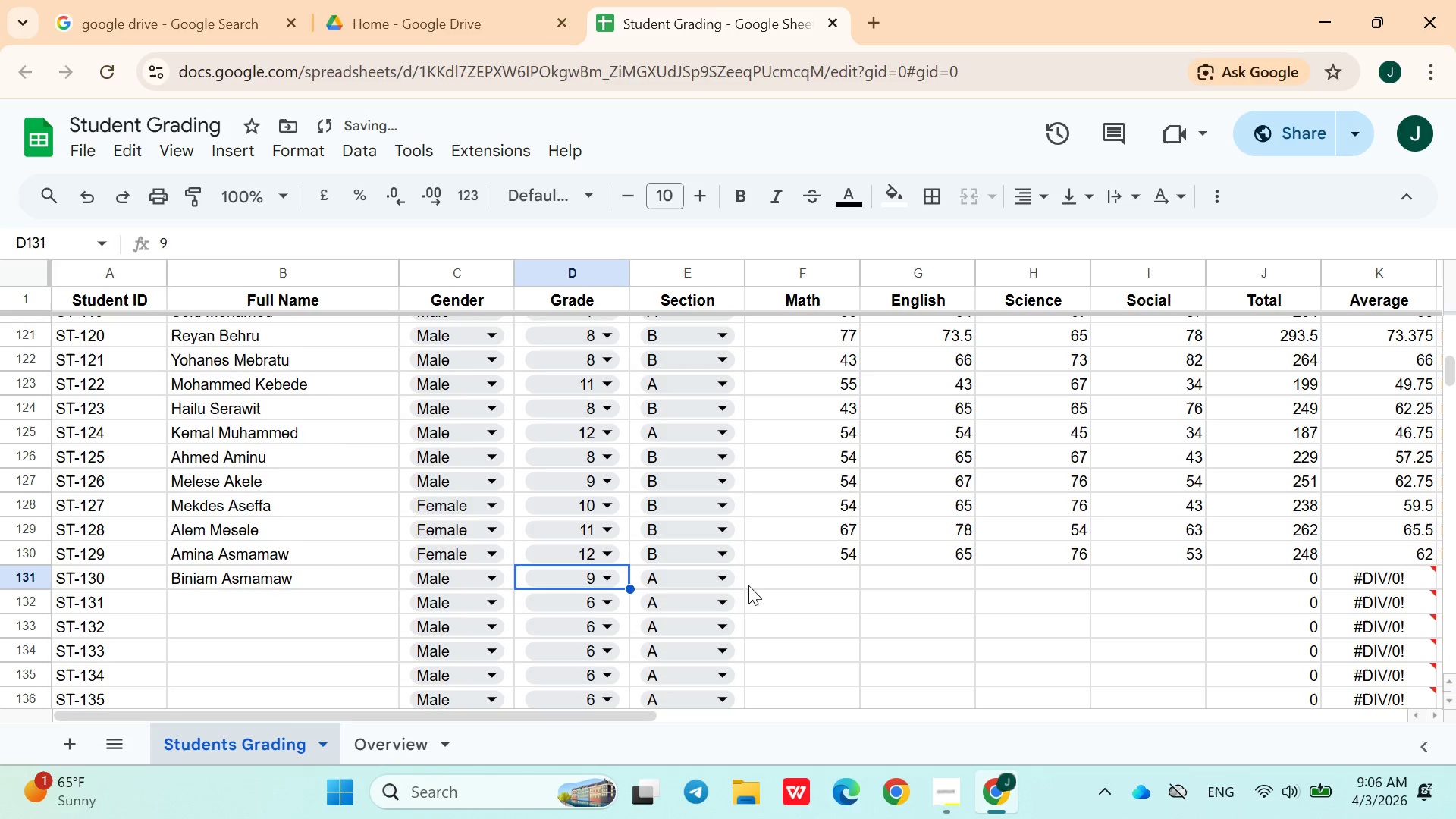 
left_click([715, 574])
 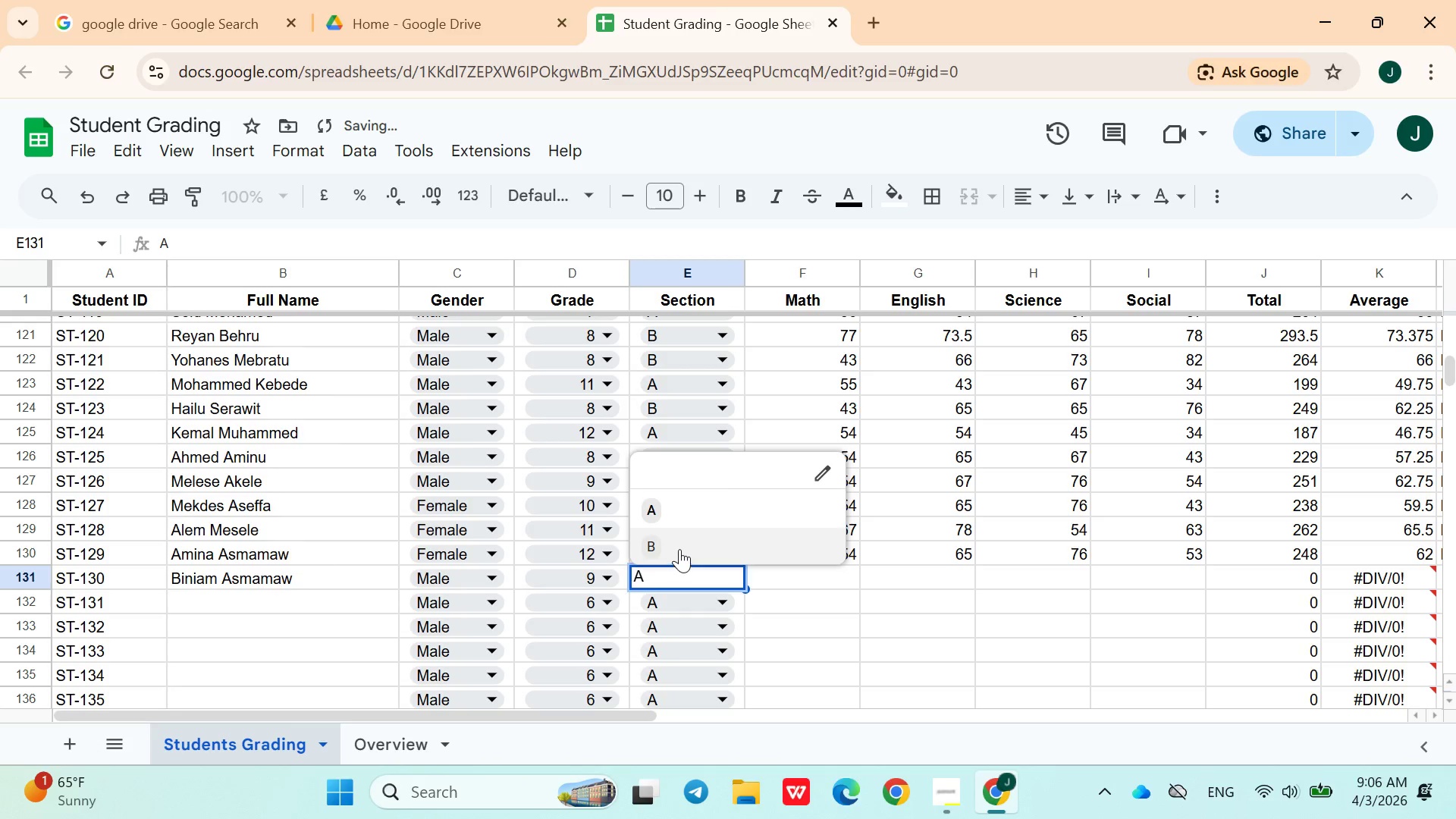 
left_click([679, 549])
 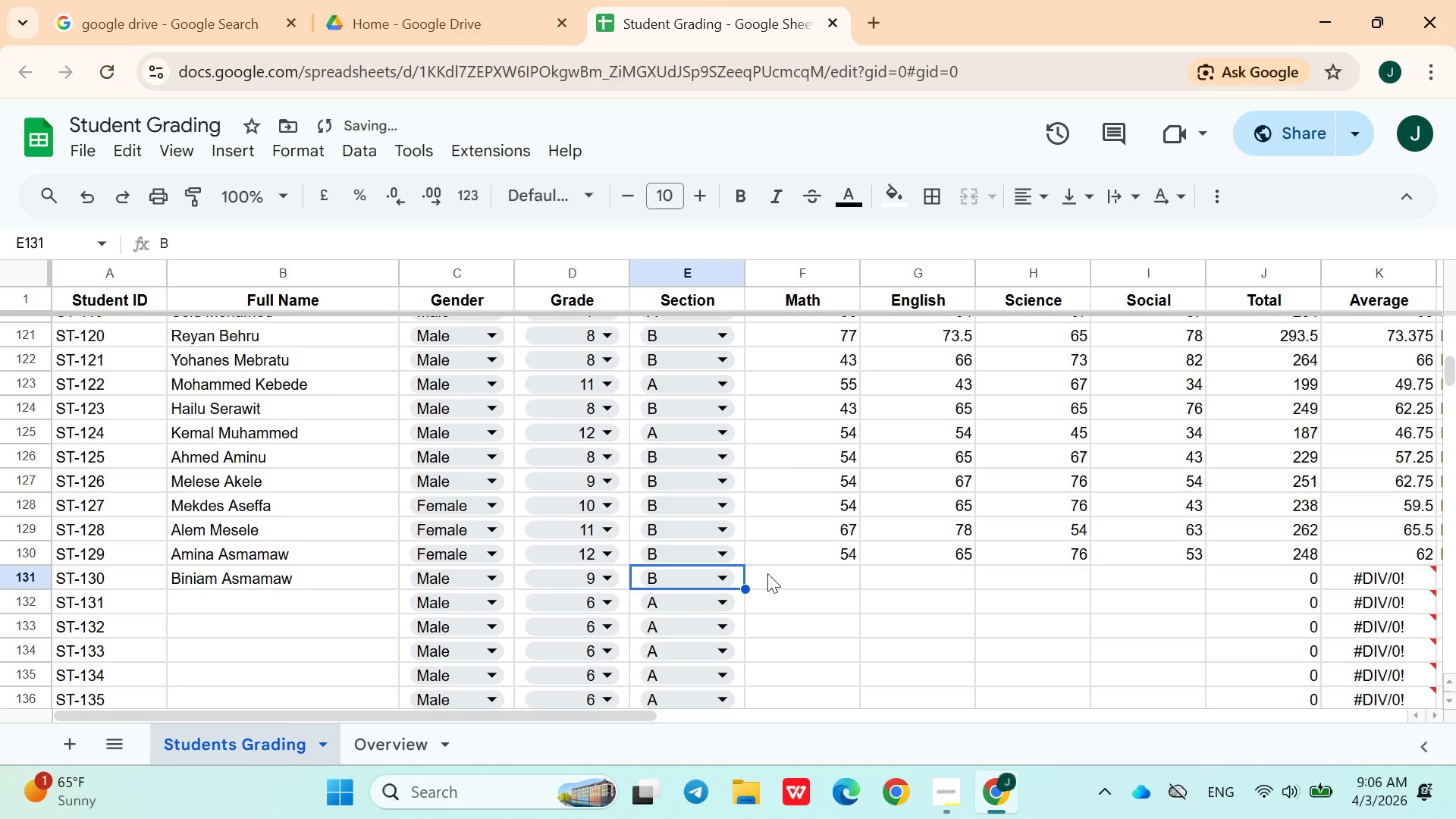 
left_click([772, 576])
 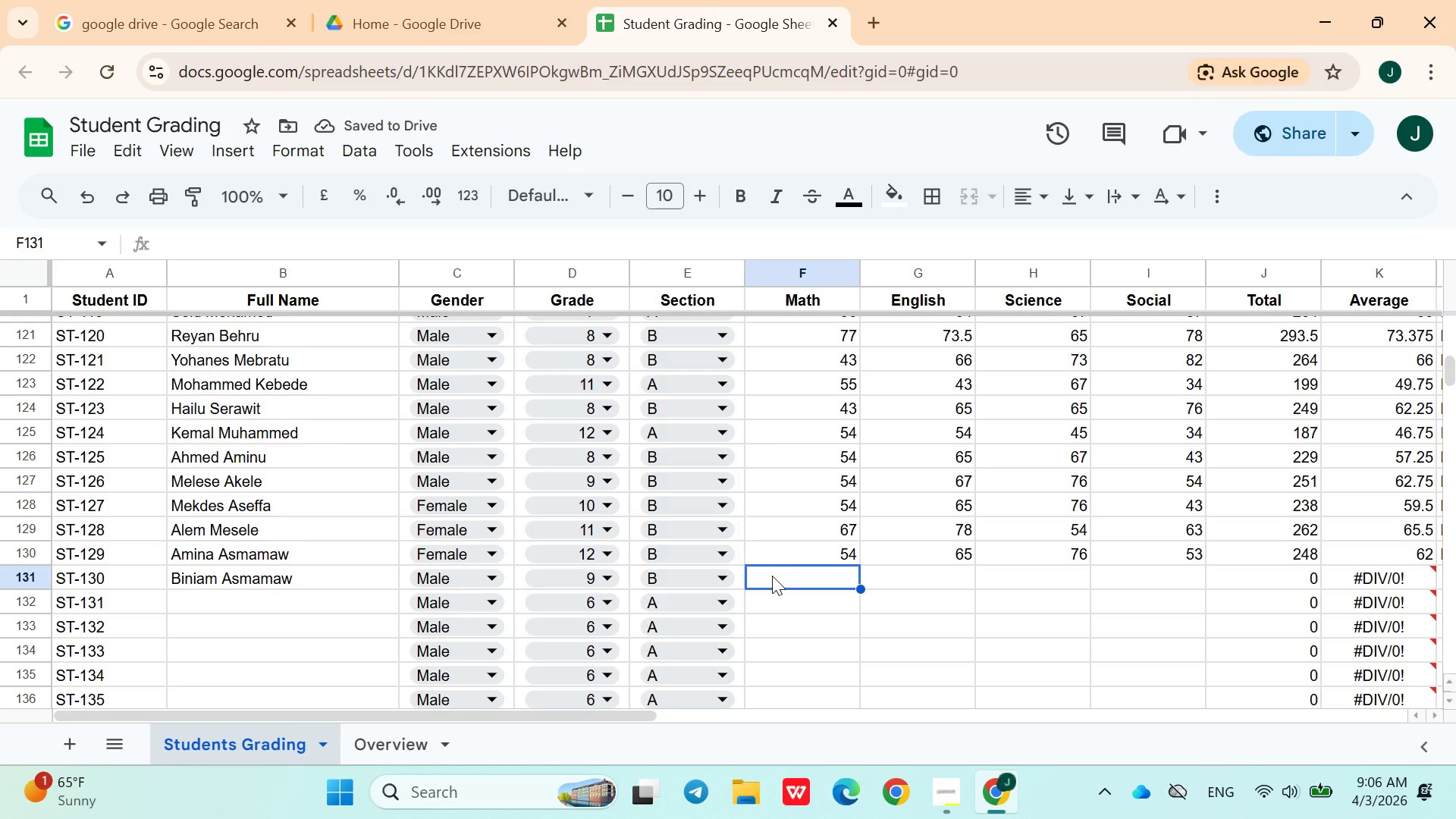 
type(67.5)
 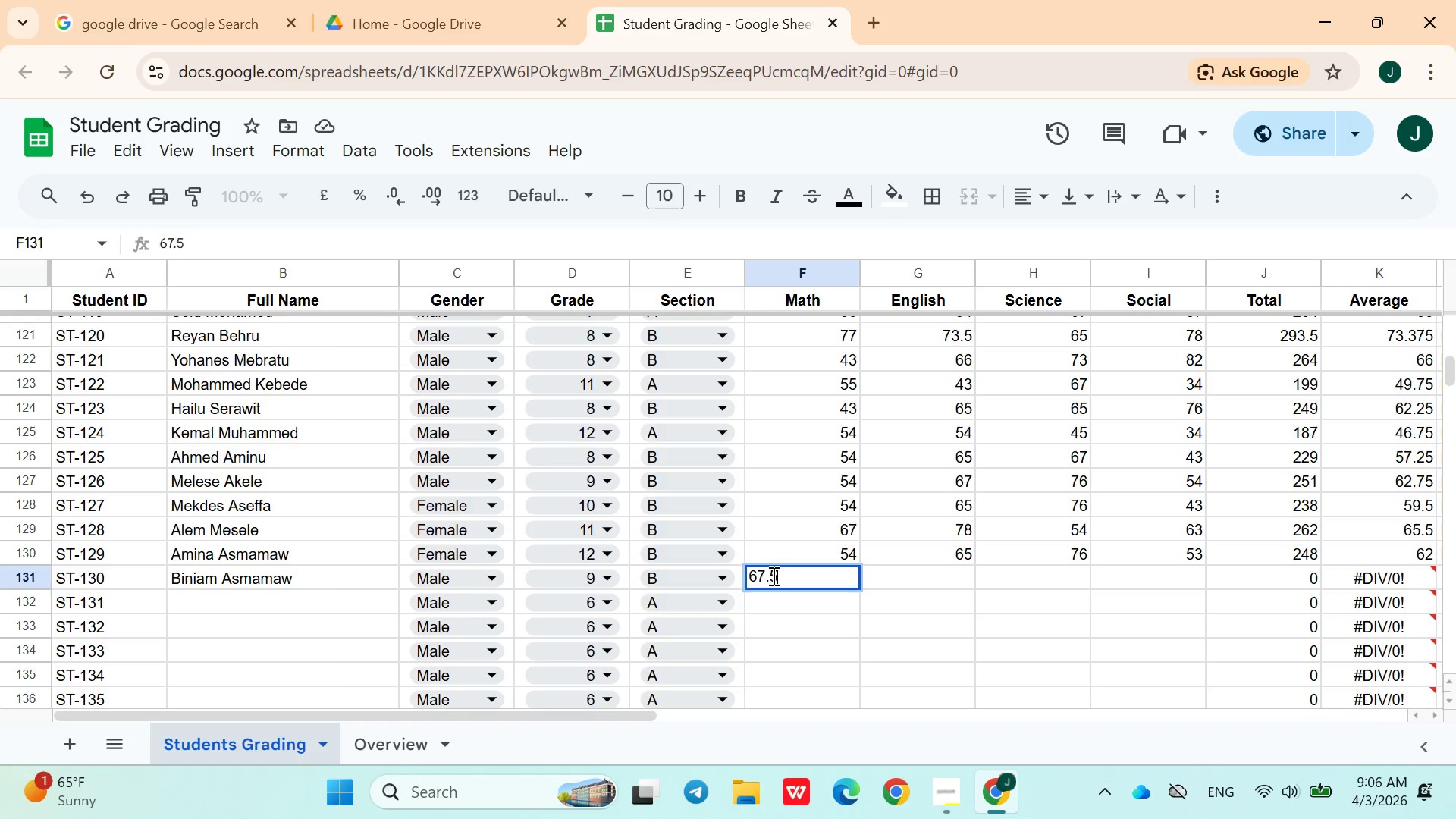 
key(ArrowRight)
 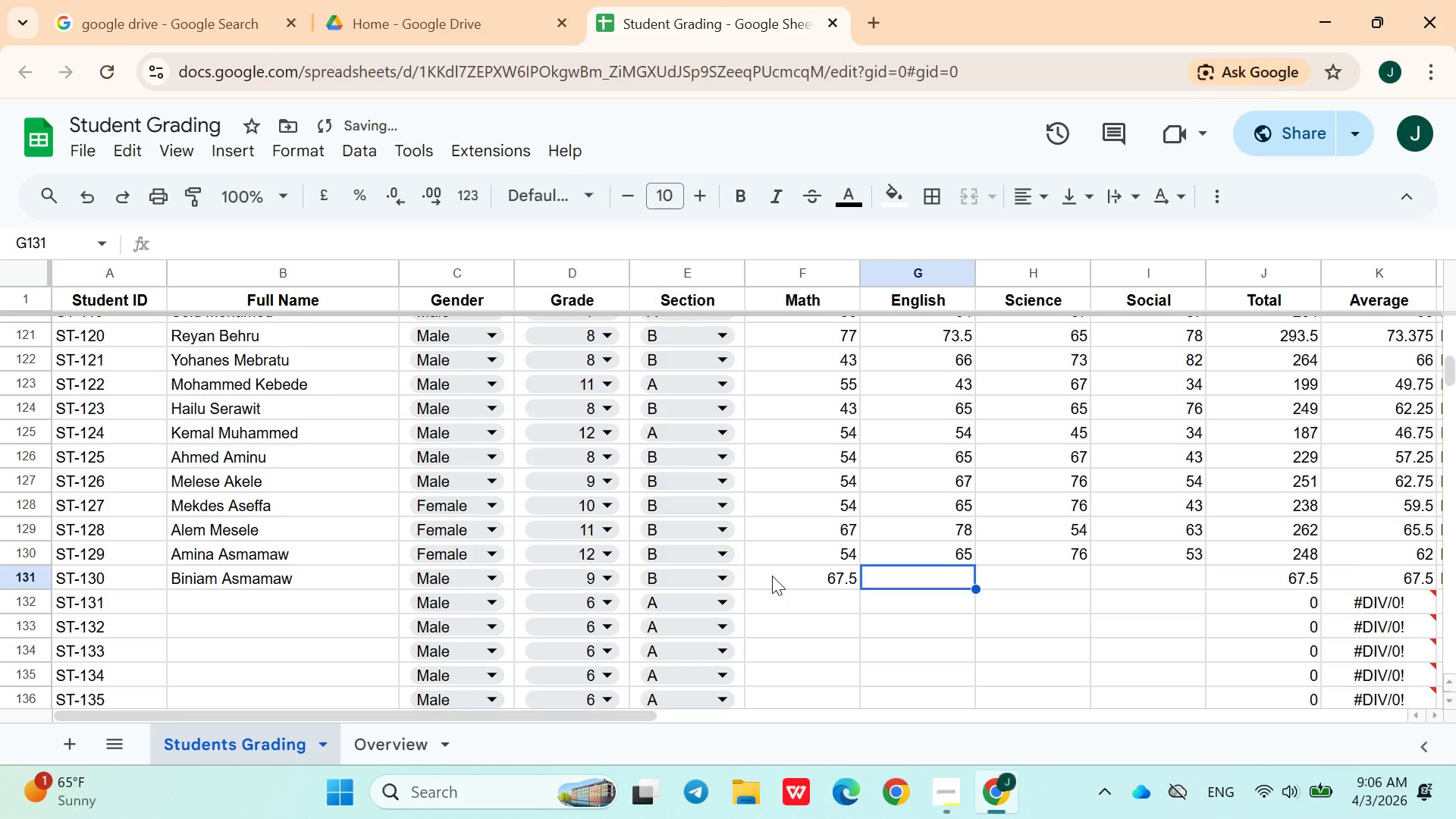 
type(45)
 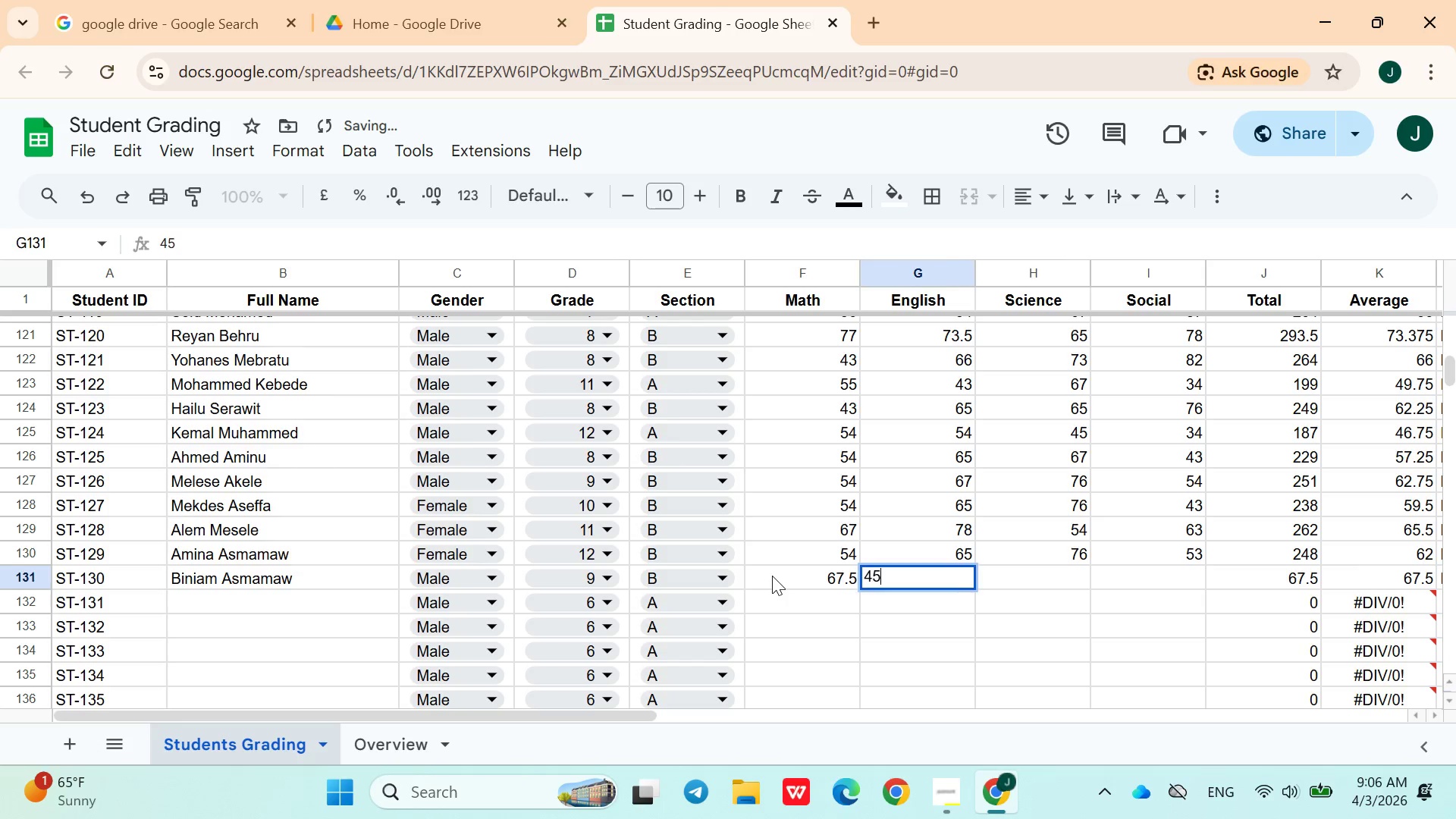 
key(ArrowRight)
 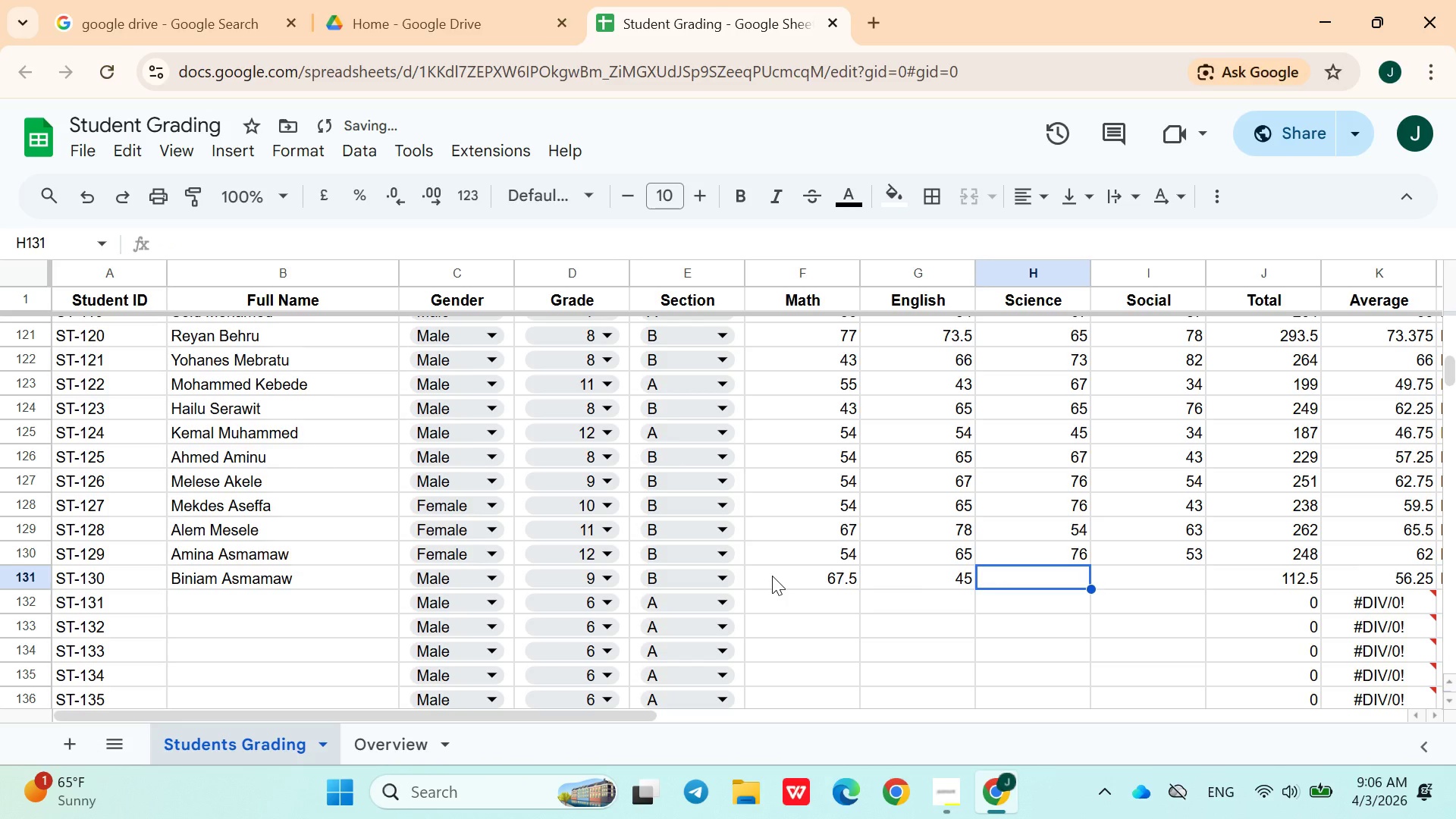 
type(48)
 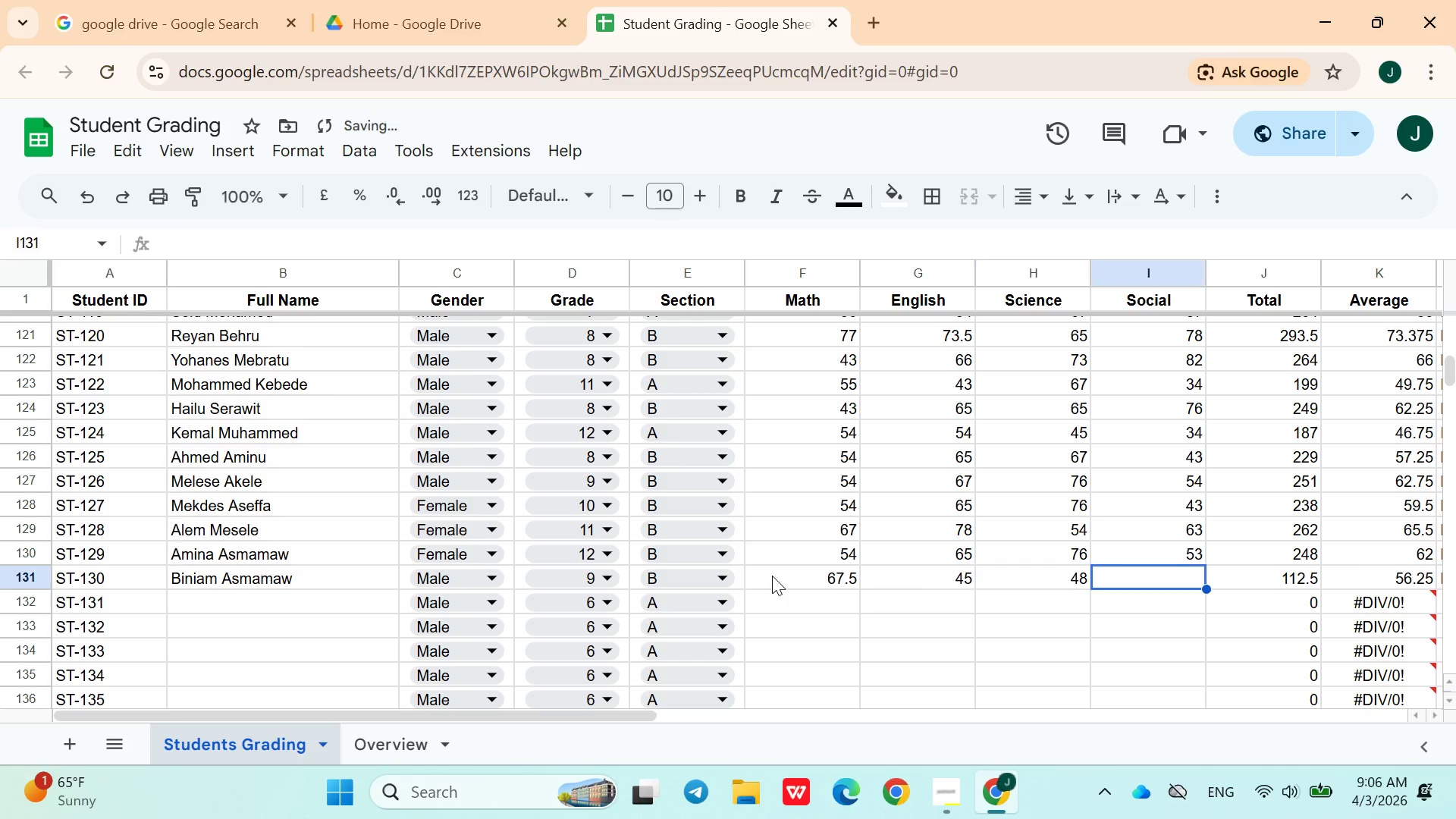 
key(ArrowRight)
 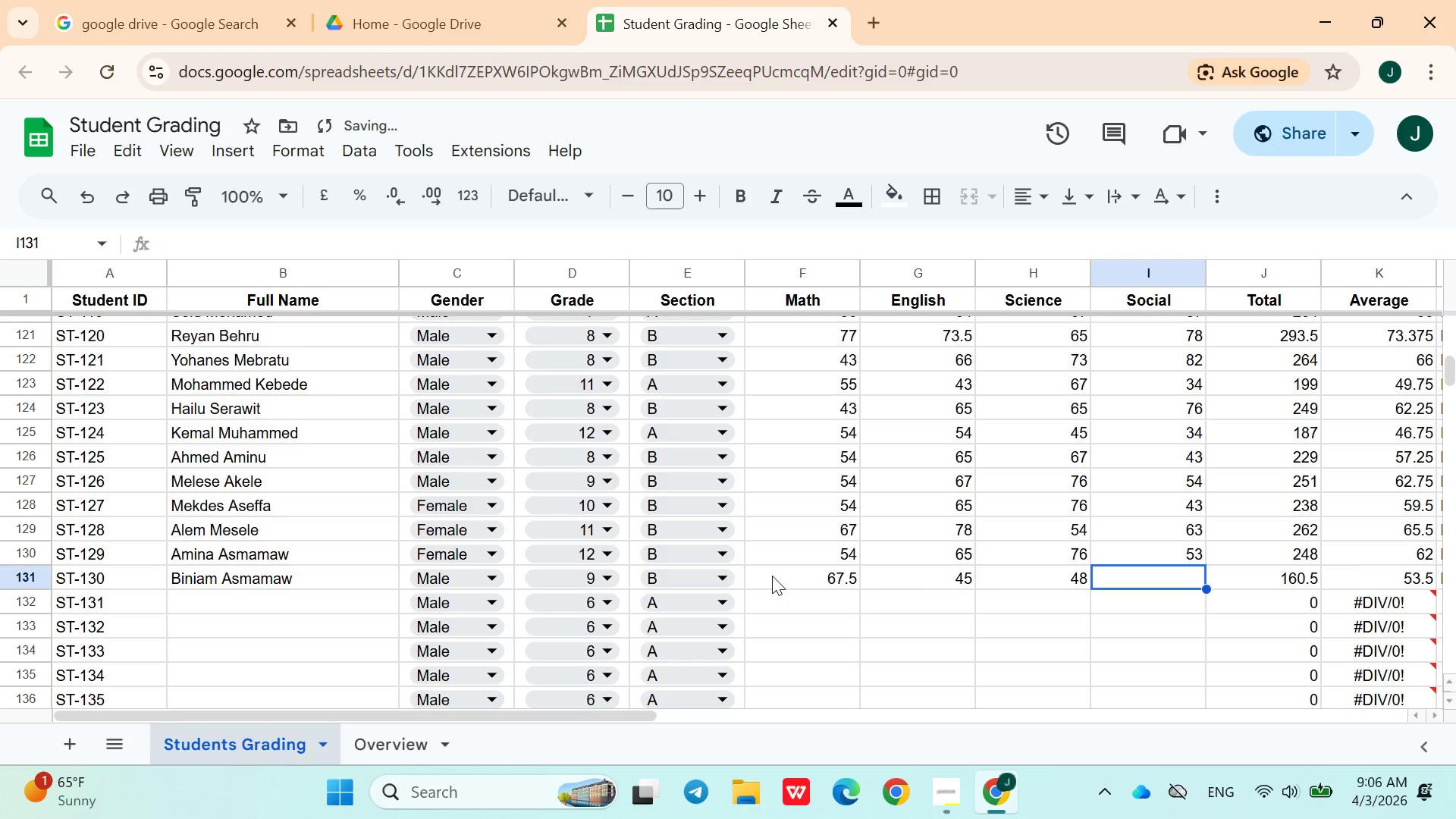 
type(76)
 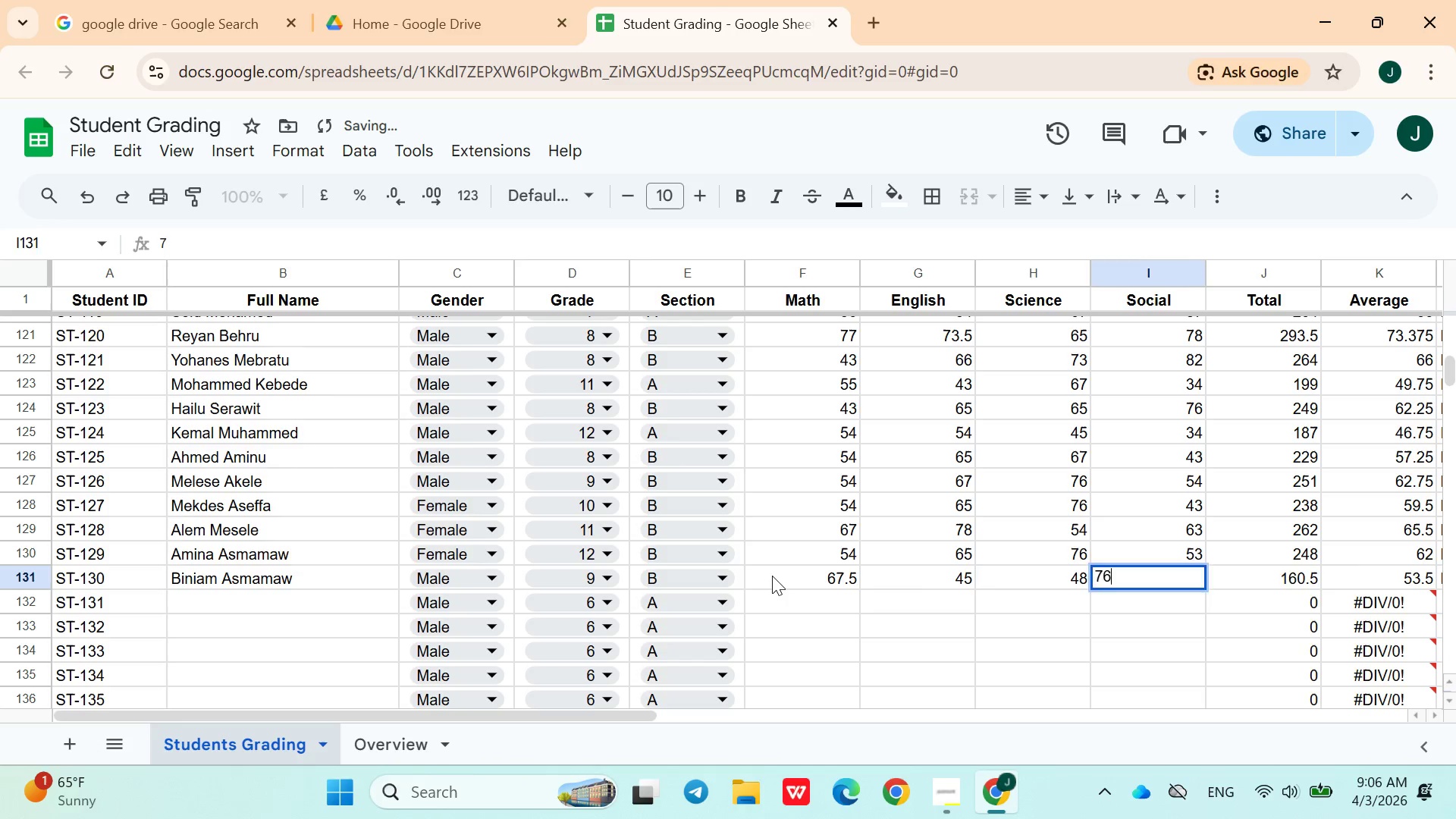 
key(ArrowRight)
 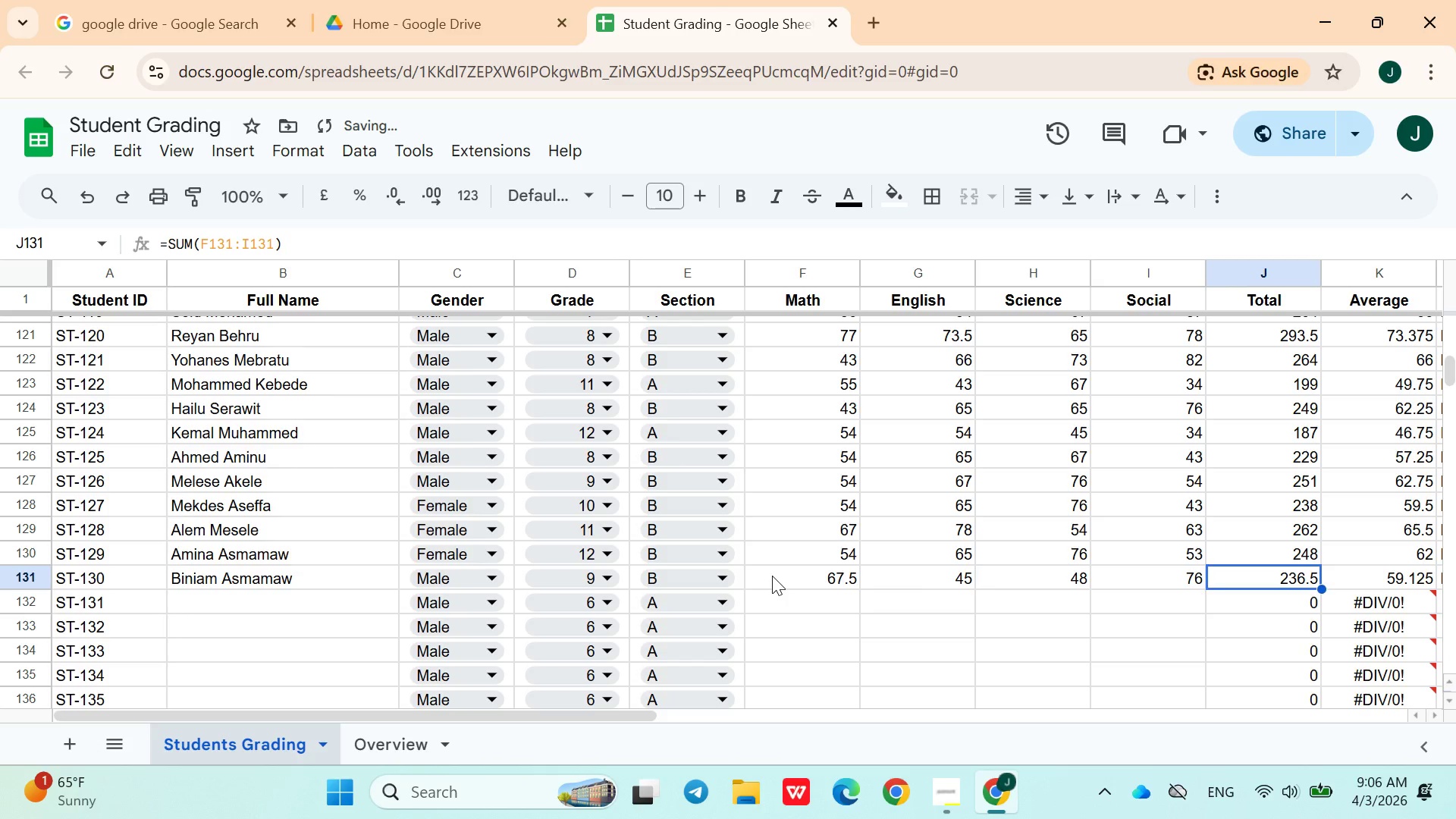 
key(ArrowDown)
 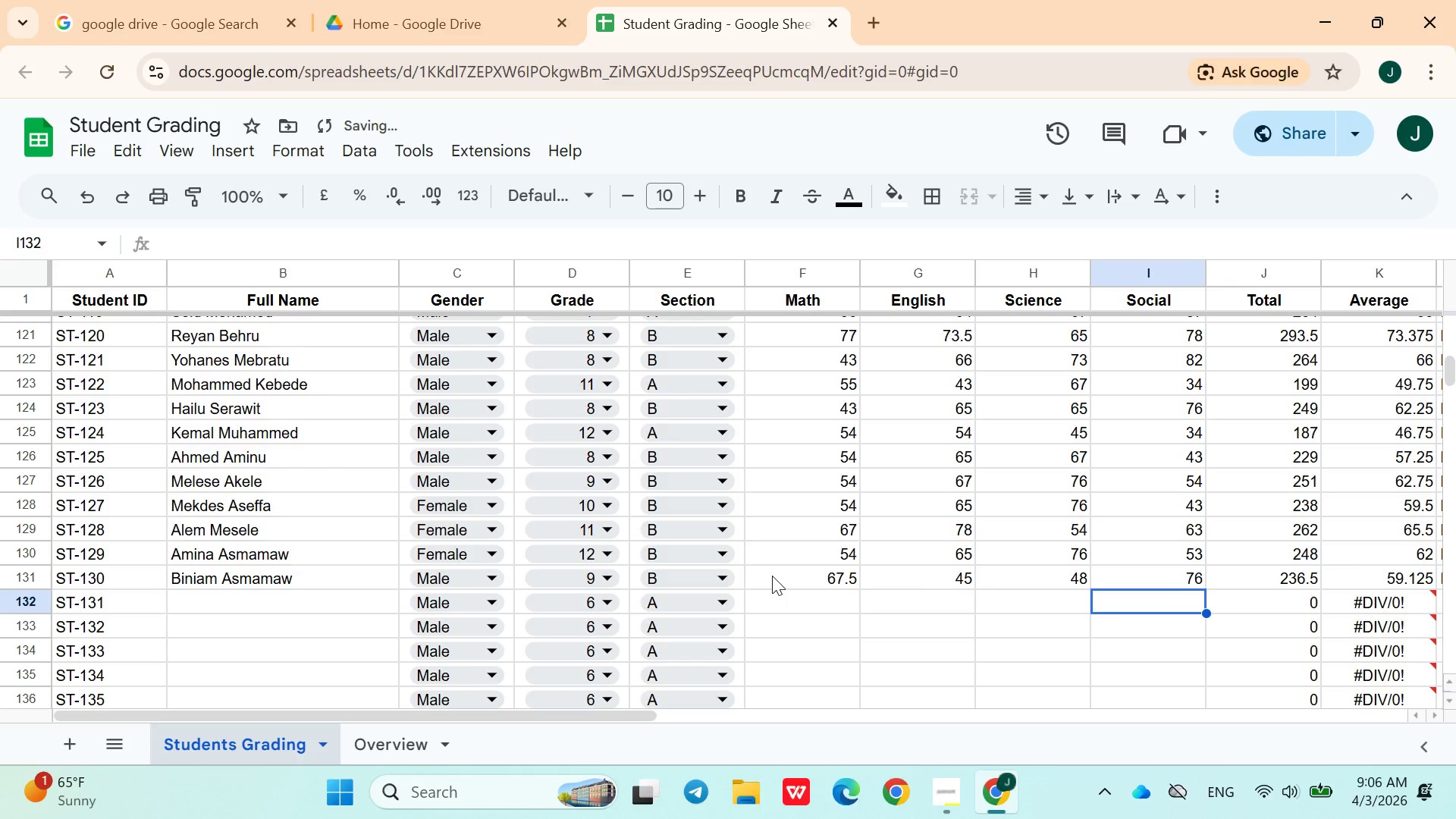 
hold_key(key=ArrowLeft, duration=0.77)
 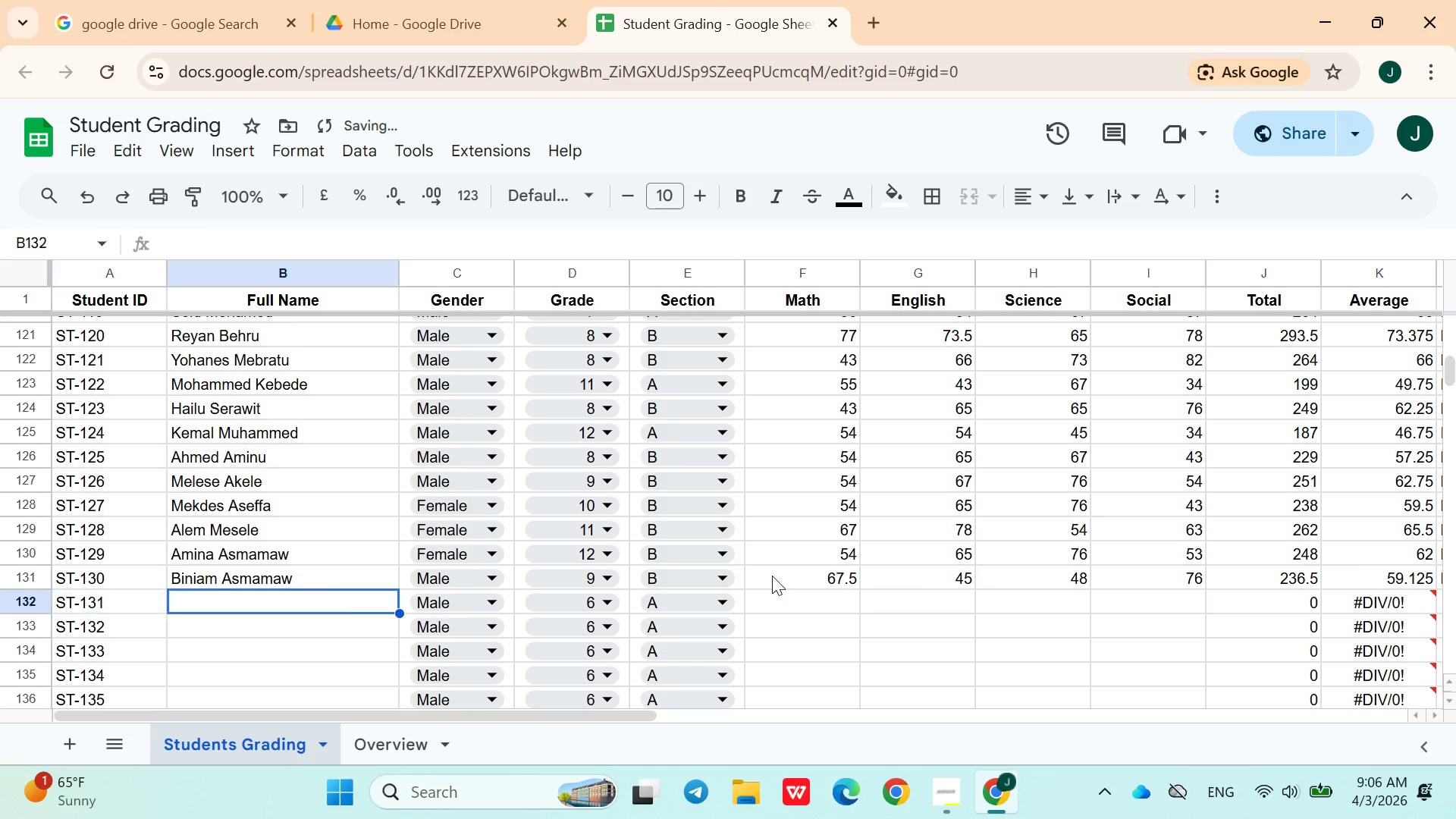 
key(ArrowRight)
 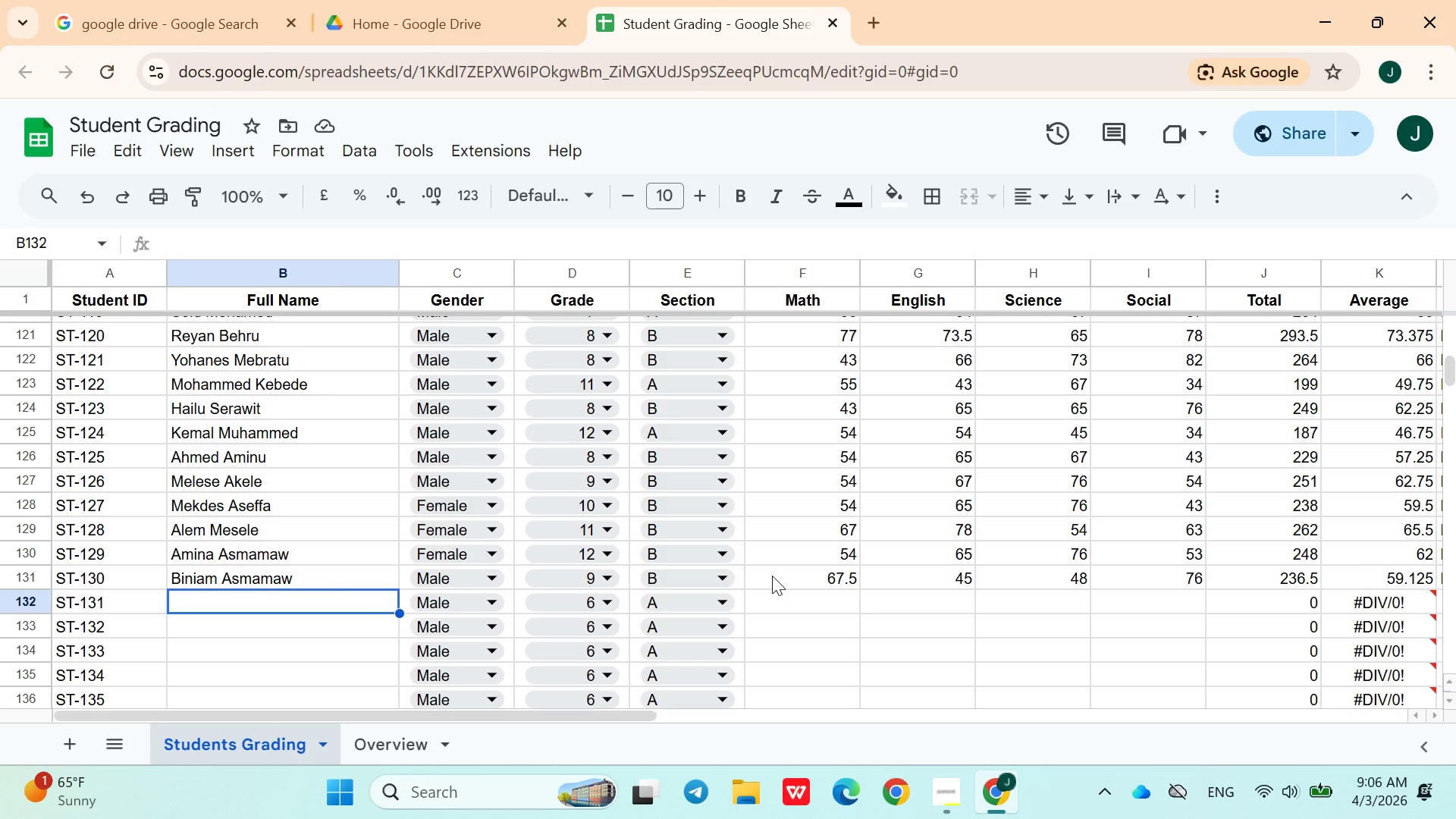 
wait(8.59)
 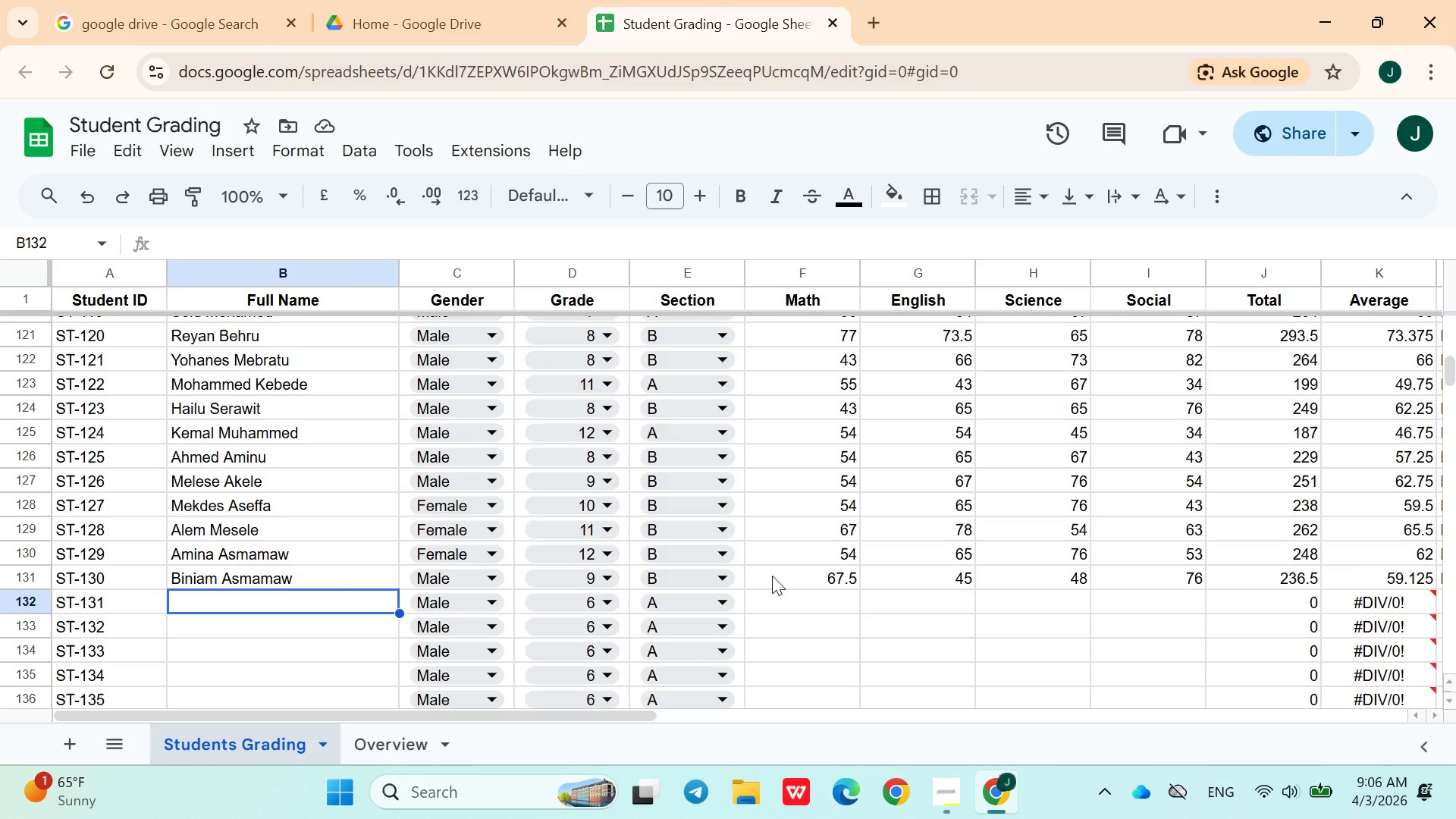 
type(Alemu Derese)
 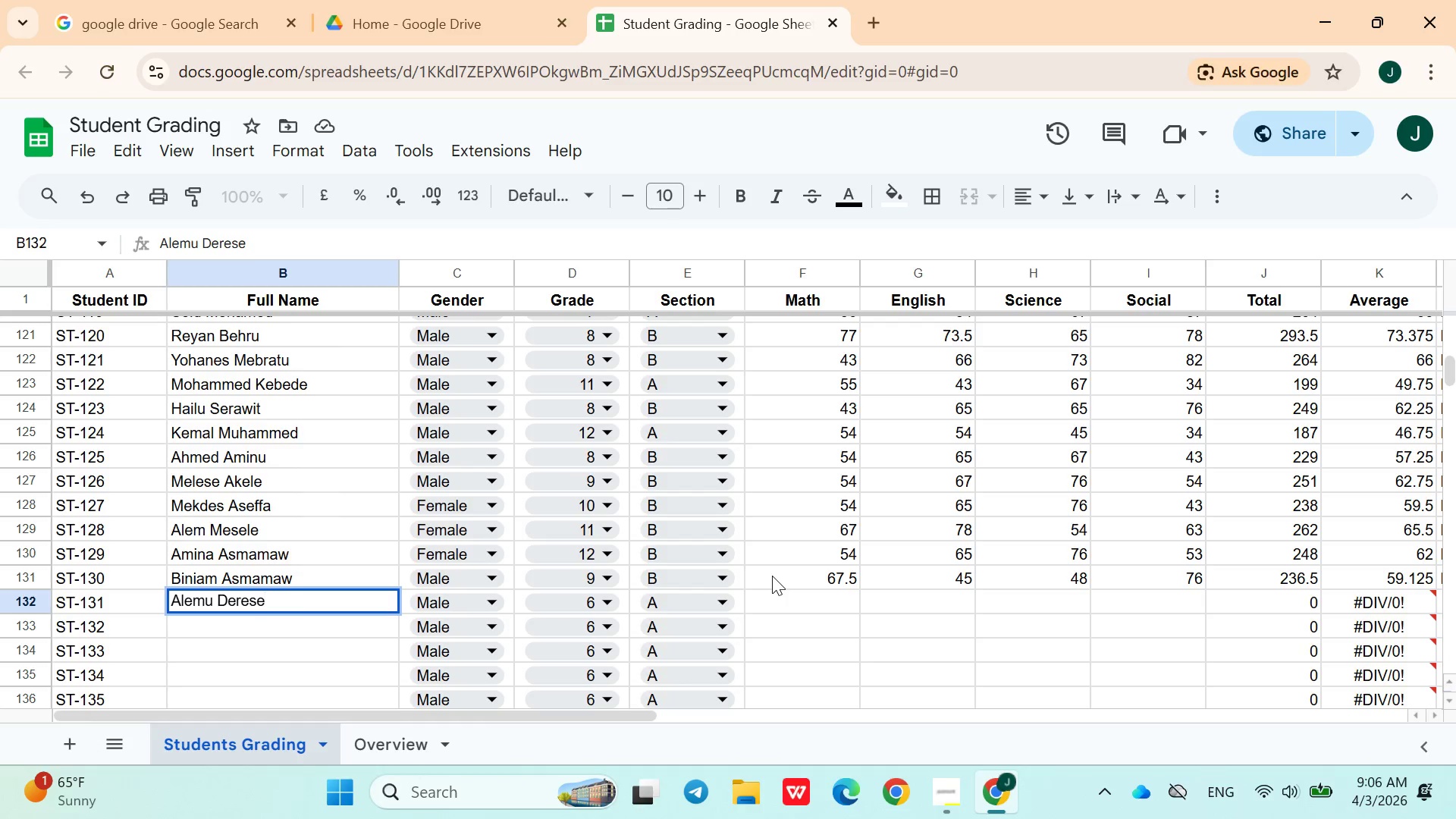 
left_click([606, 614])
 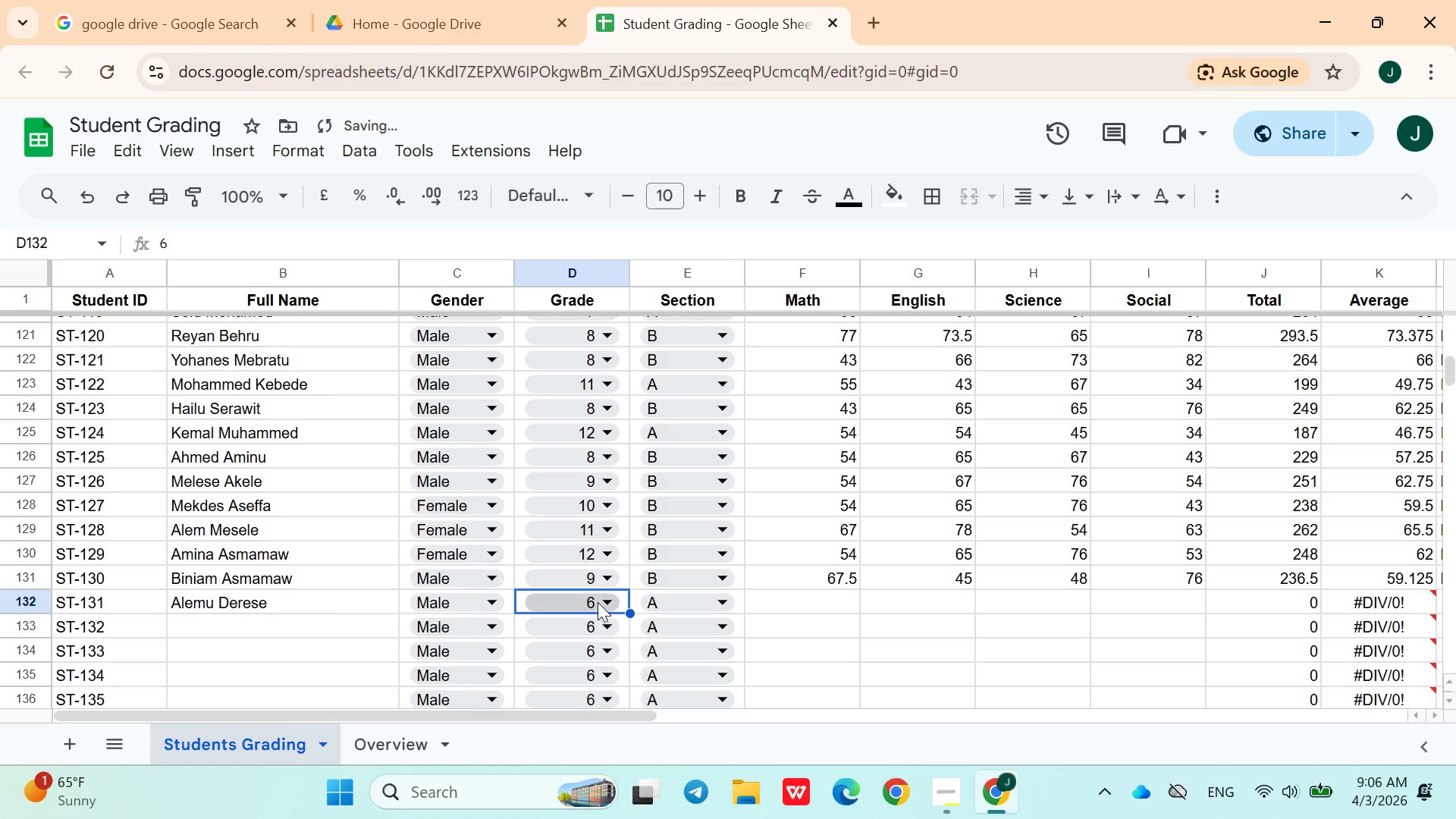 
left_click([598, 600])
 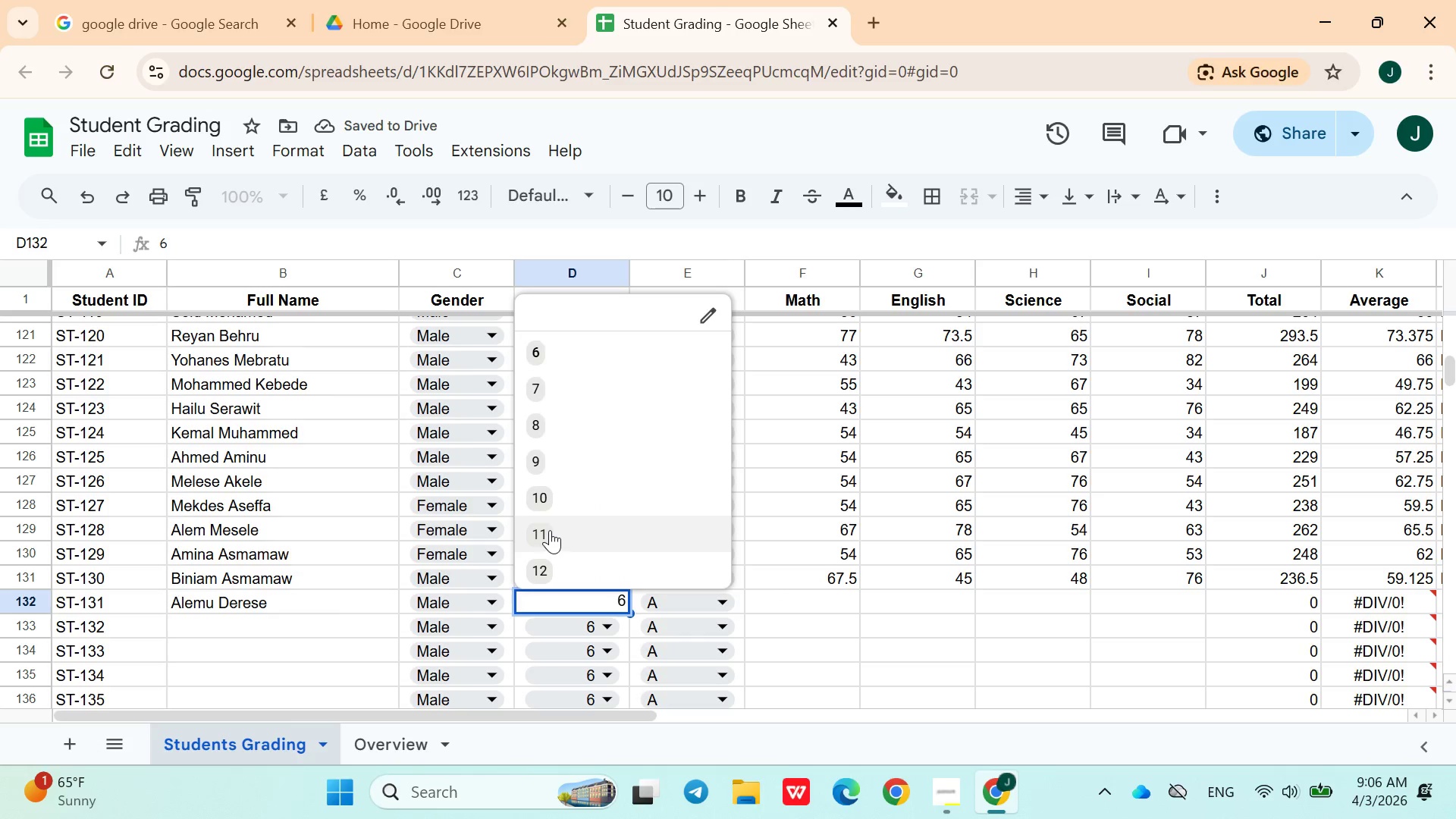 
left_click([551, 532])
 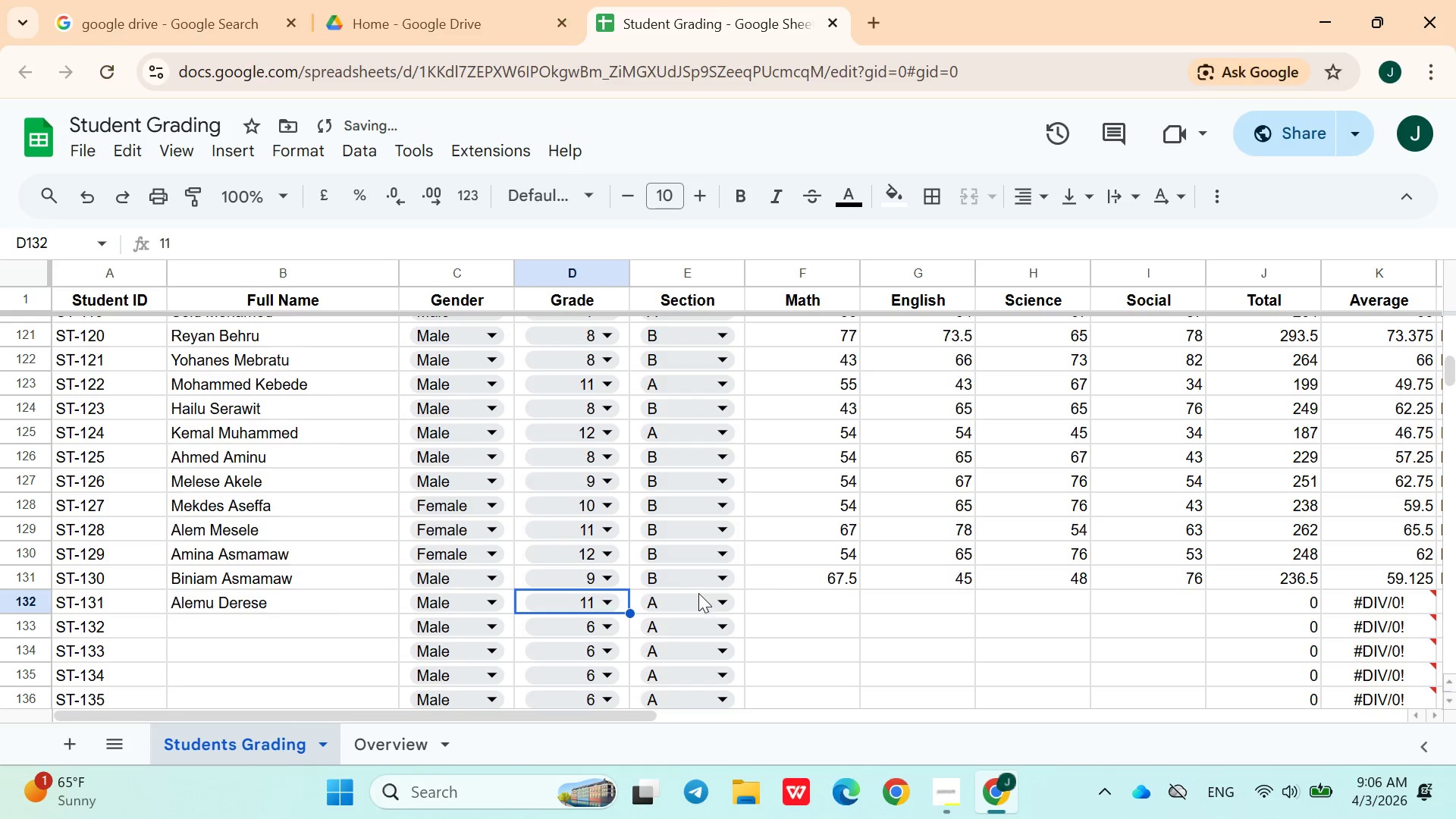 
left_click([698, 598])
 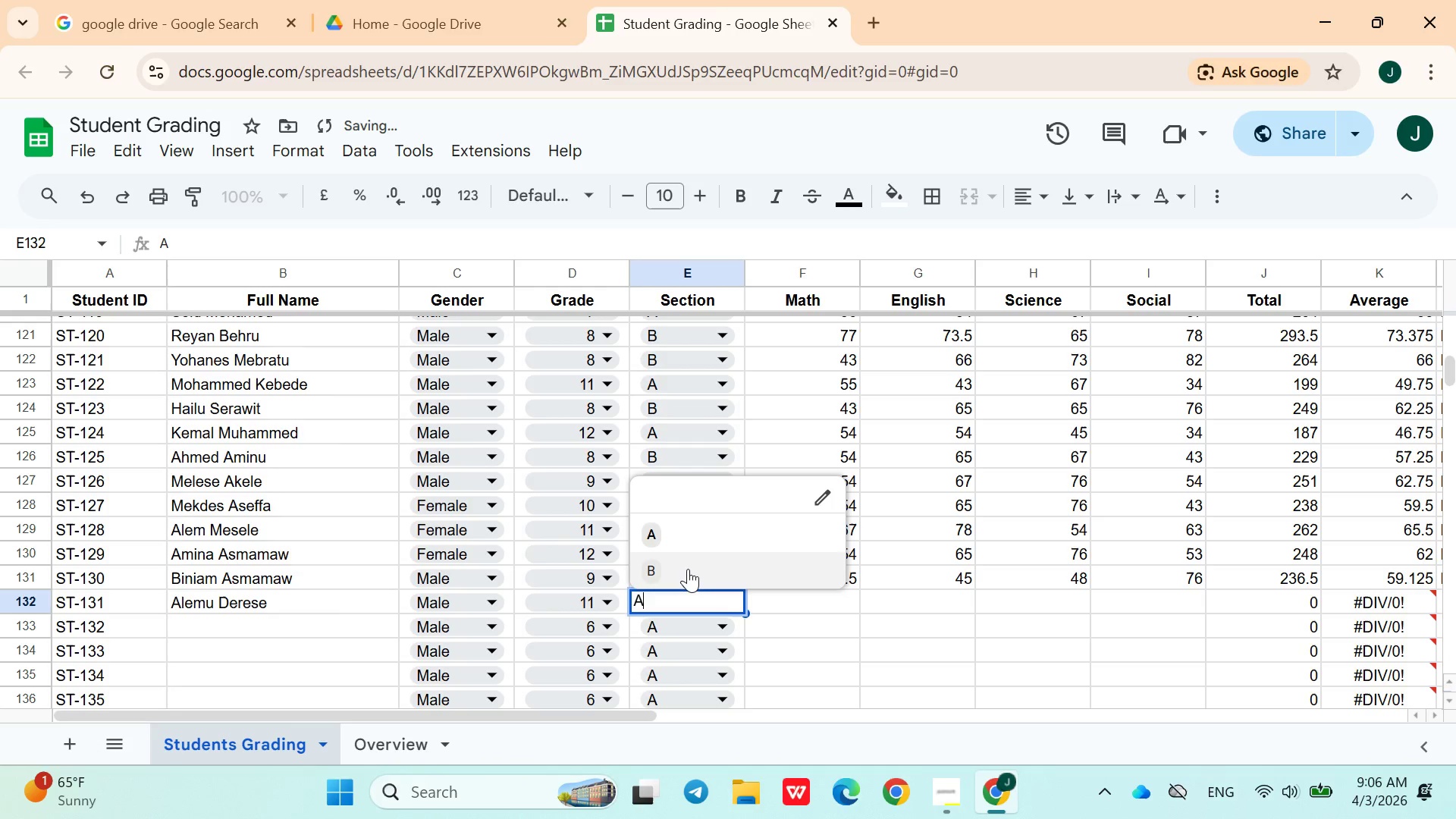 
left_click([687, 567])
 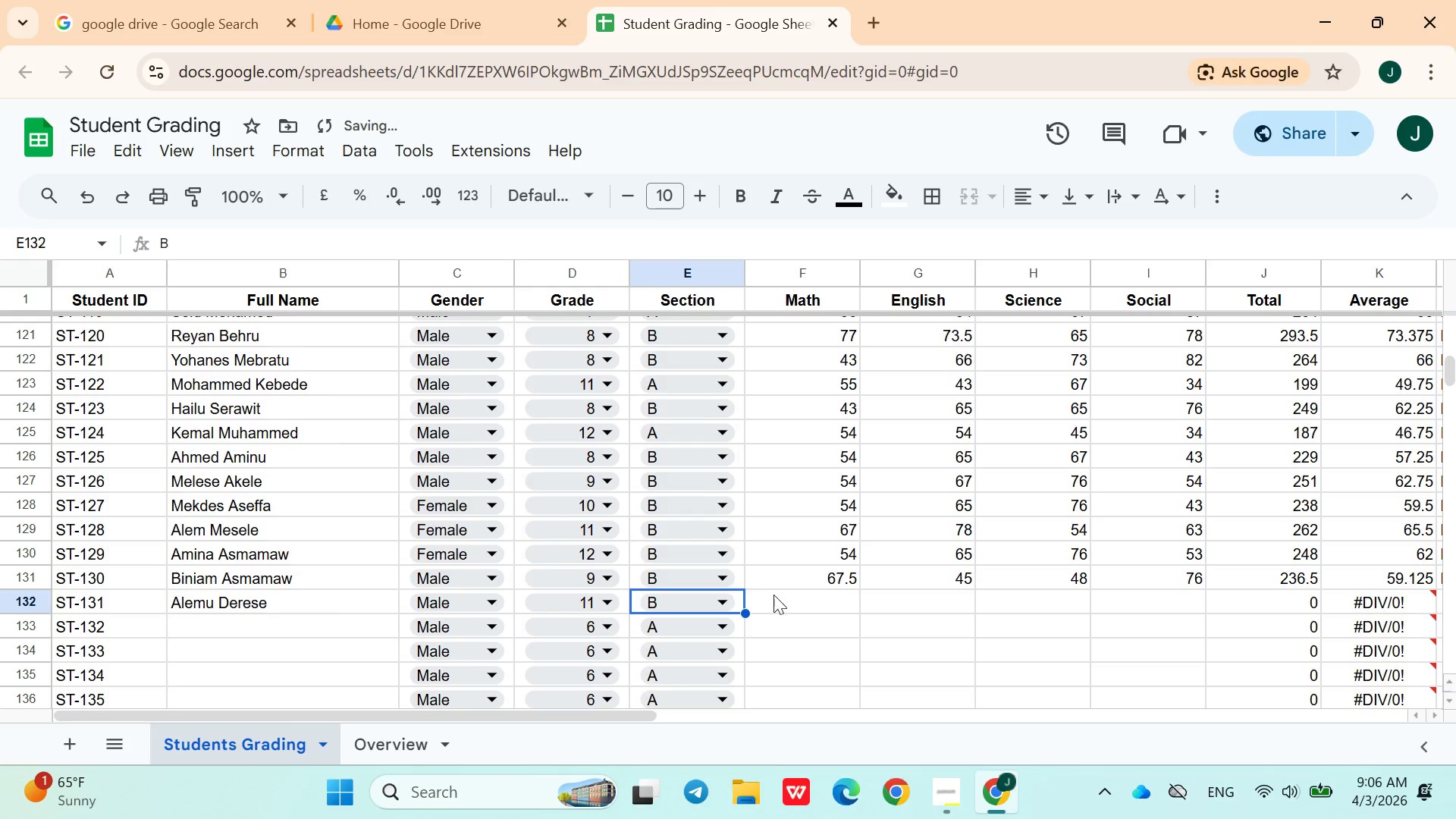 
left_click([774, 598])
 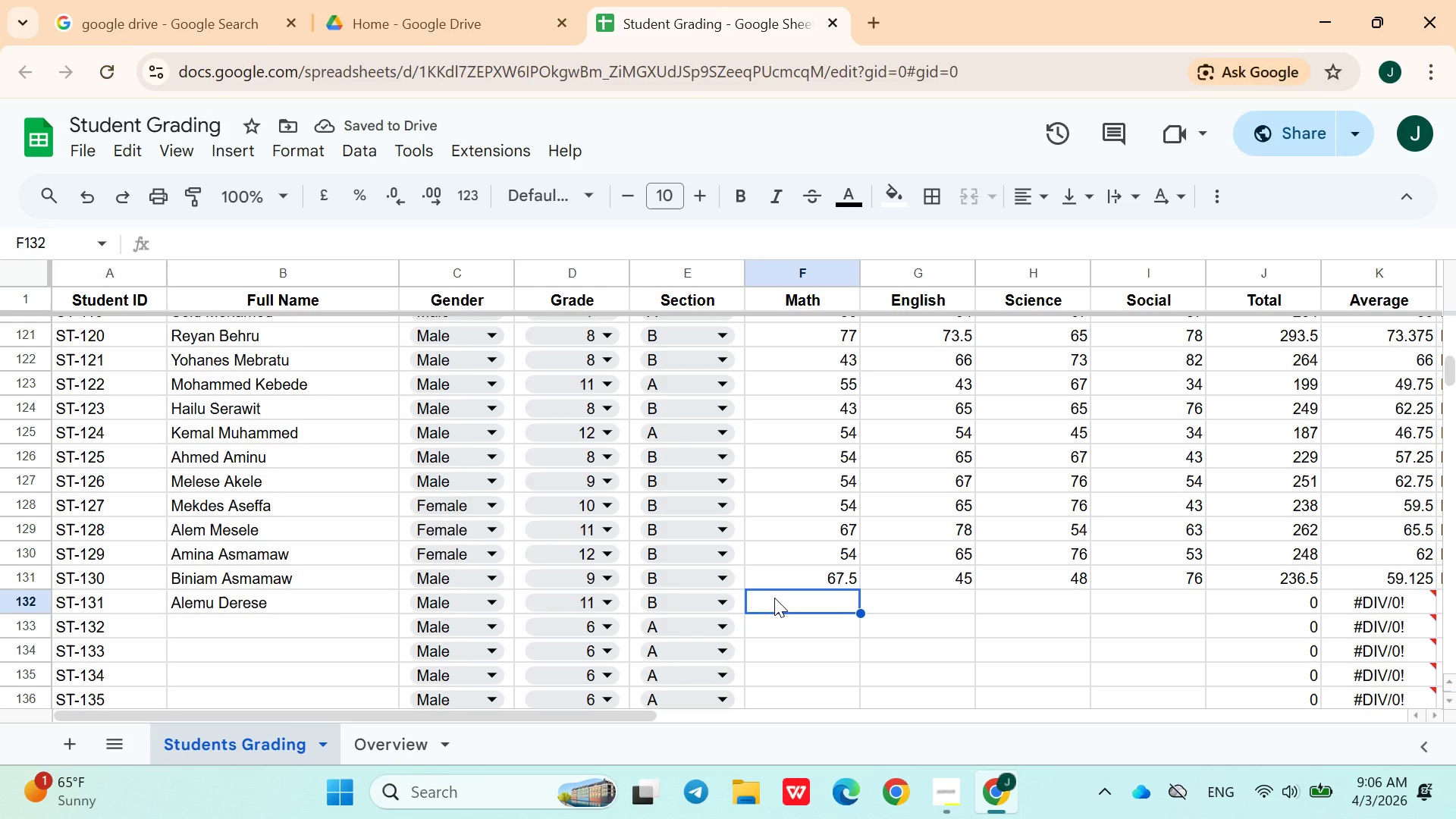 
type(68)
 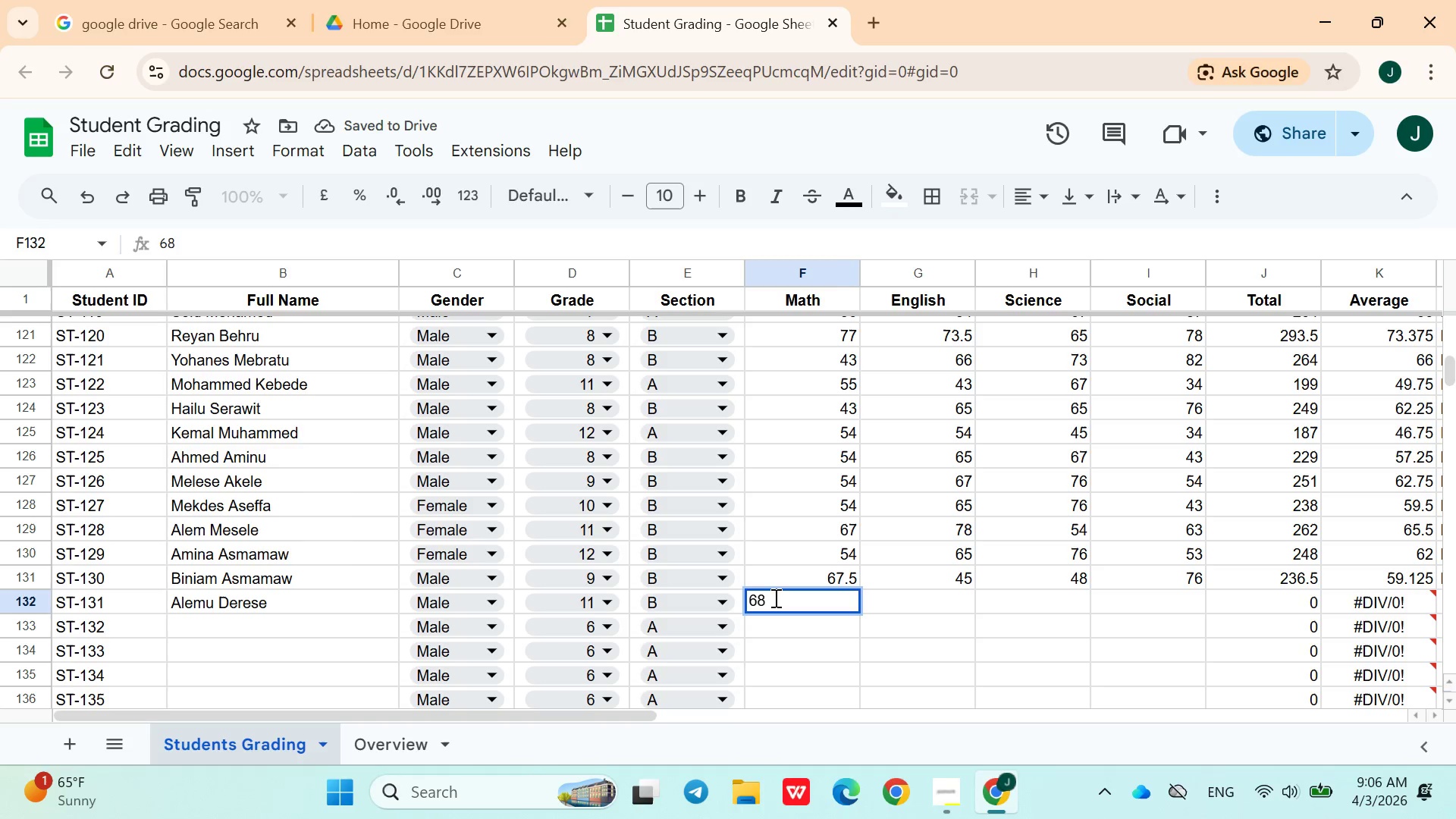 
key(ArrowRight)
 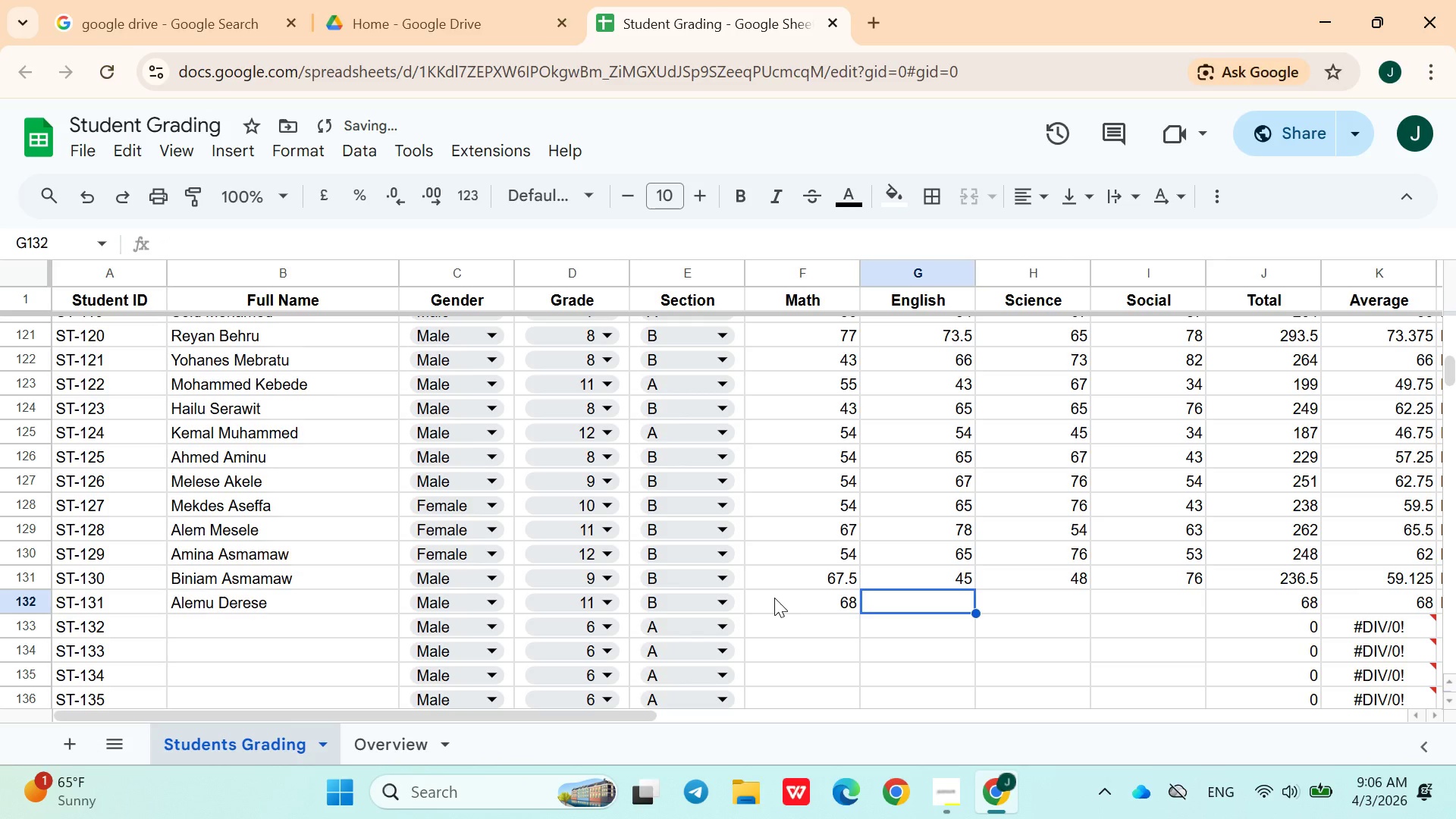 
type(76)
 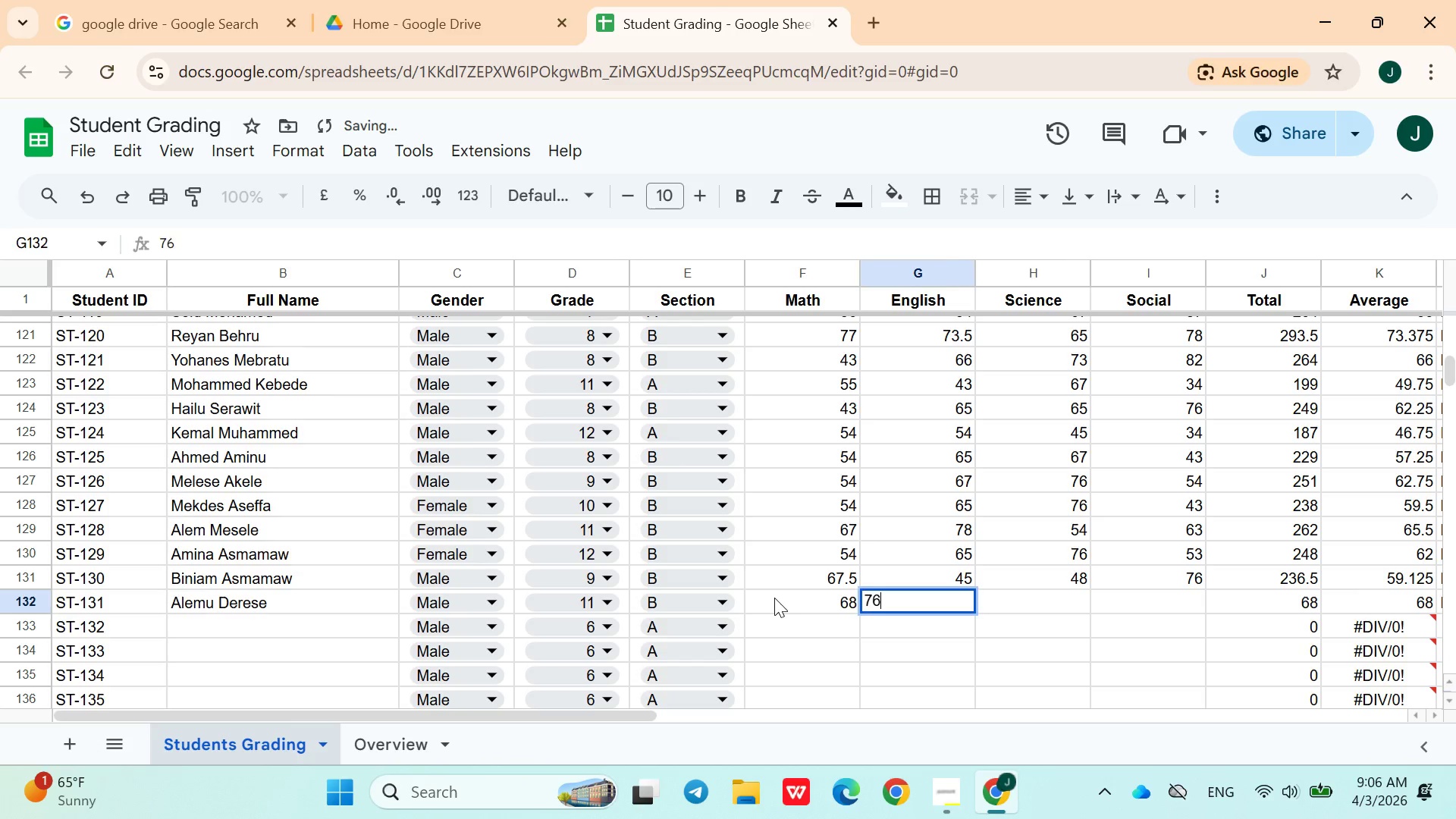 
key(ArrowRight)
 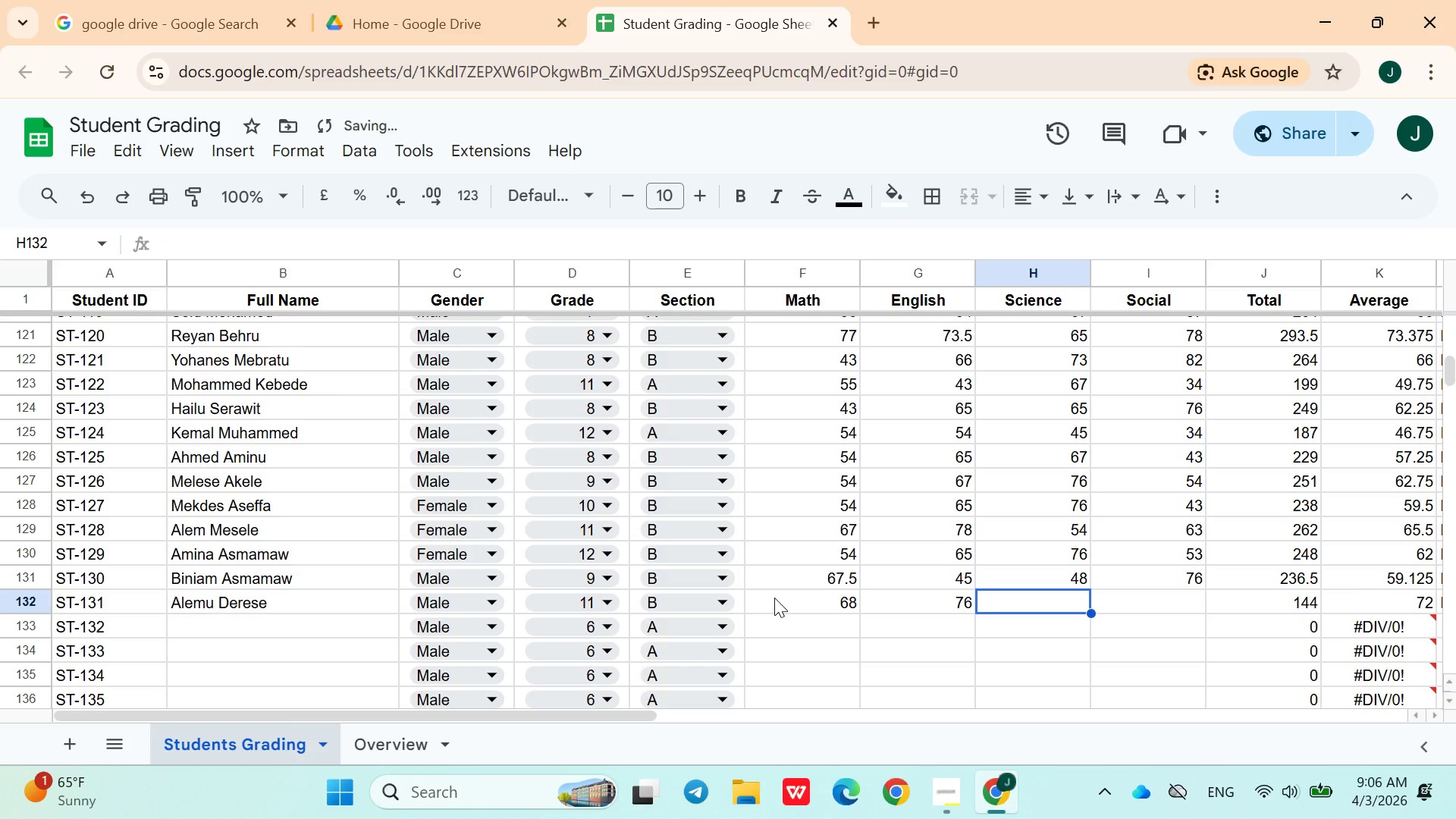 
type(54)
 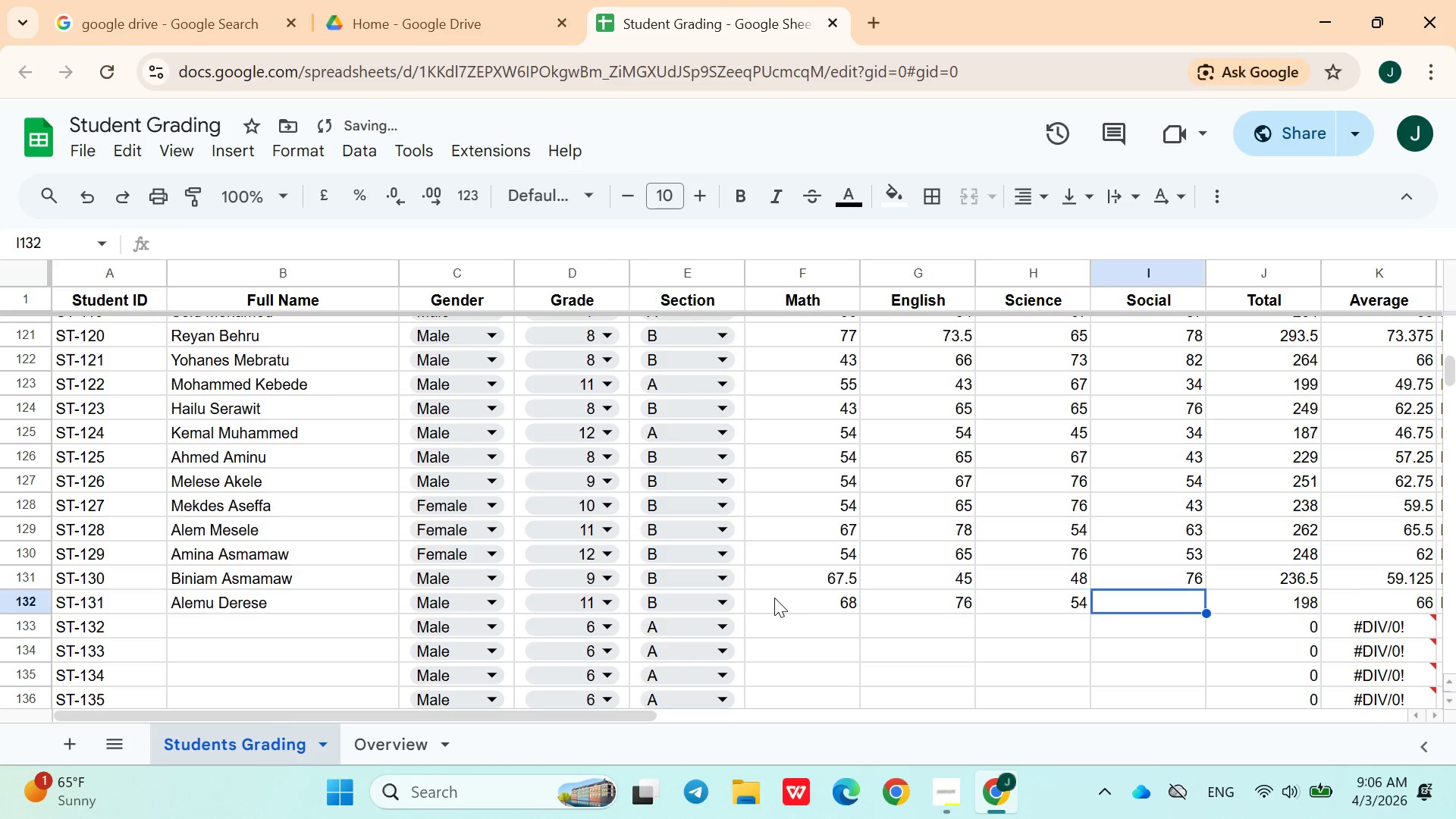 
key(ArrowRight)
 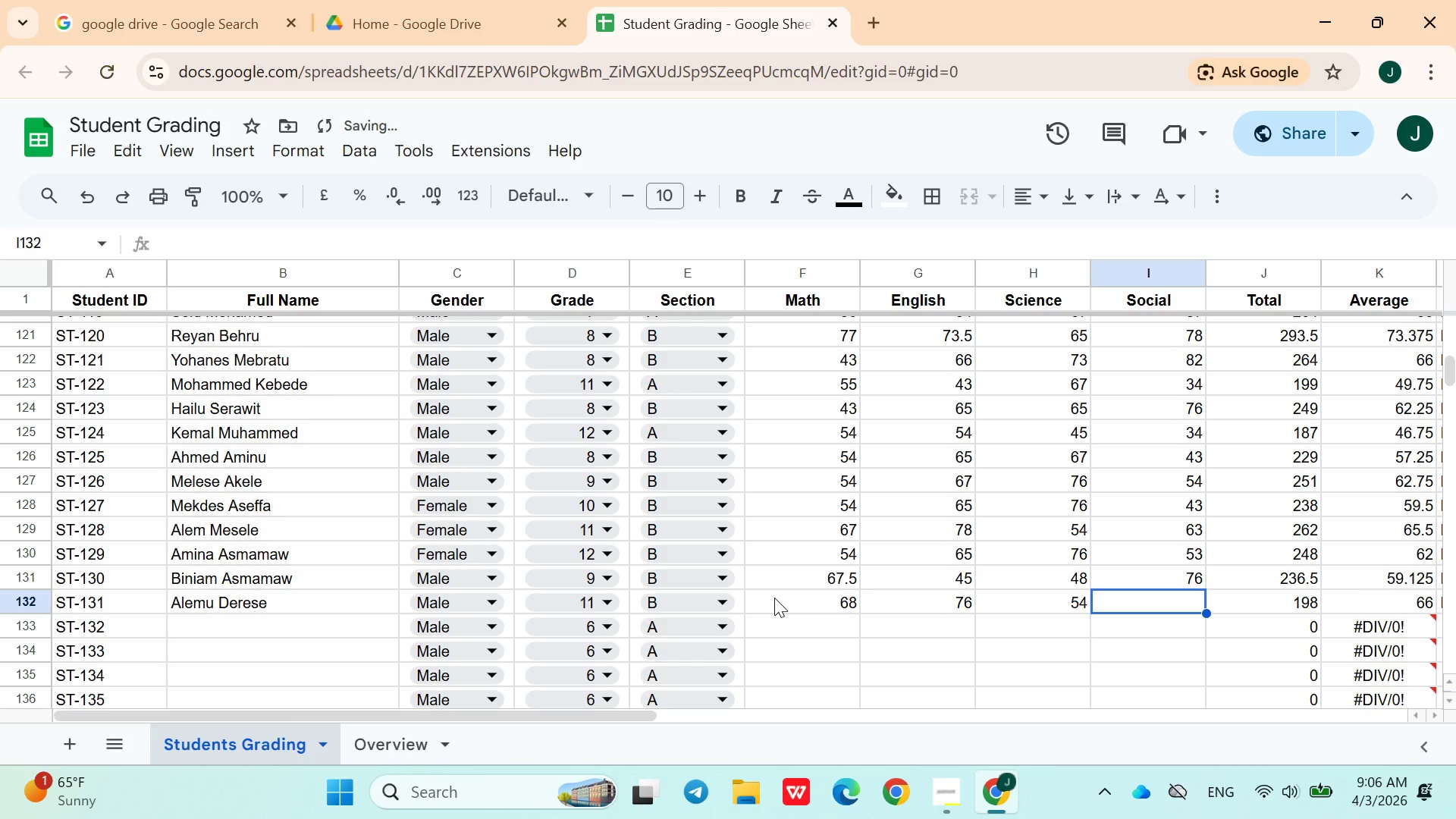 
type(58.75)
 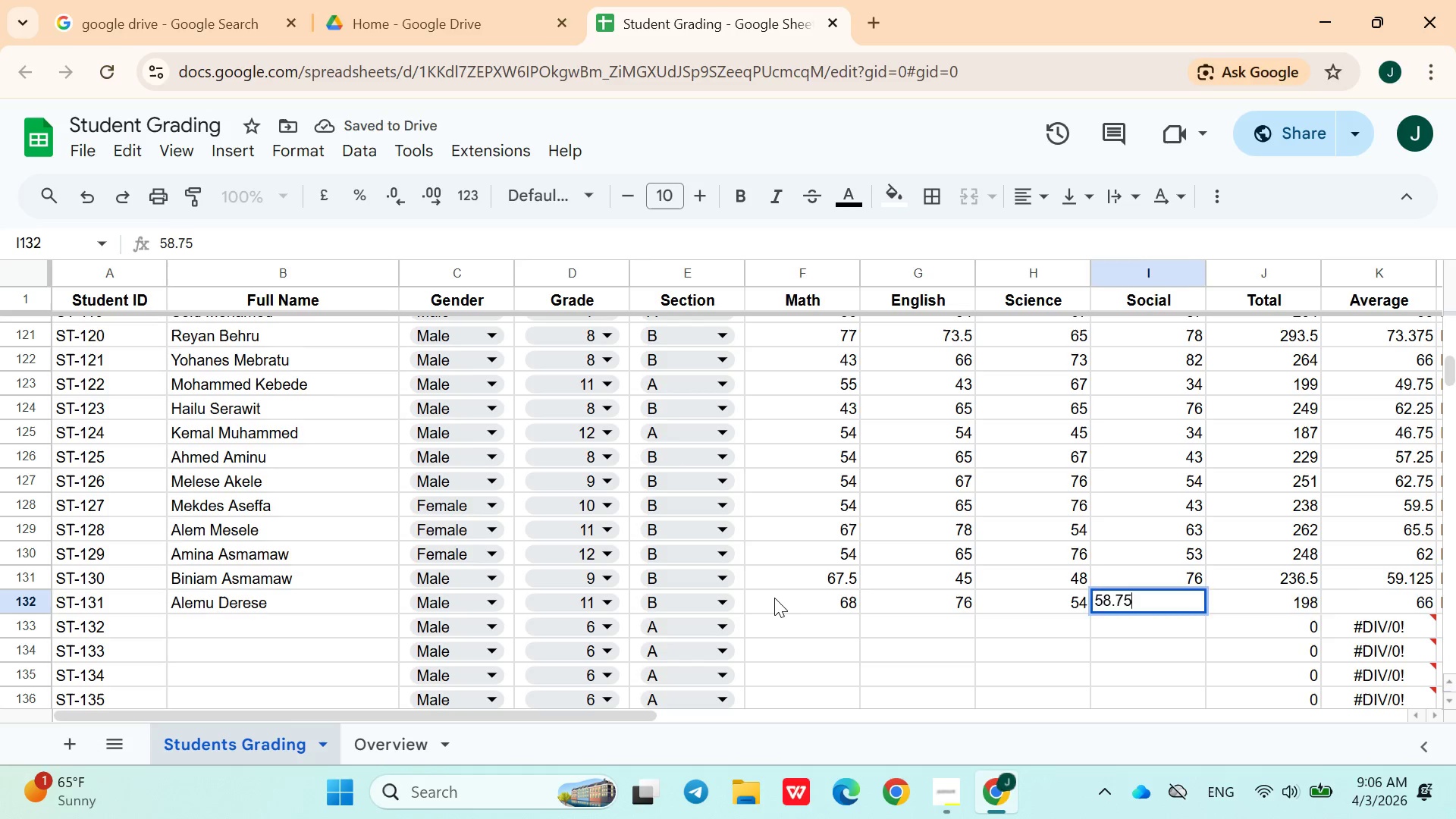 
key(ArrowRight)
 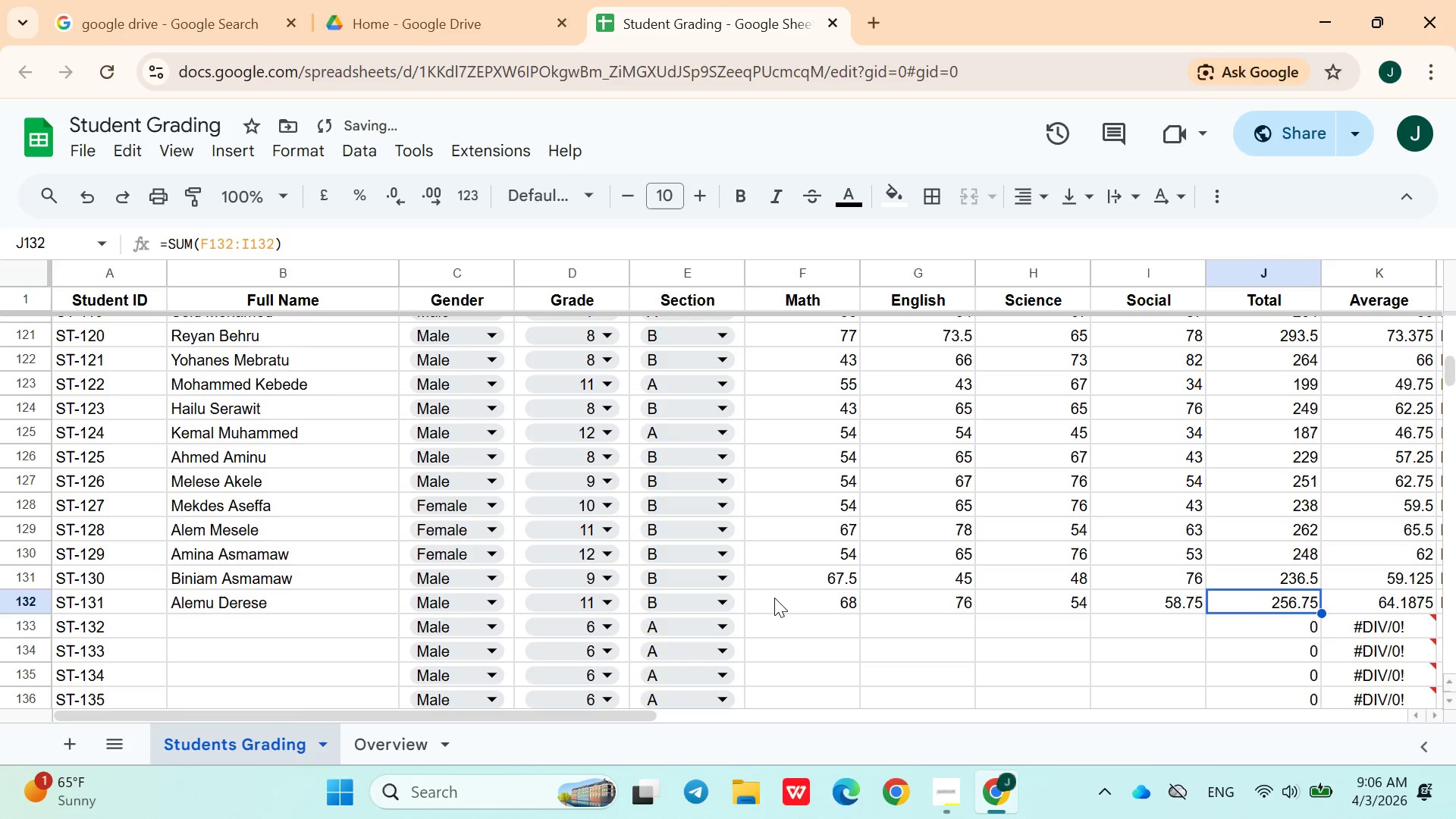 
key(ArrowDown)
 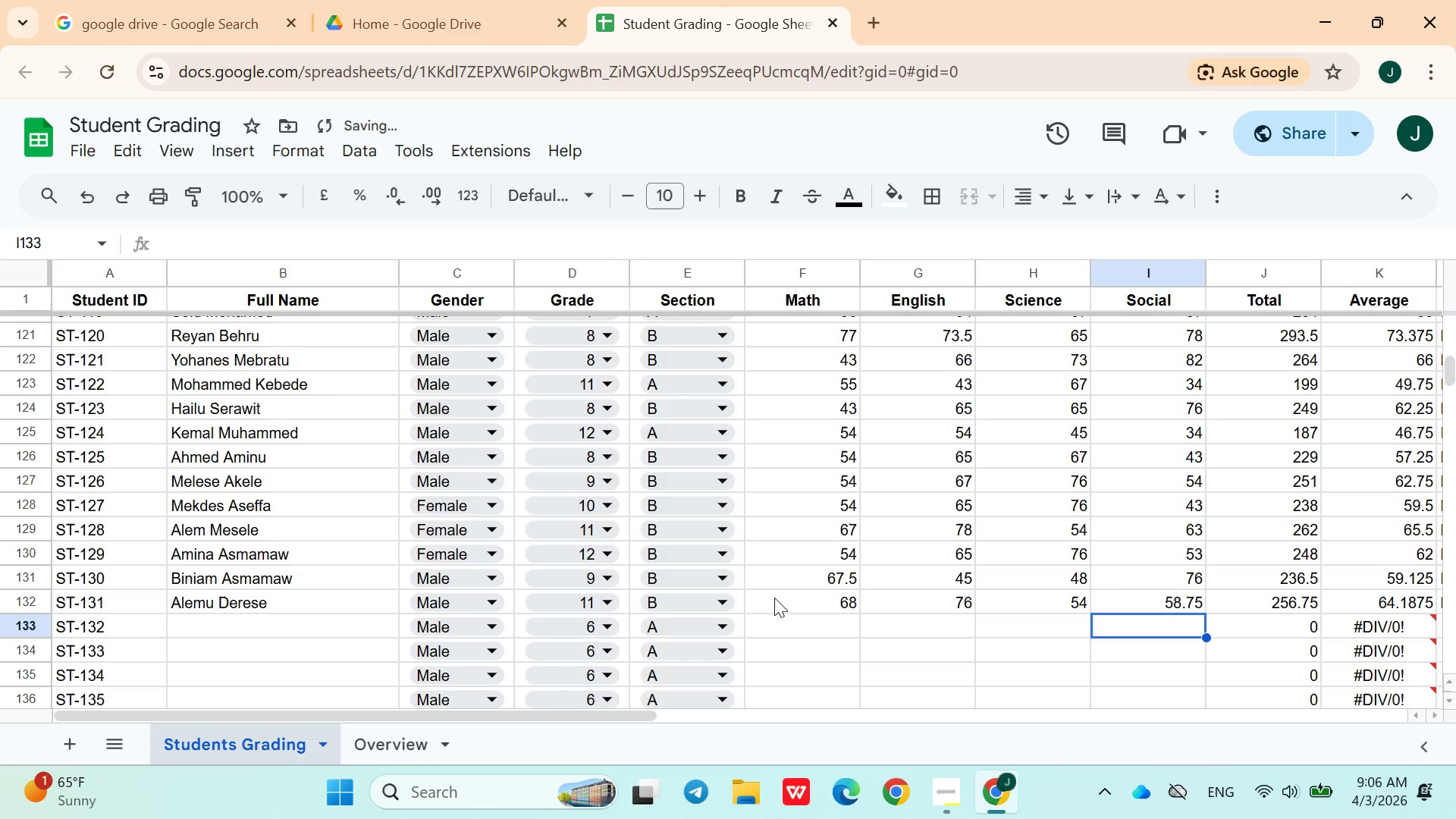 
hold_key(key=ArrowLeft, duration=0.91)
 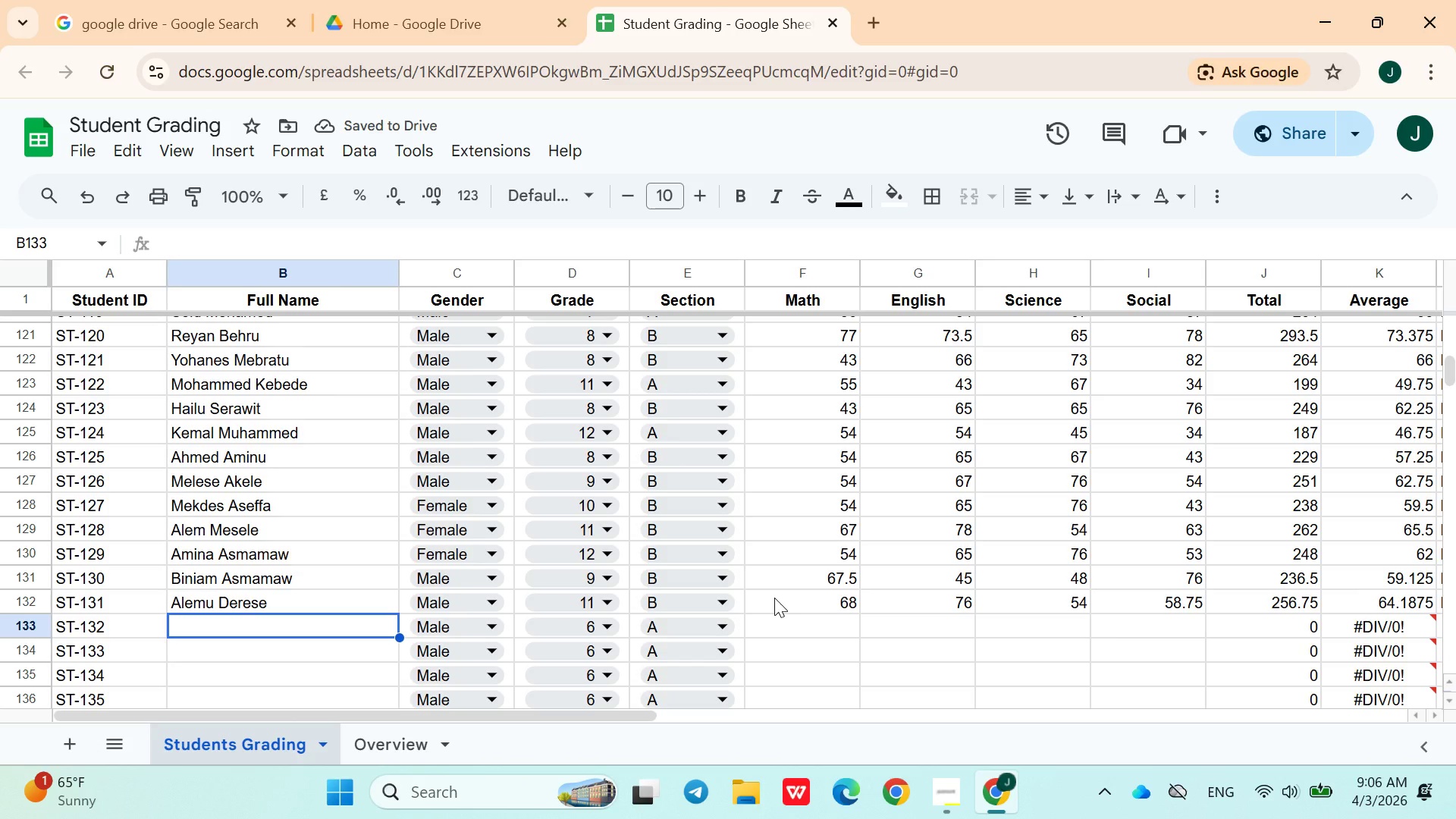 
key(ArrowRight)
 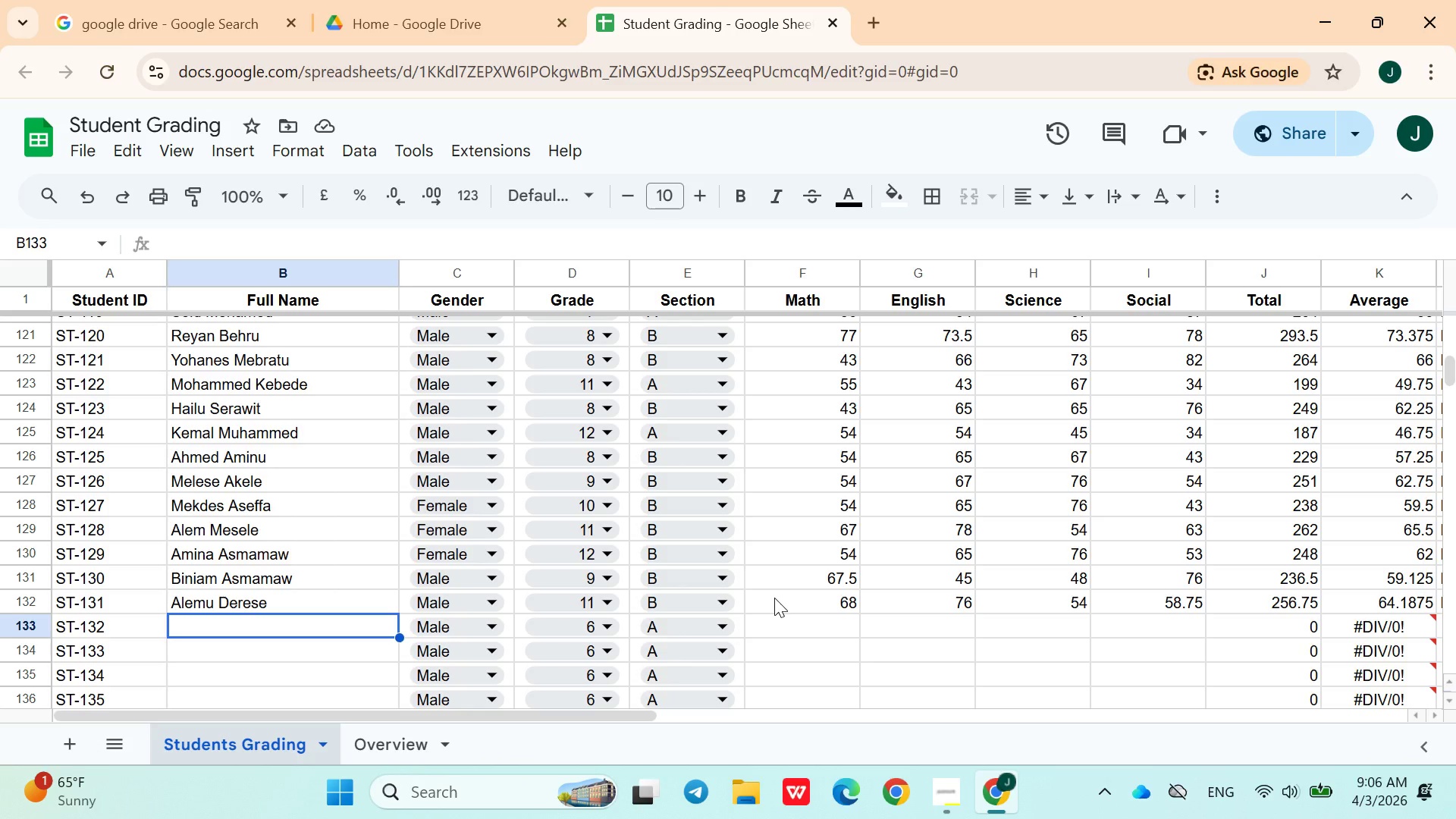 
wait(6.75)
 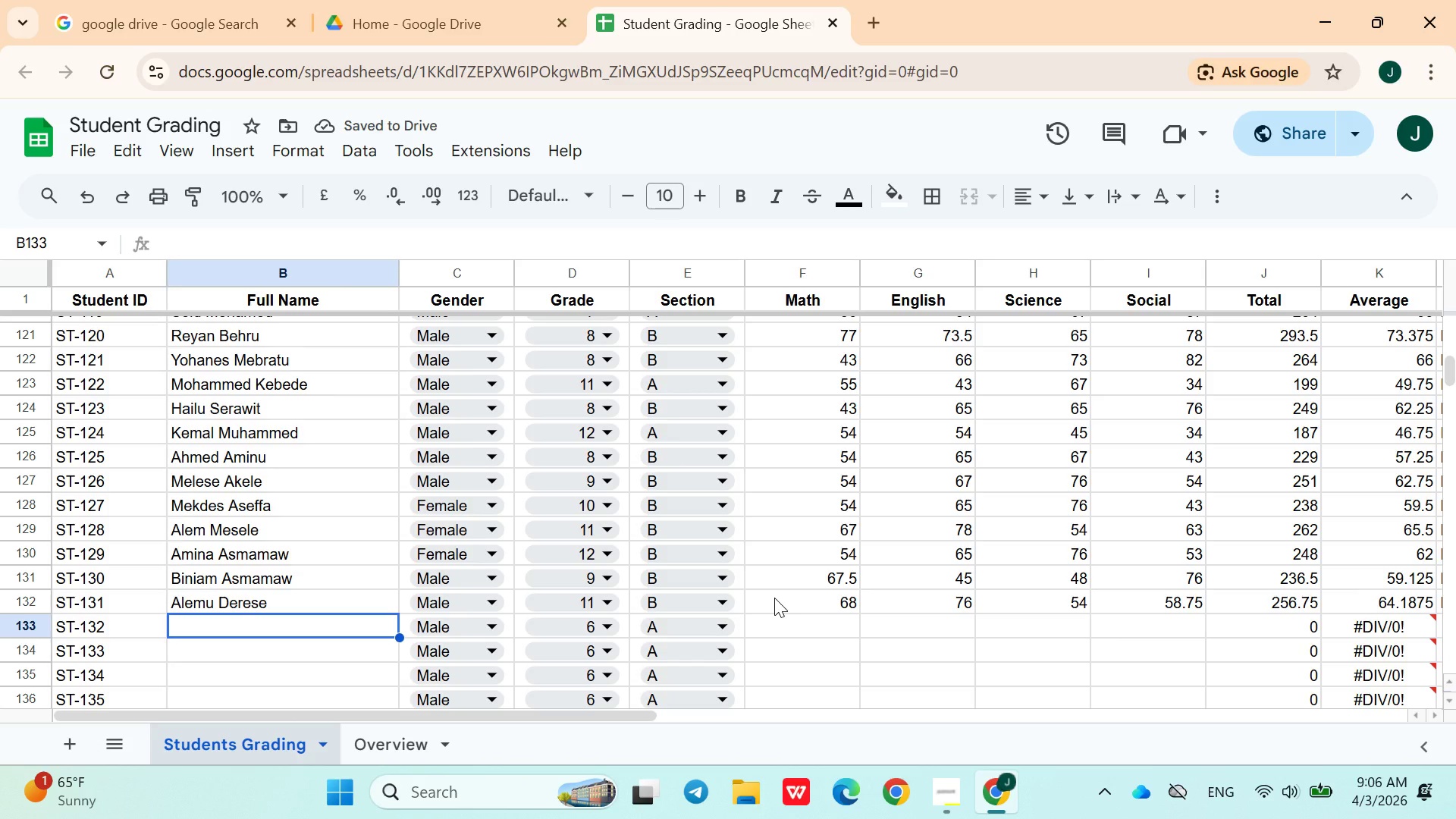 
type(Netsanet Kasahun)
 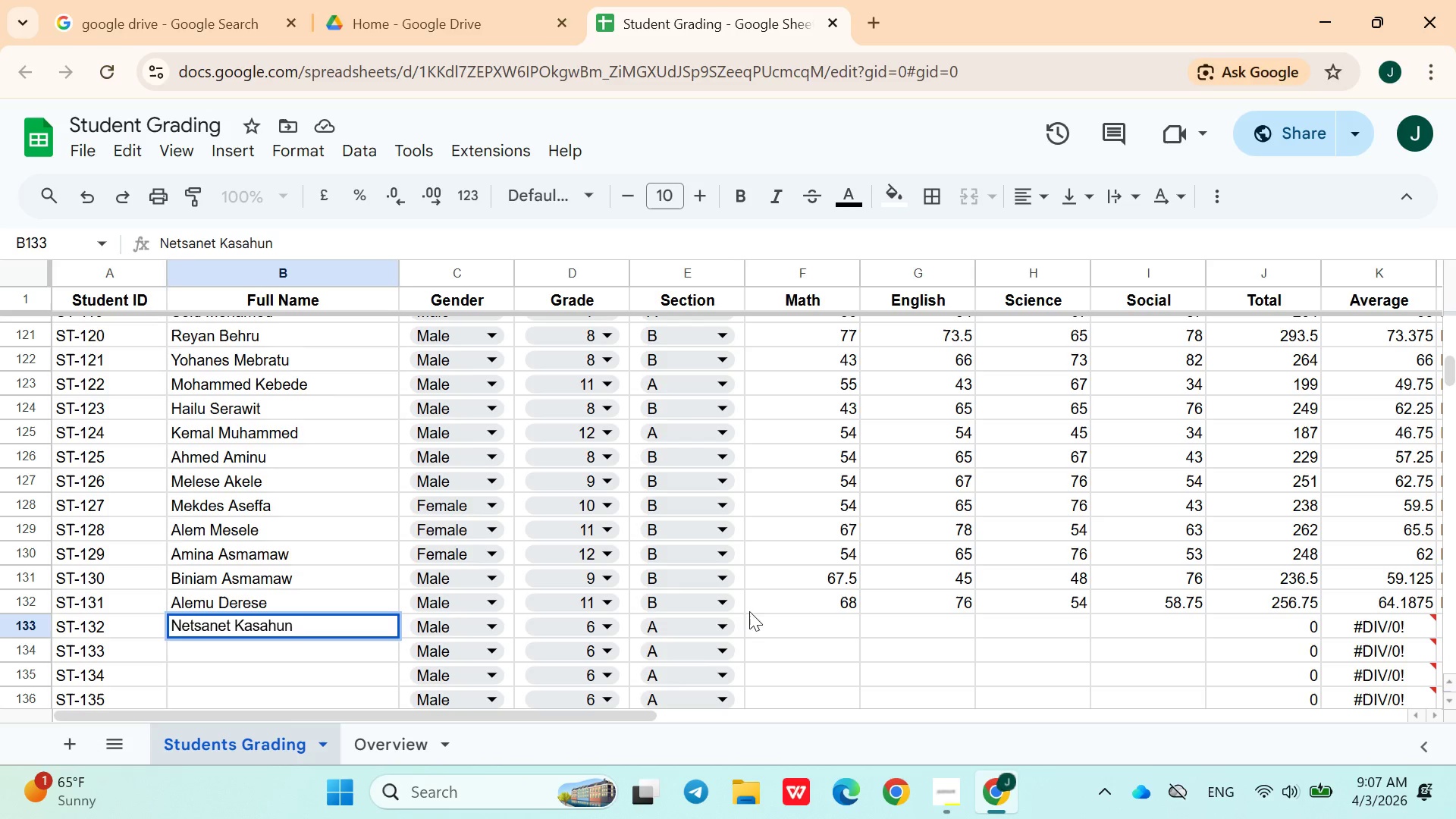 
left_click([491, 626])
 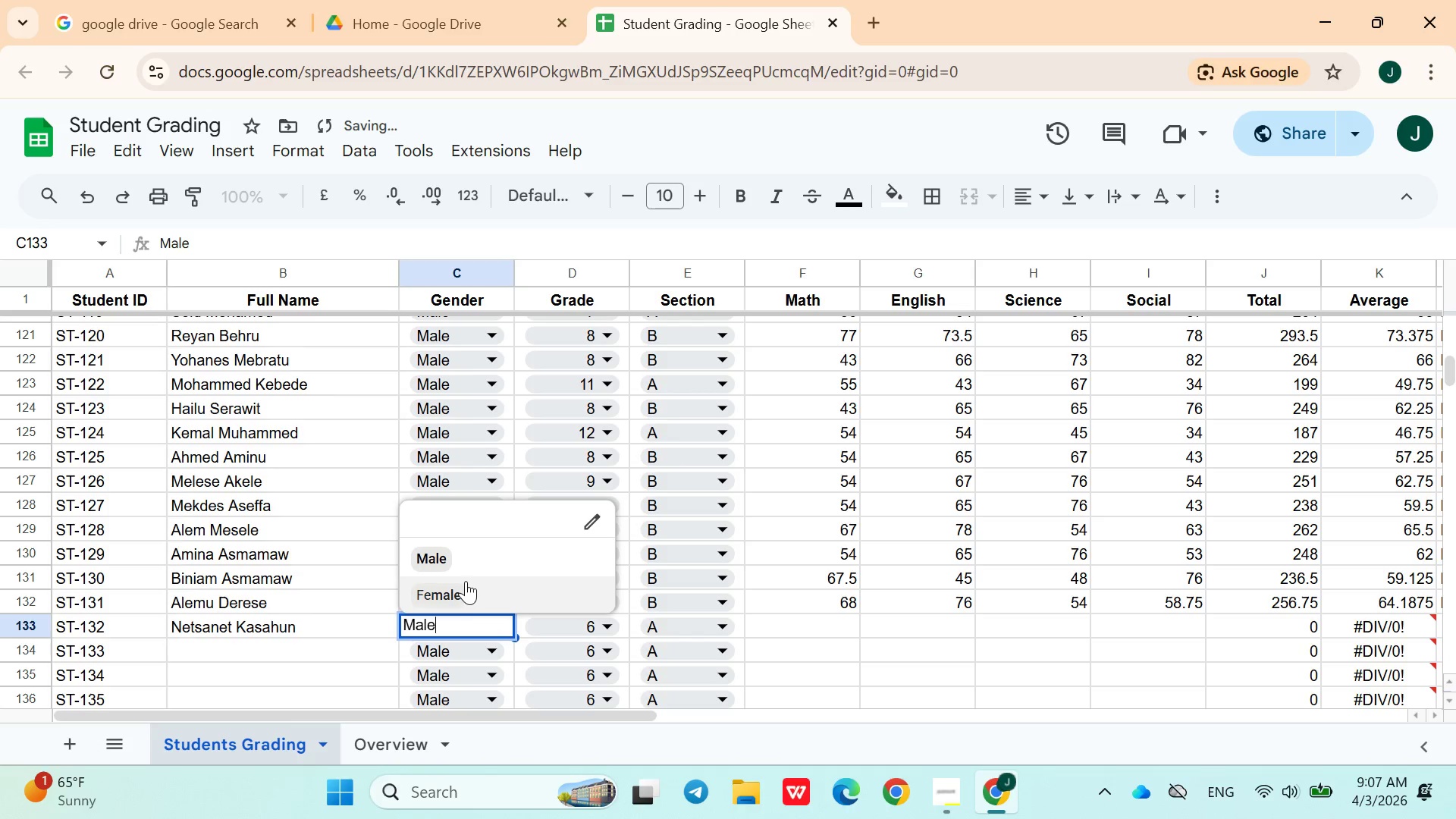 
left_click([466, 581])
 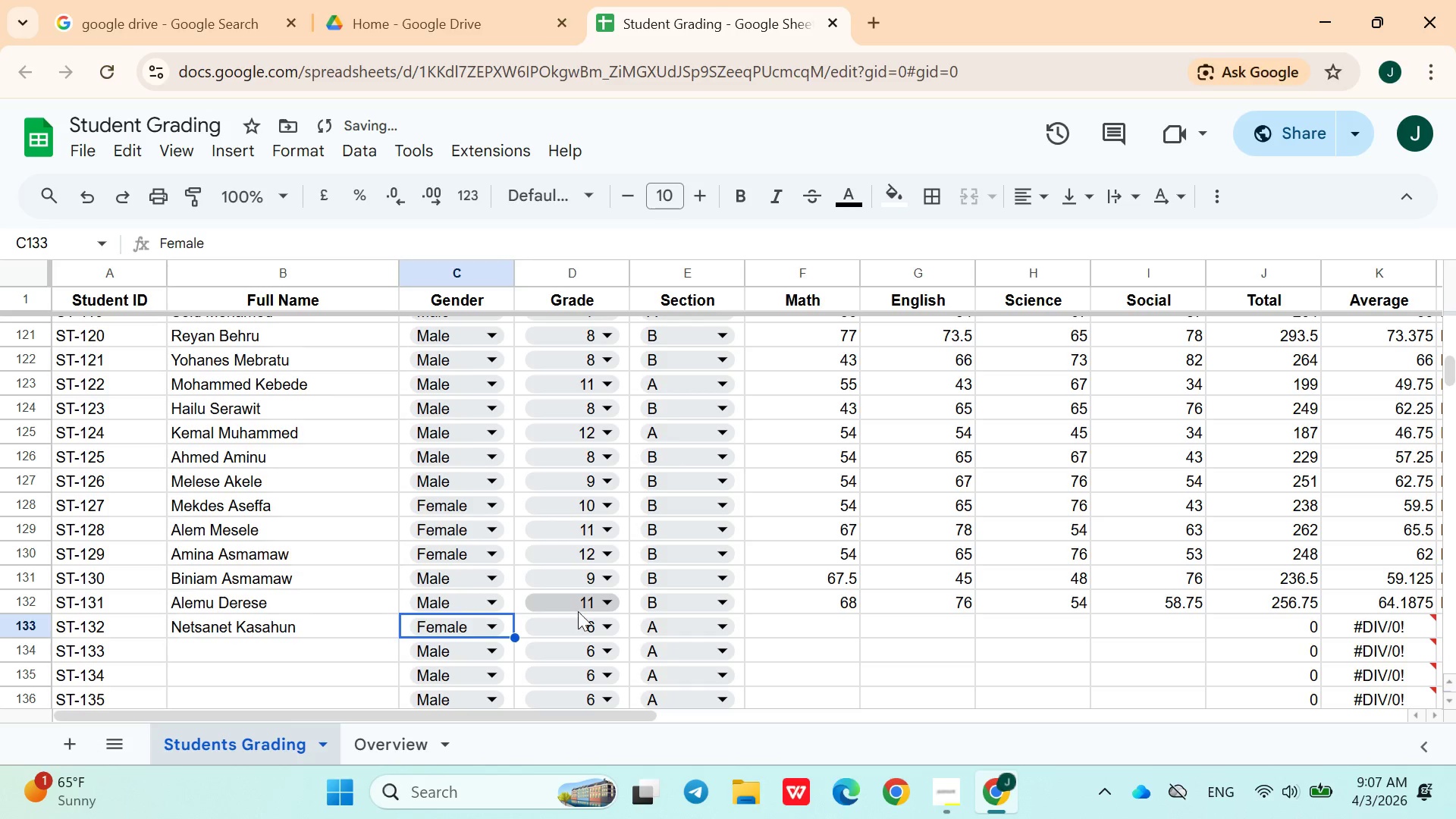 
left_click([587, 615])
 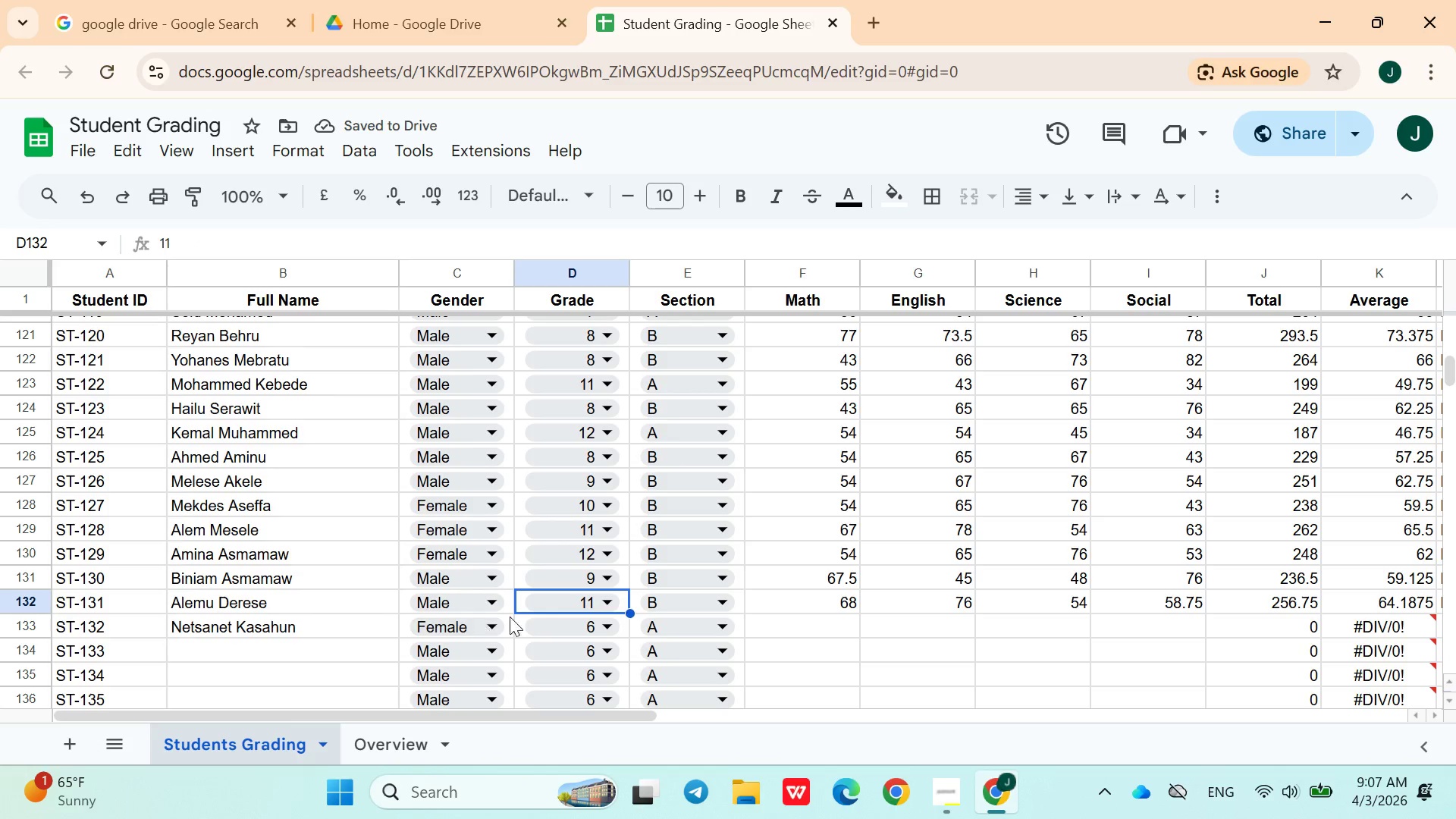 
left_click([545, 623])
 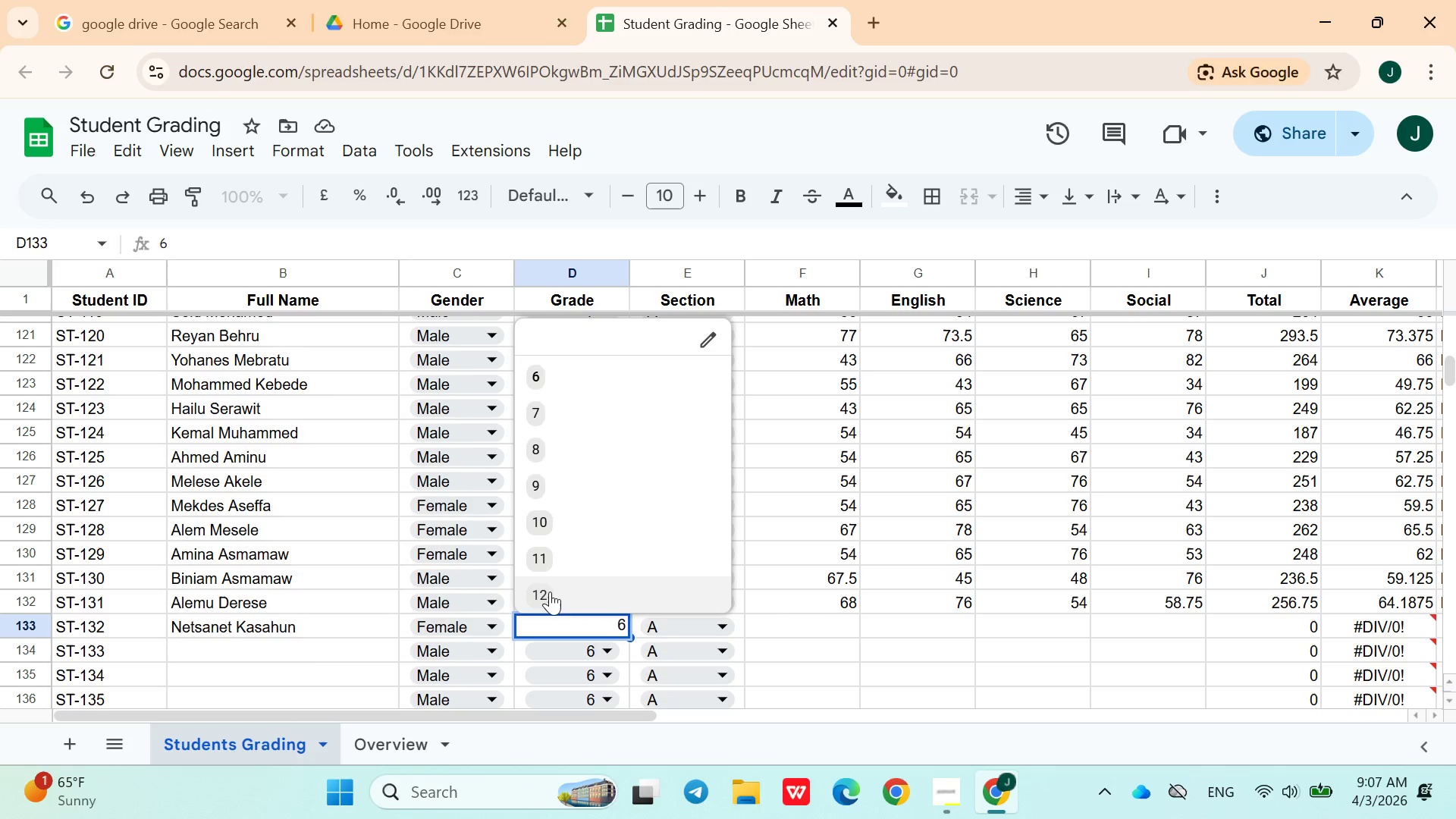 
left_click([550, 591])
 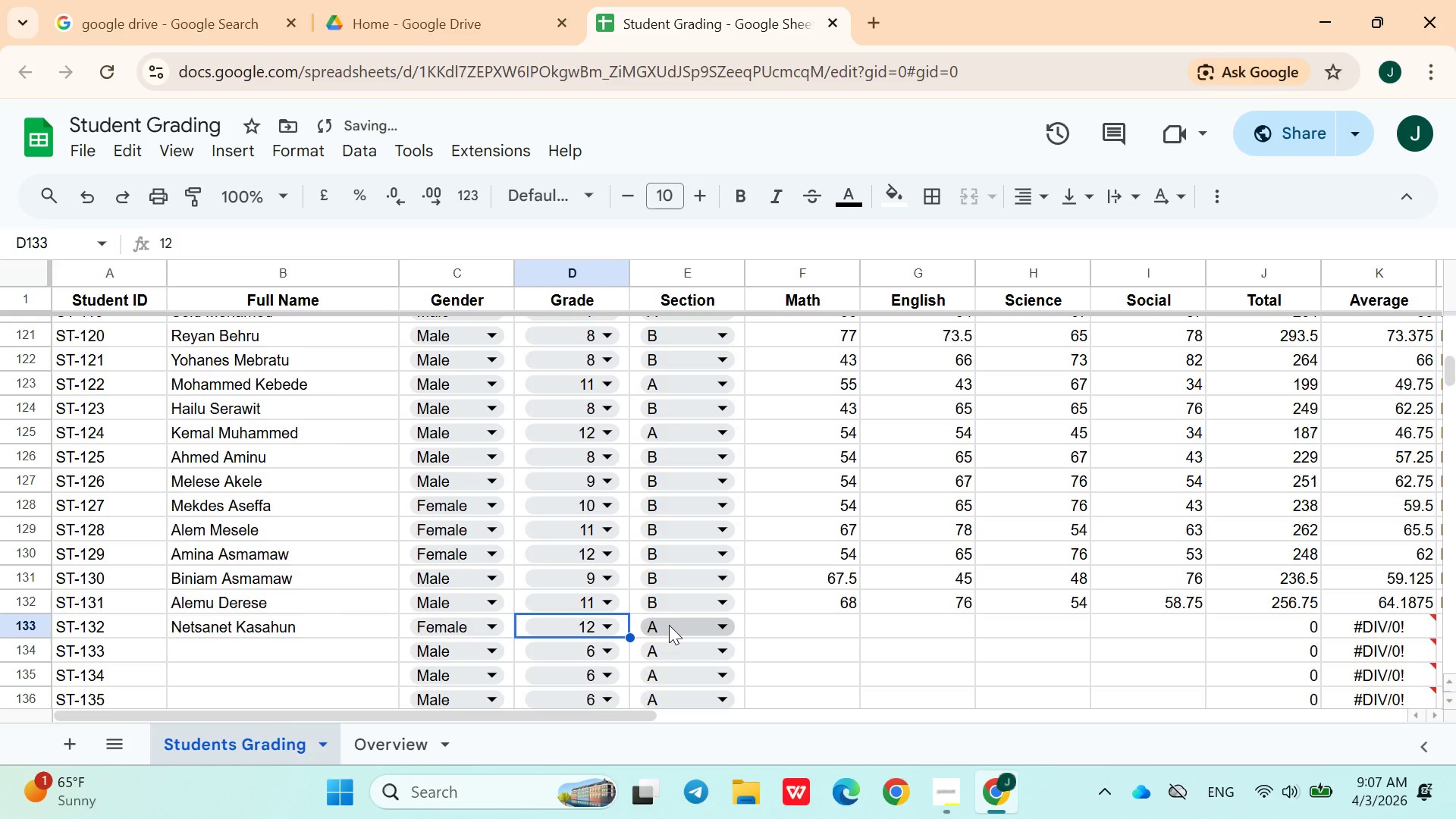 
left_click([669, 625])
 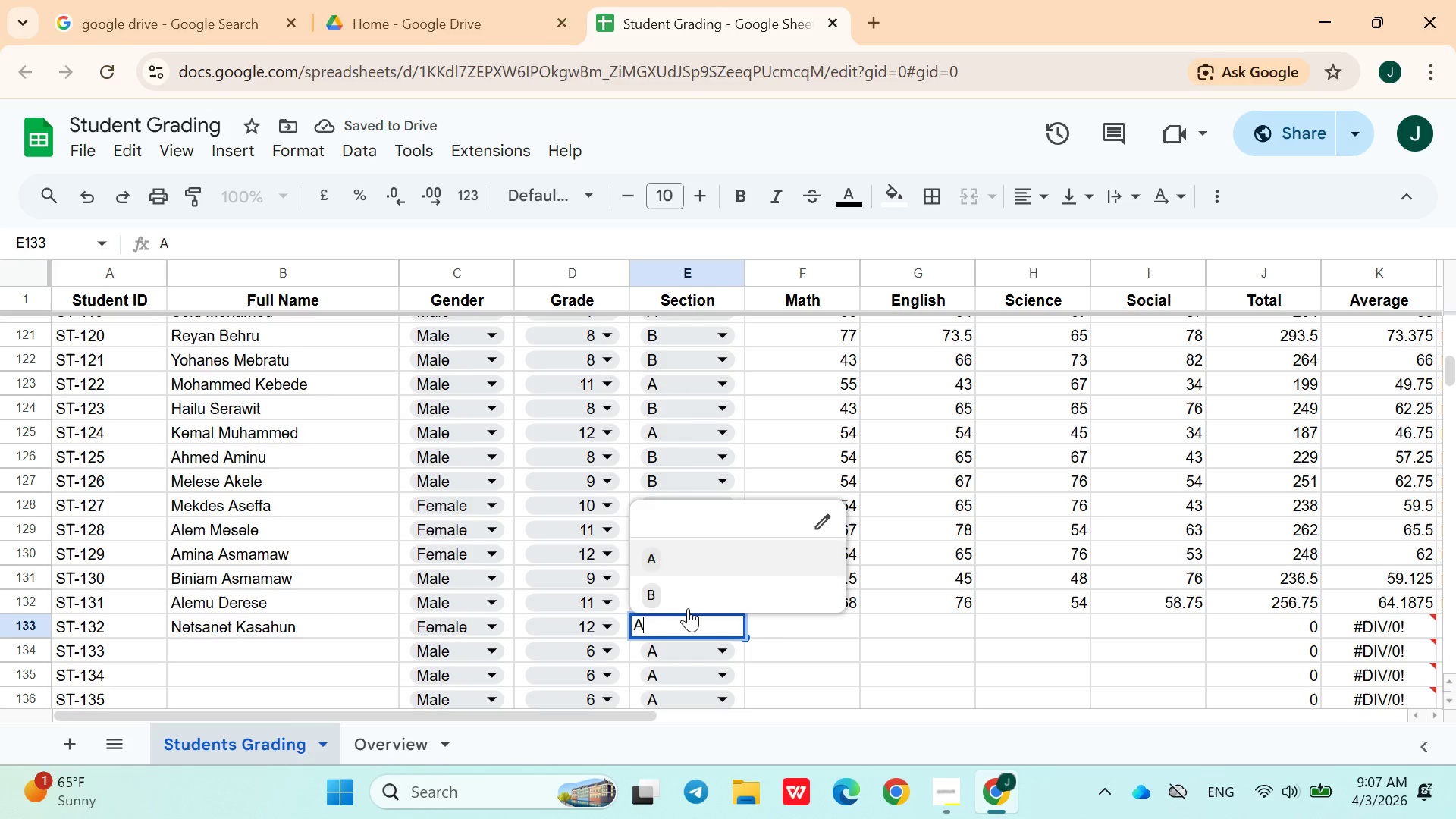 
left_click([689, 601])
 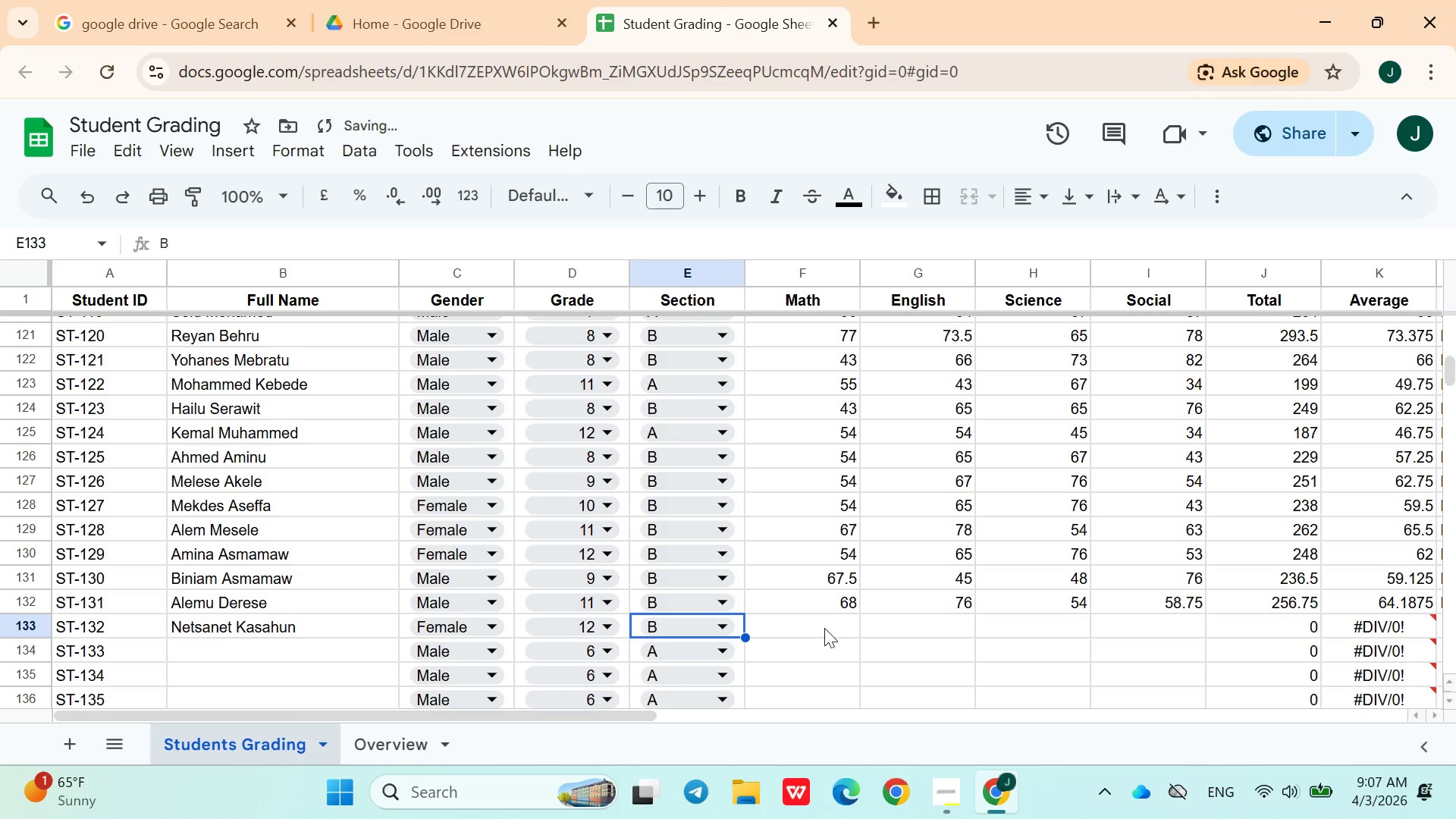 
left_click([826, 629])
 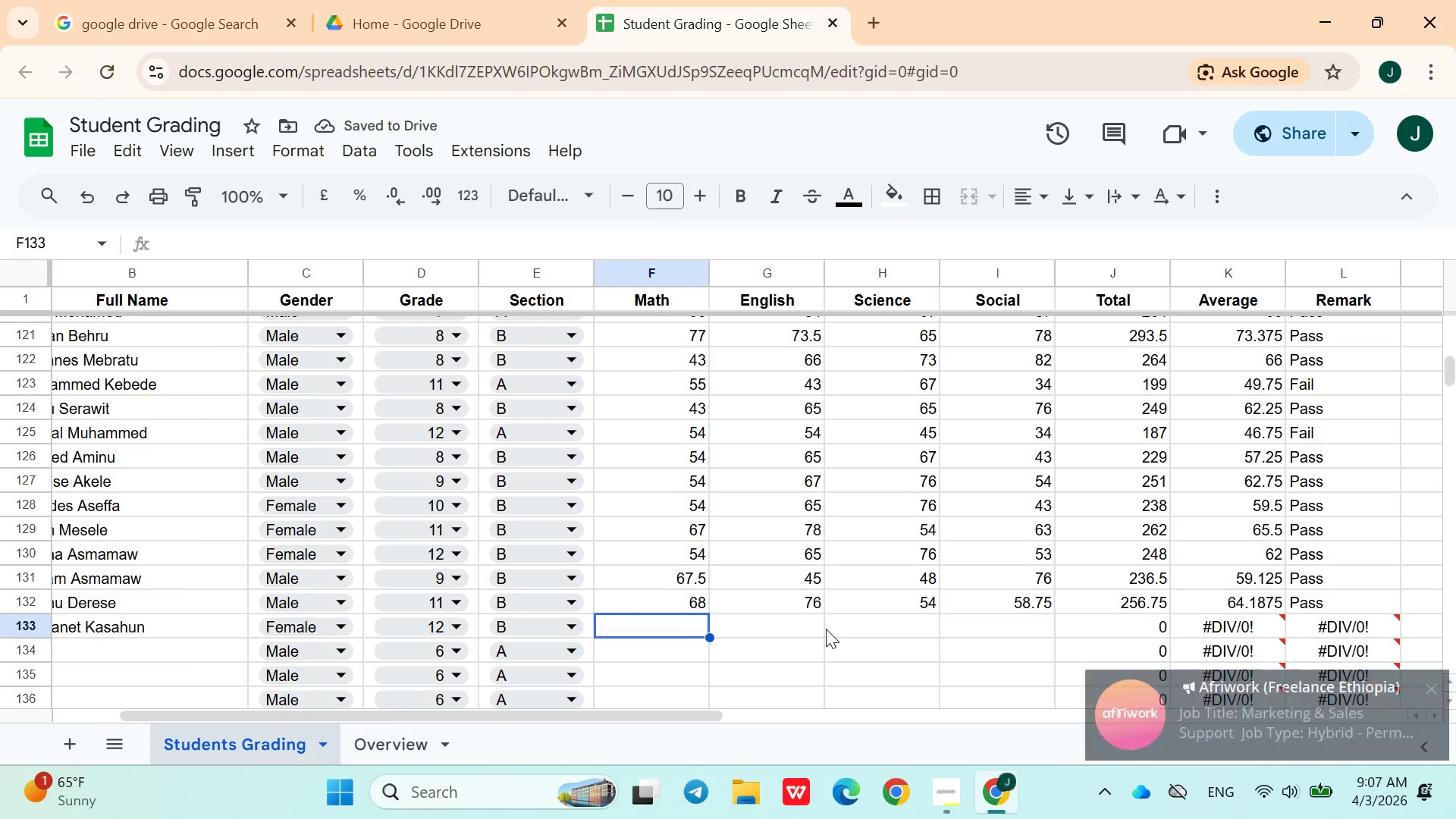 
type(89)
 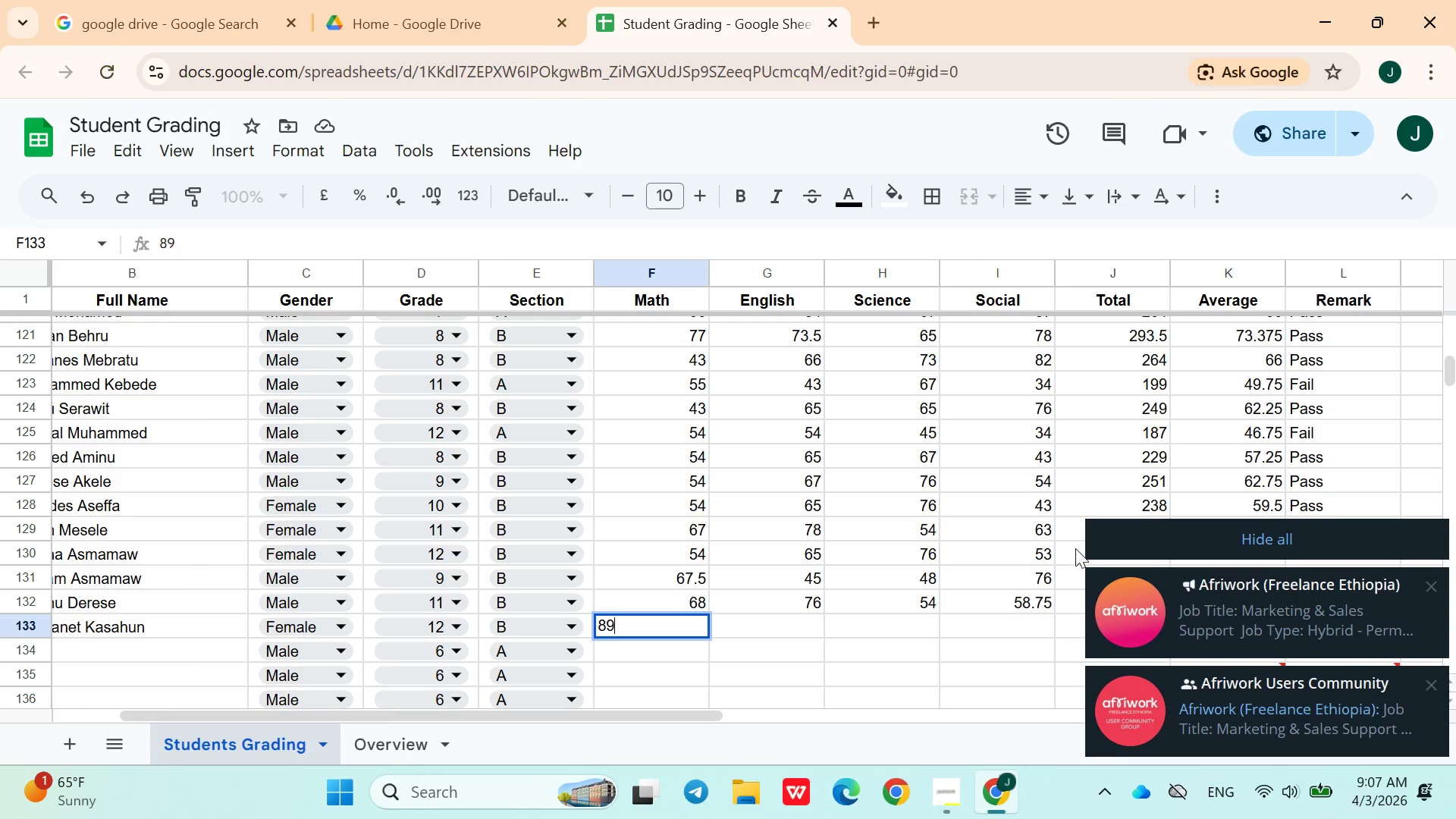 
left_click([1102, 541])
 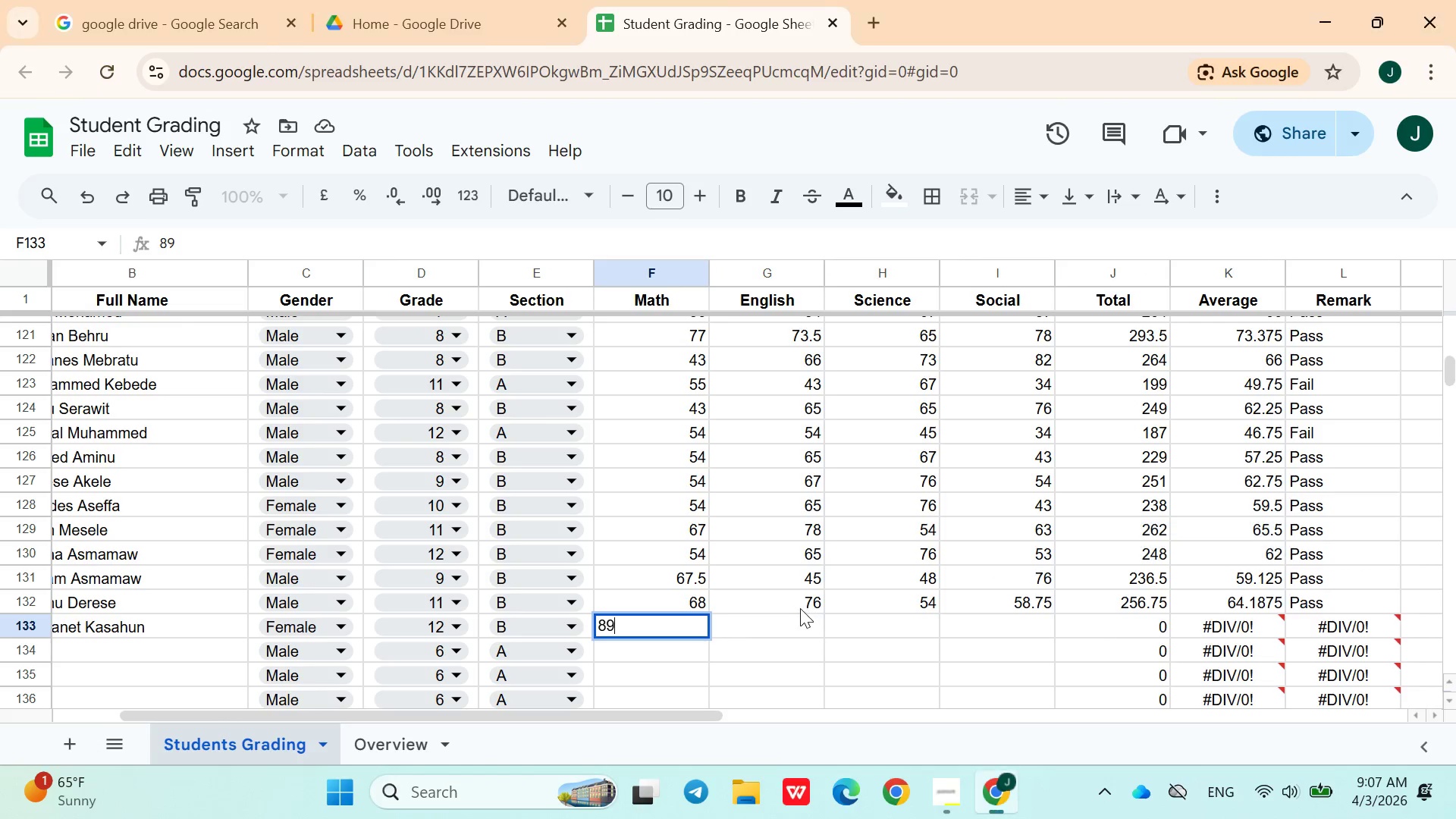 
left_click([786, 613])
 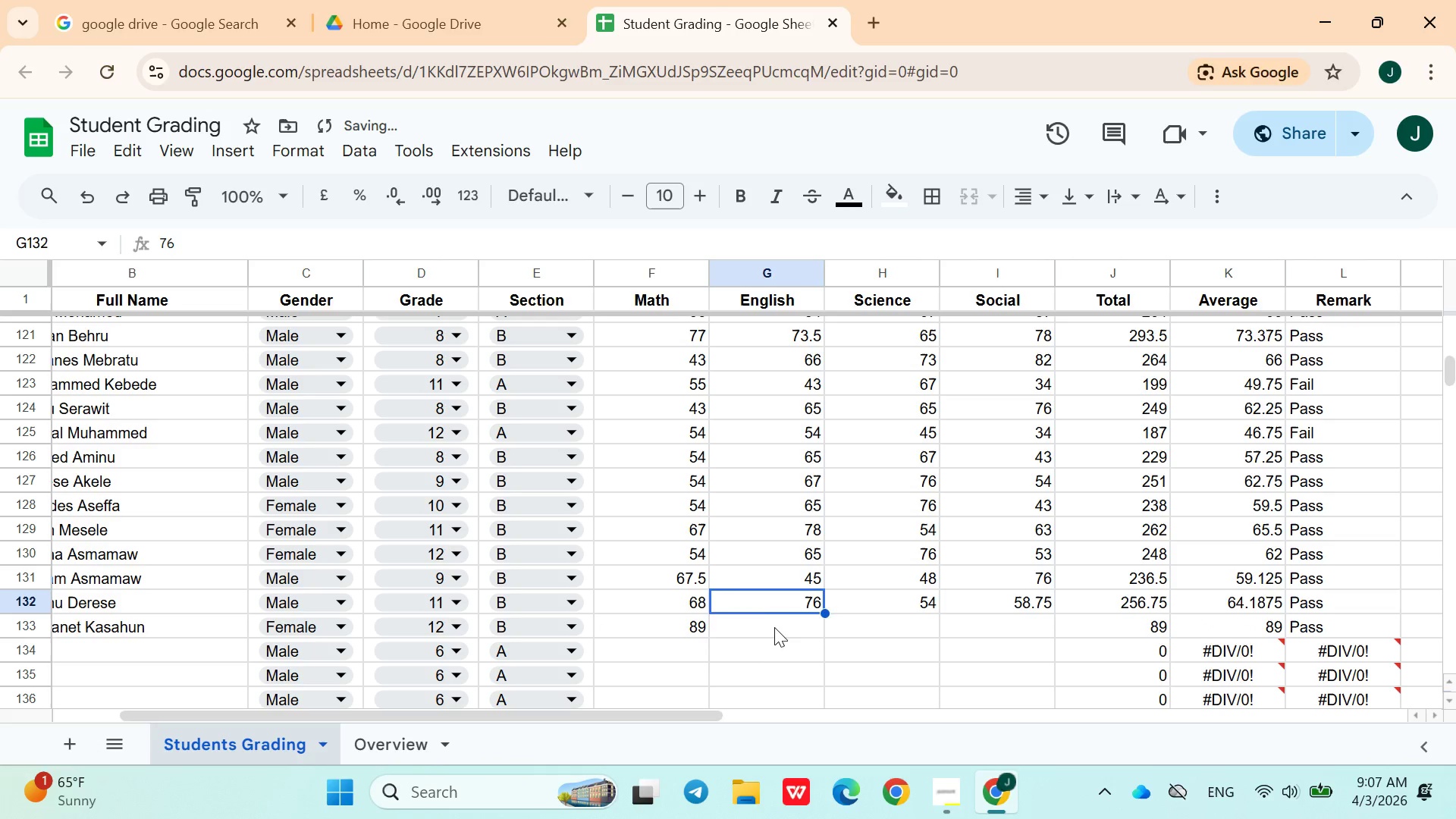 
left_click([772, 629])
 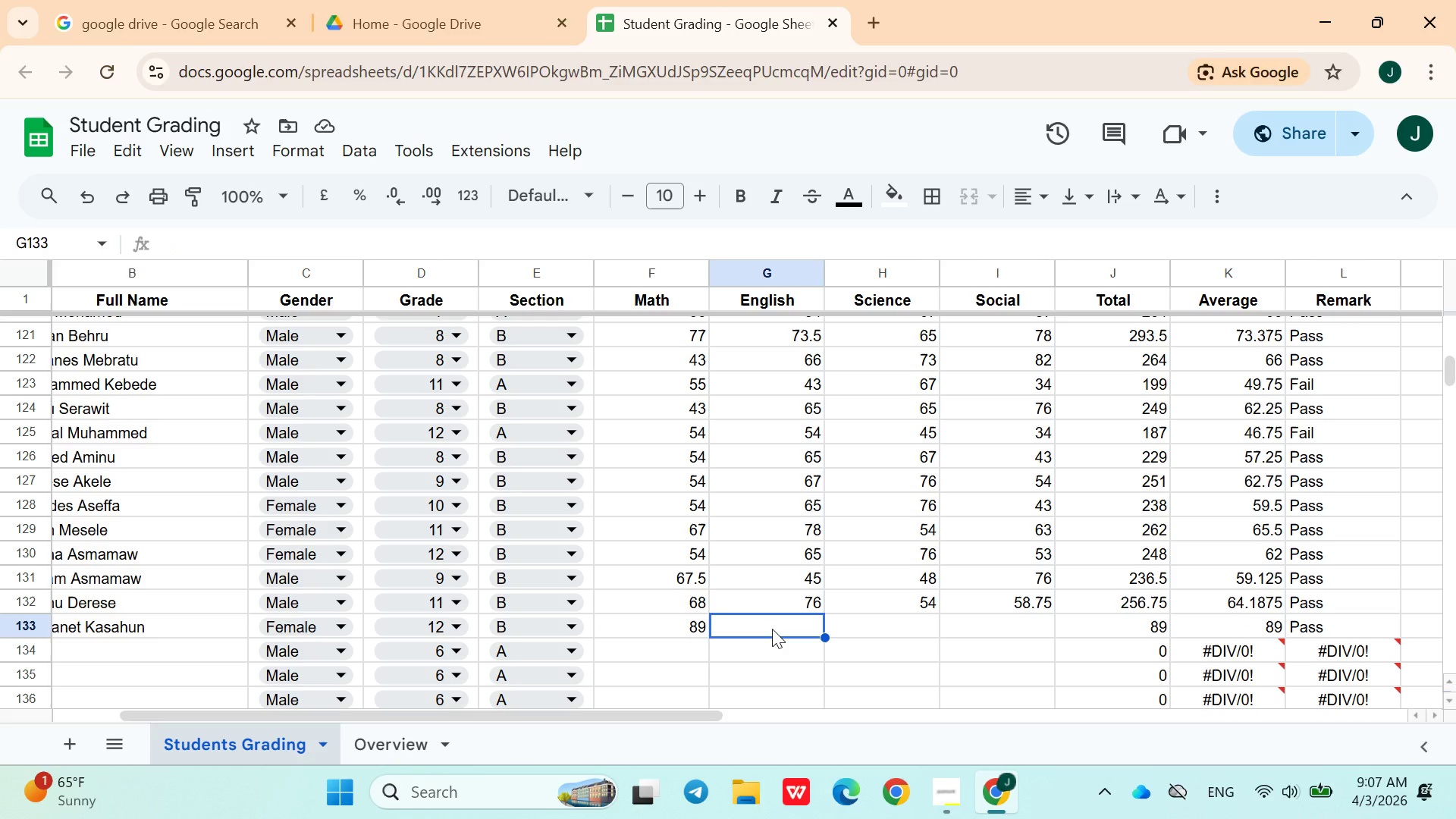 
wait(32.78)
 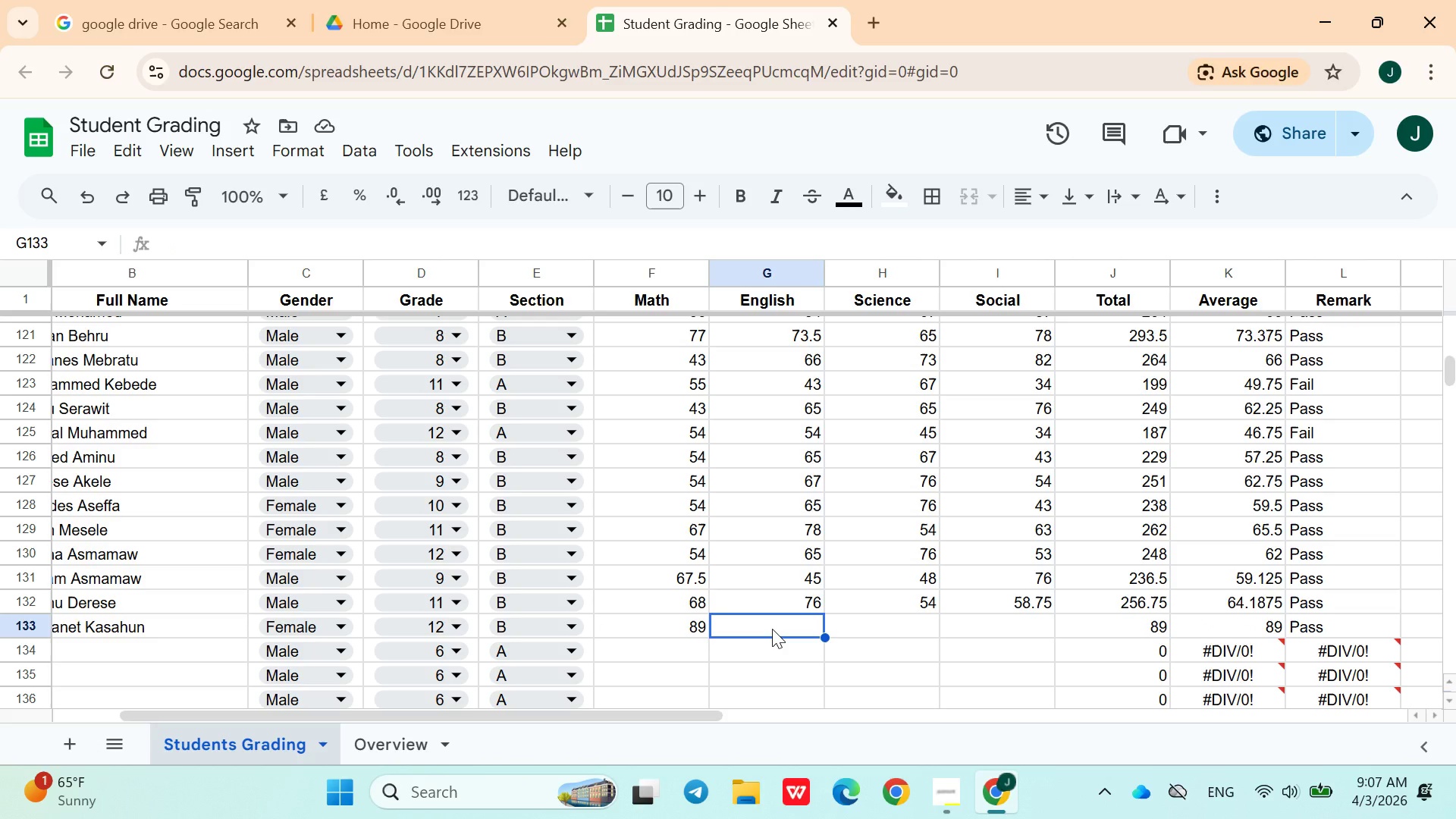 
type(56)
 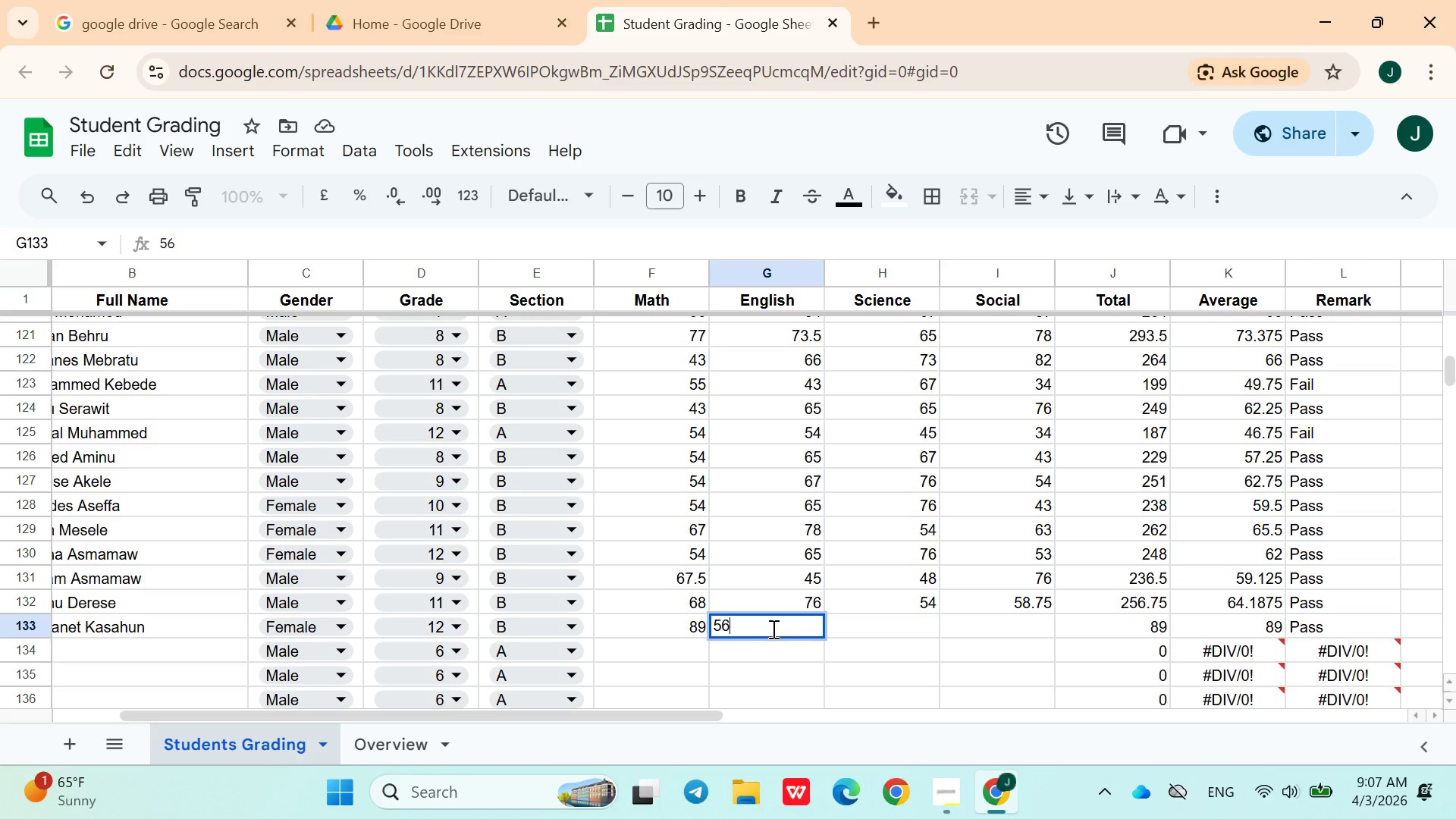 
key(ArrowRight)
 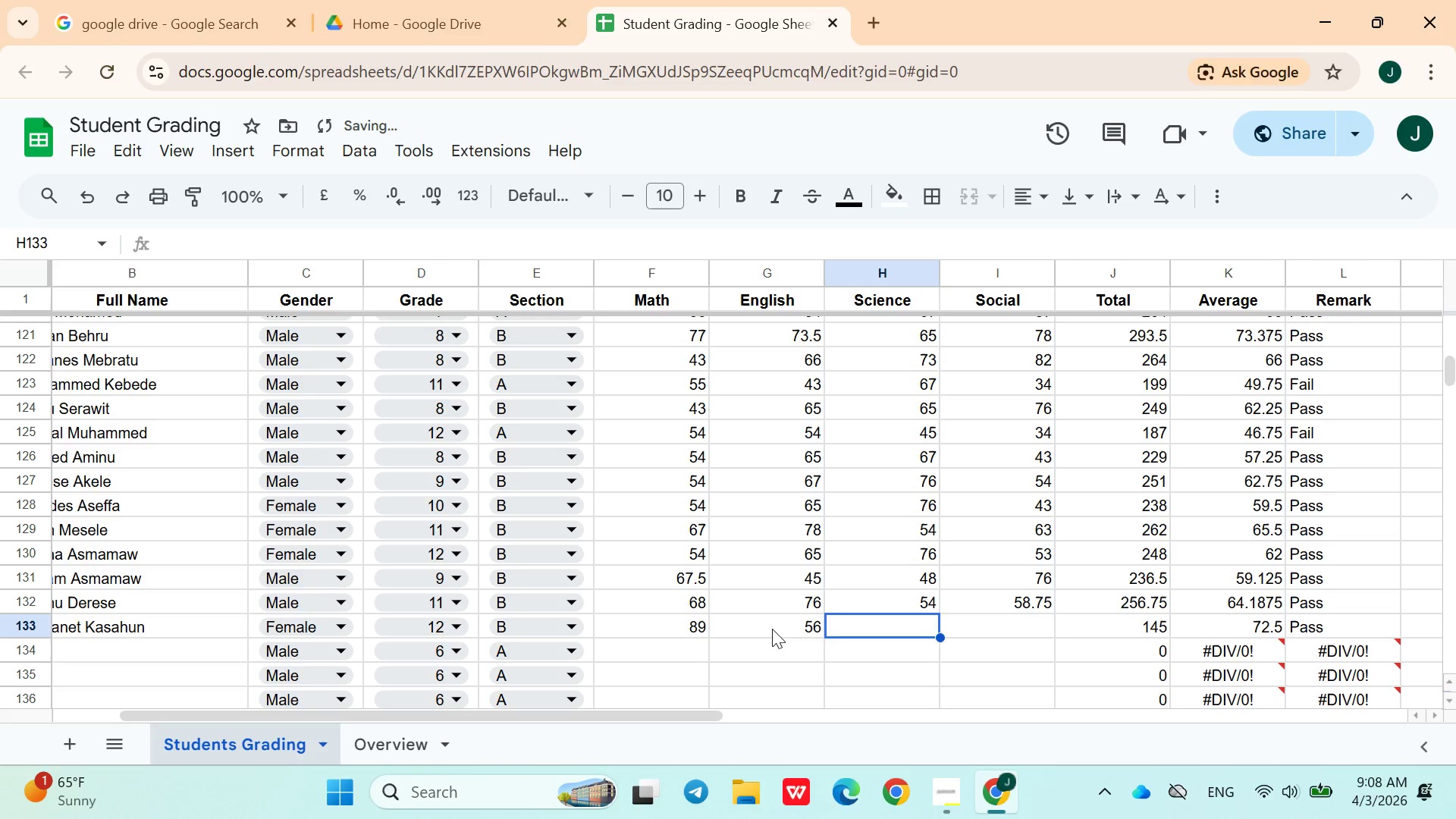 
type(45)
 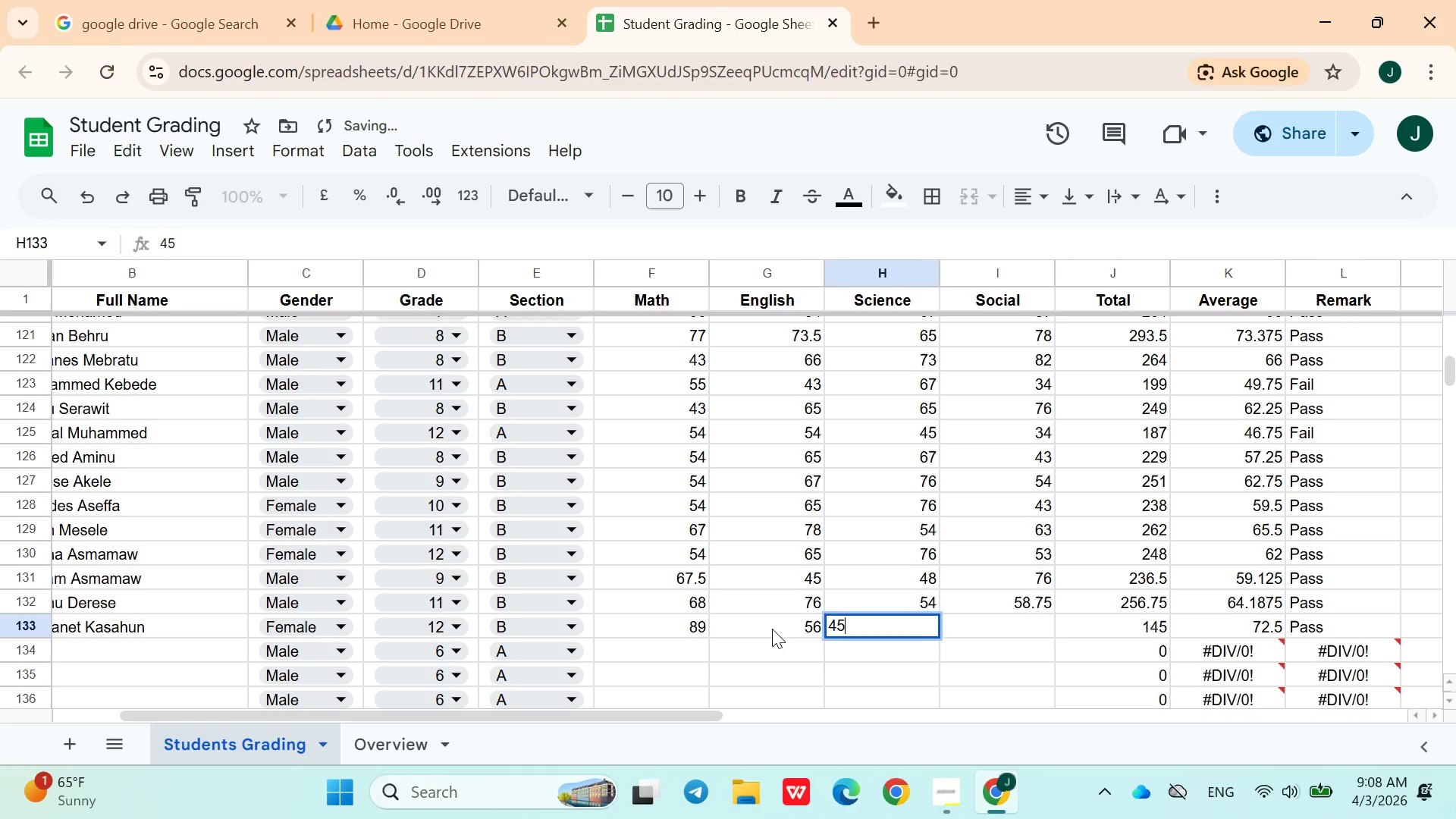 
key(ArrowRight)
 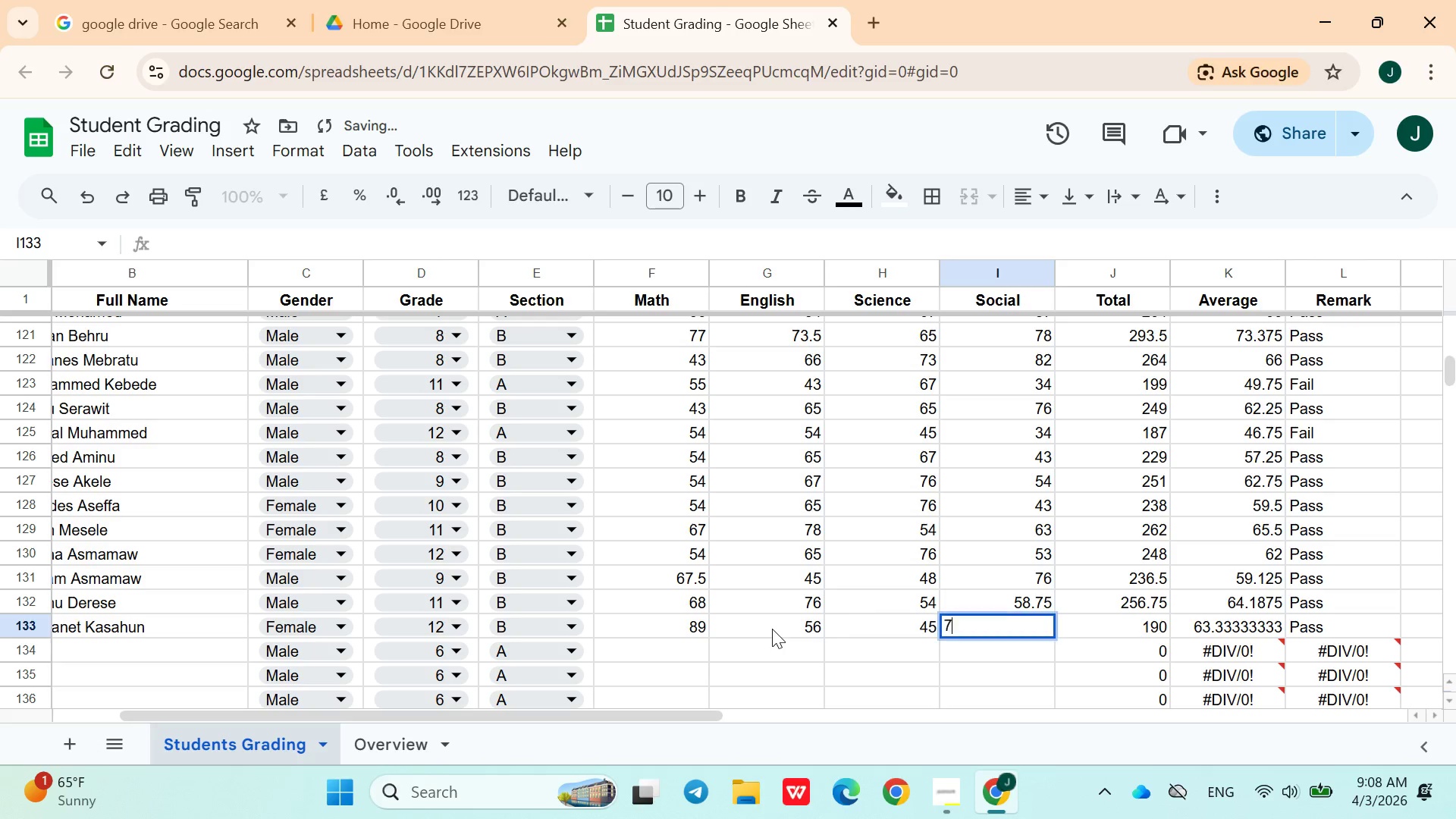 
type(78)
 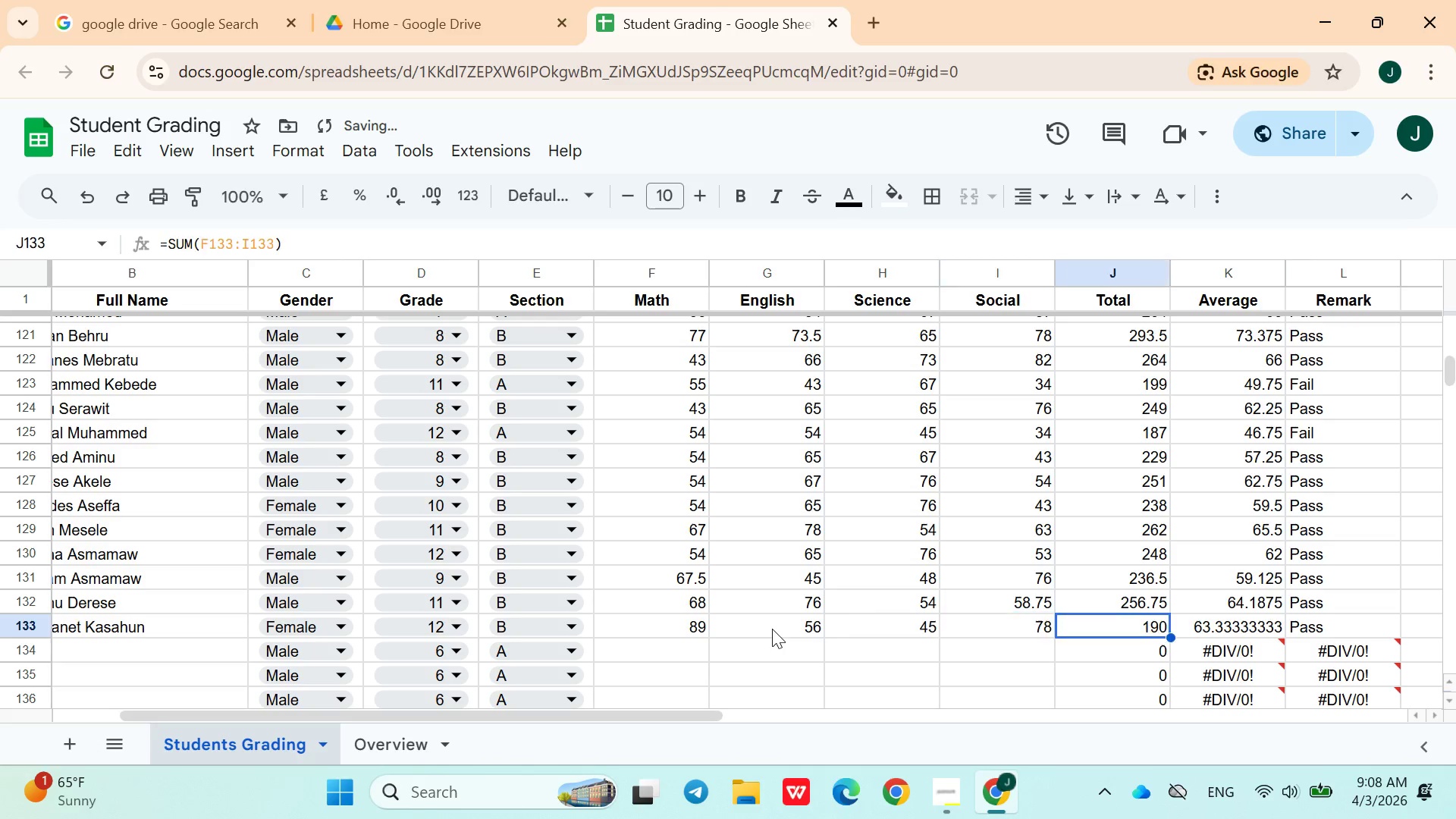 
key(ArrowRight)
 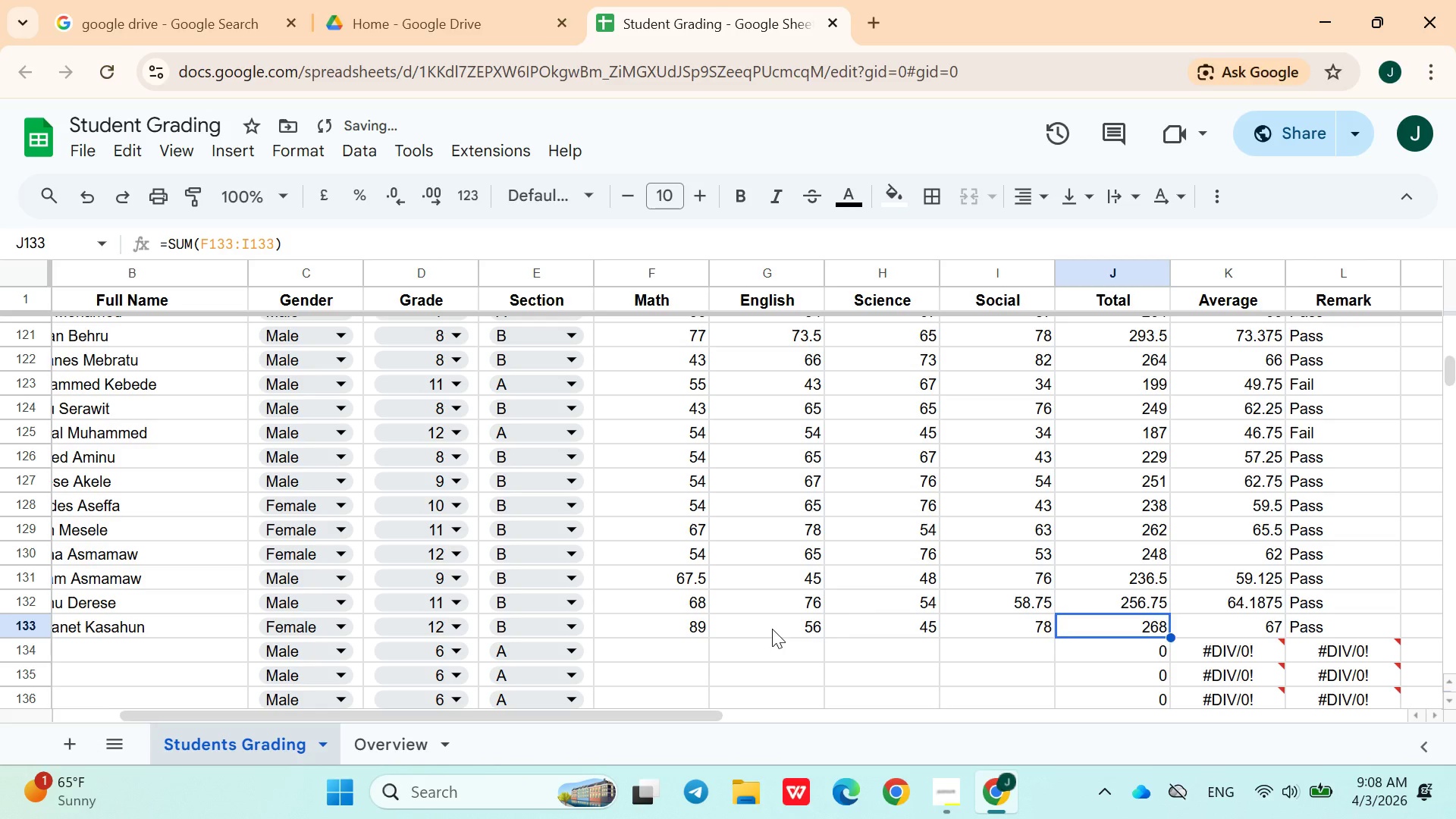 
key(ArrowDown)
 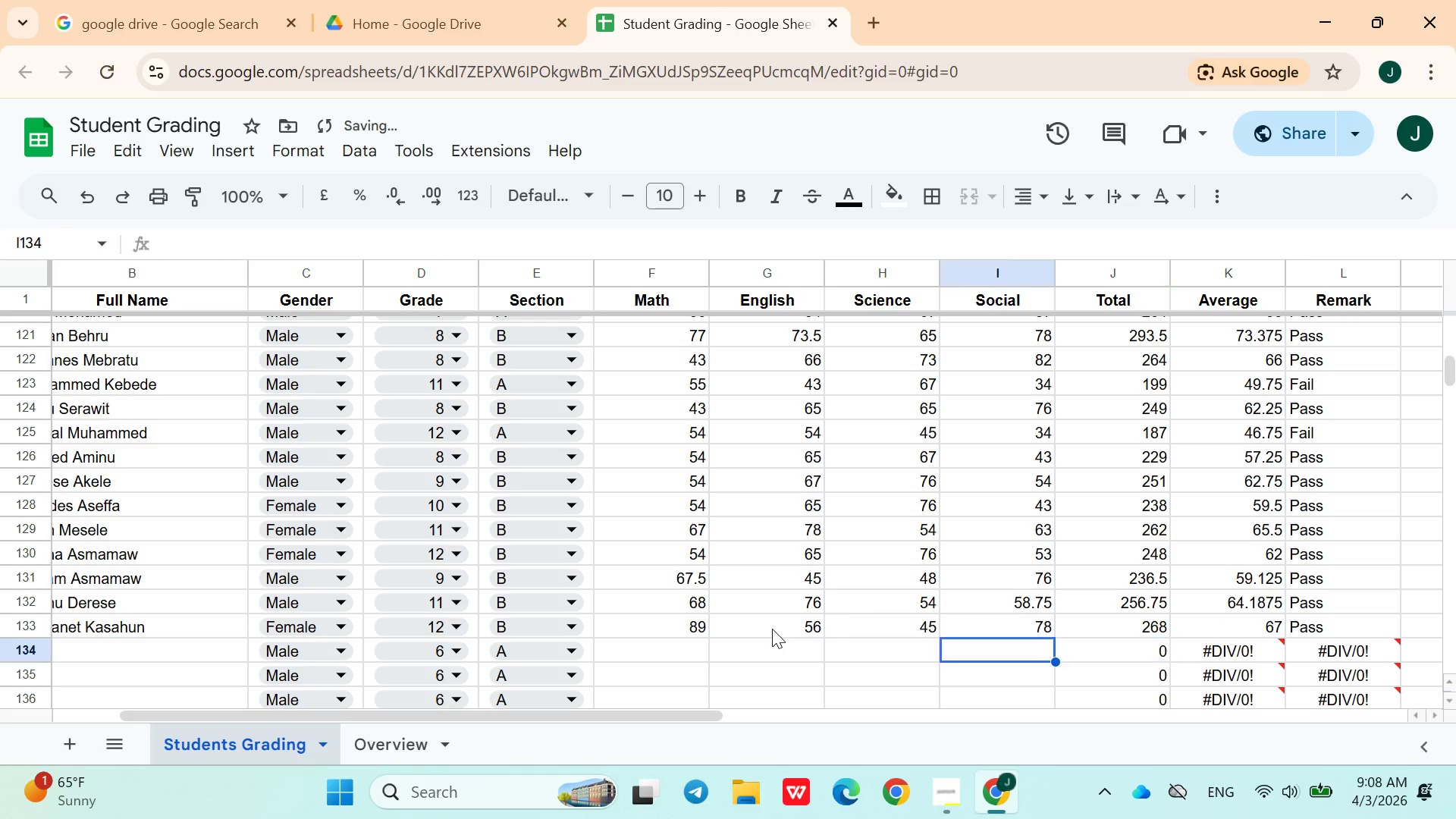 
hold_key(key=ArrowLeft, duration=0.91)
 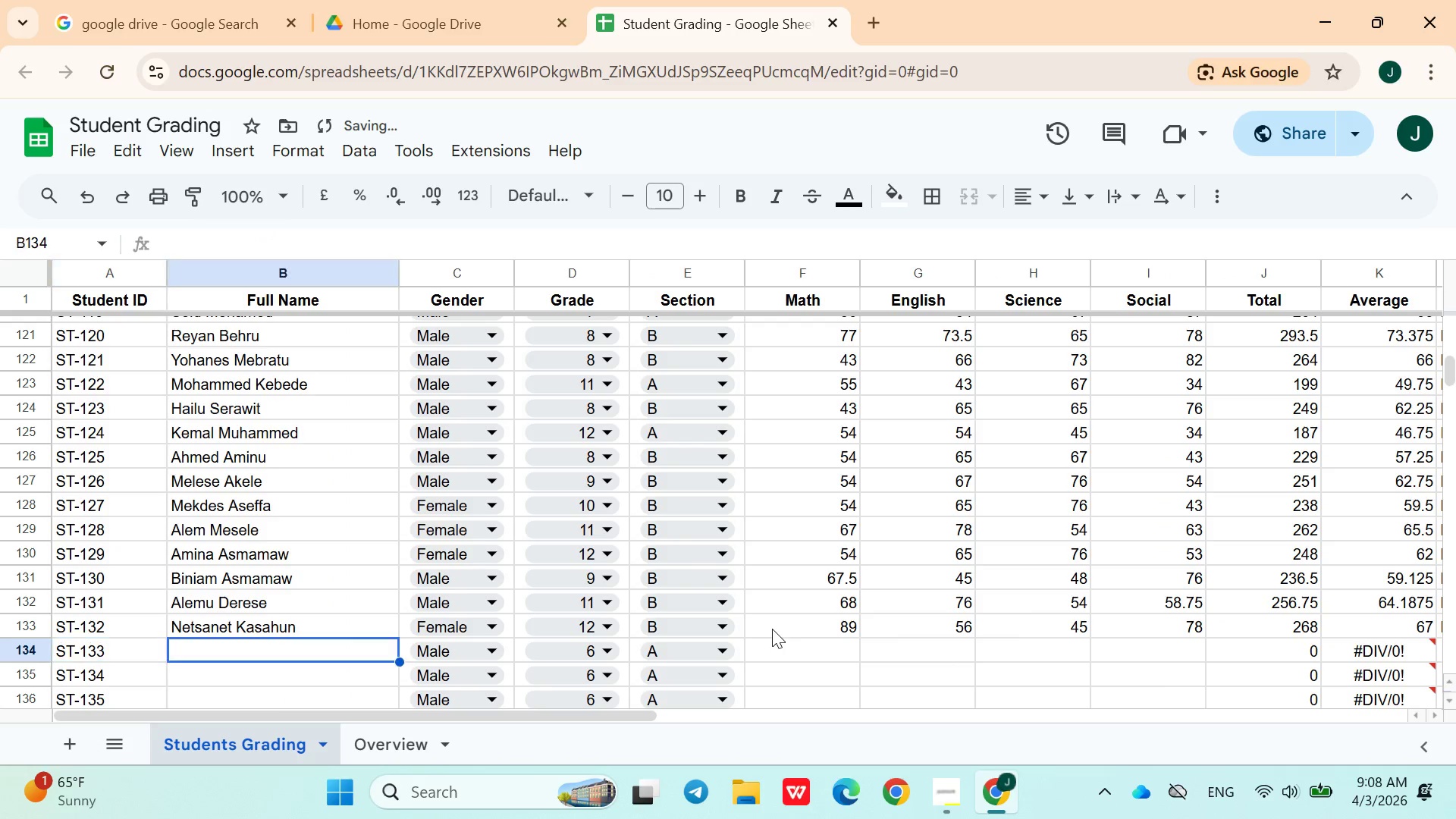 
key(ArrowRight)
 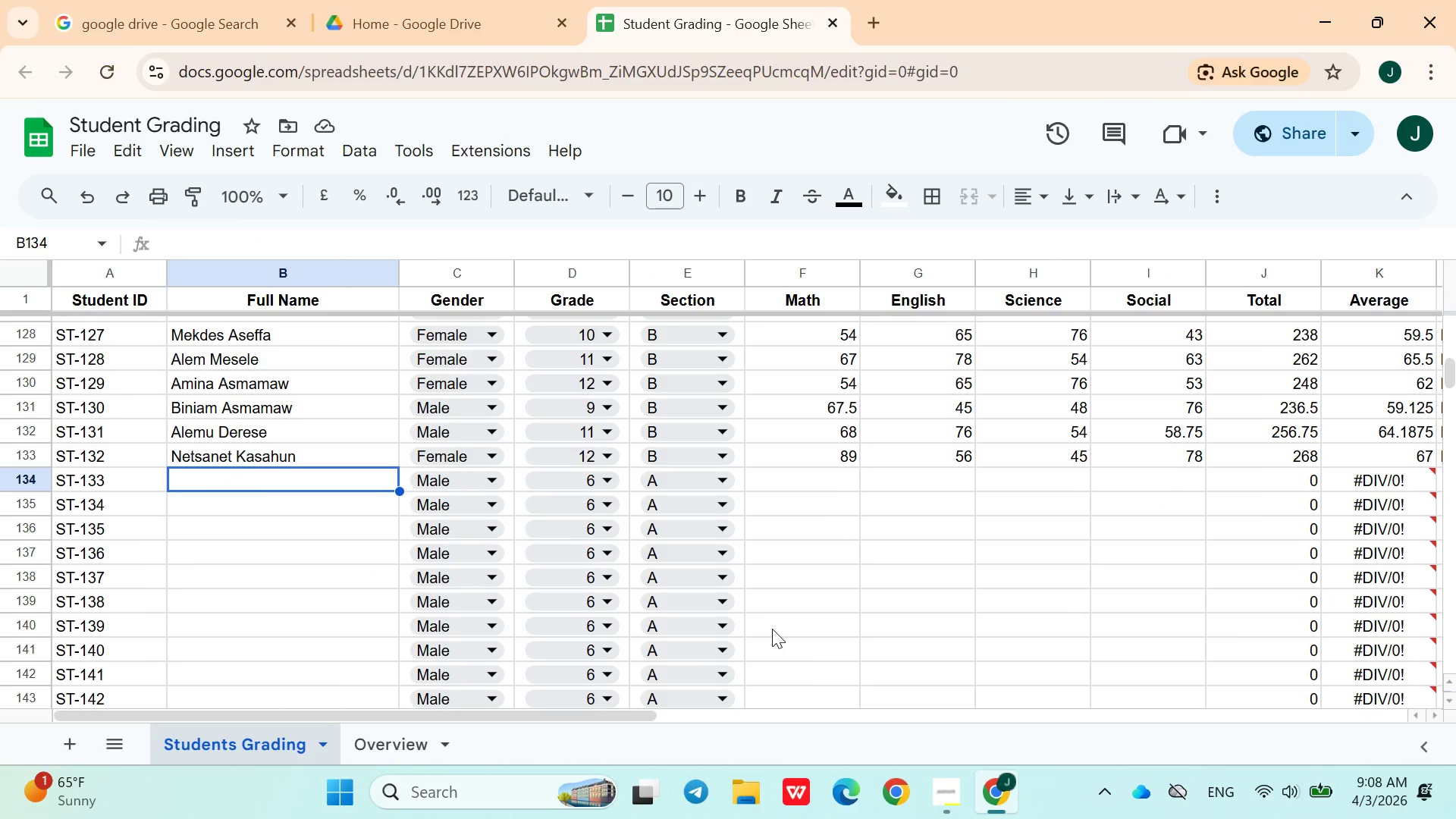 
wait(38.62)
 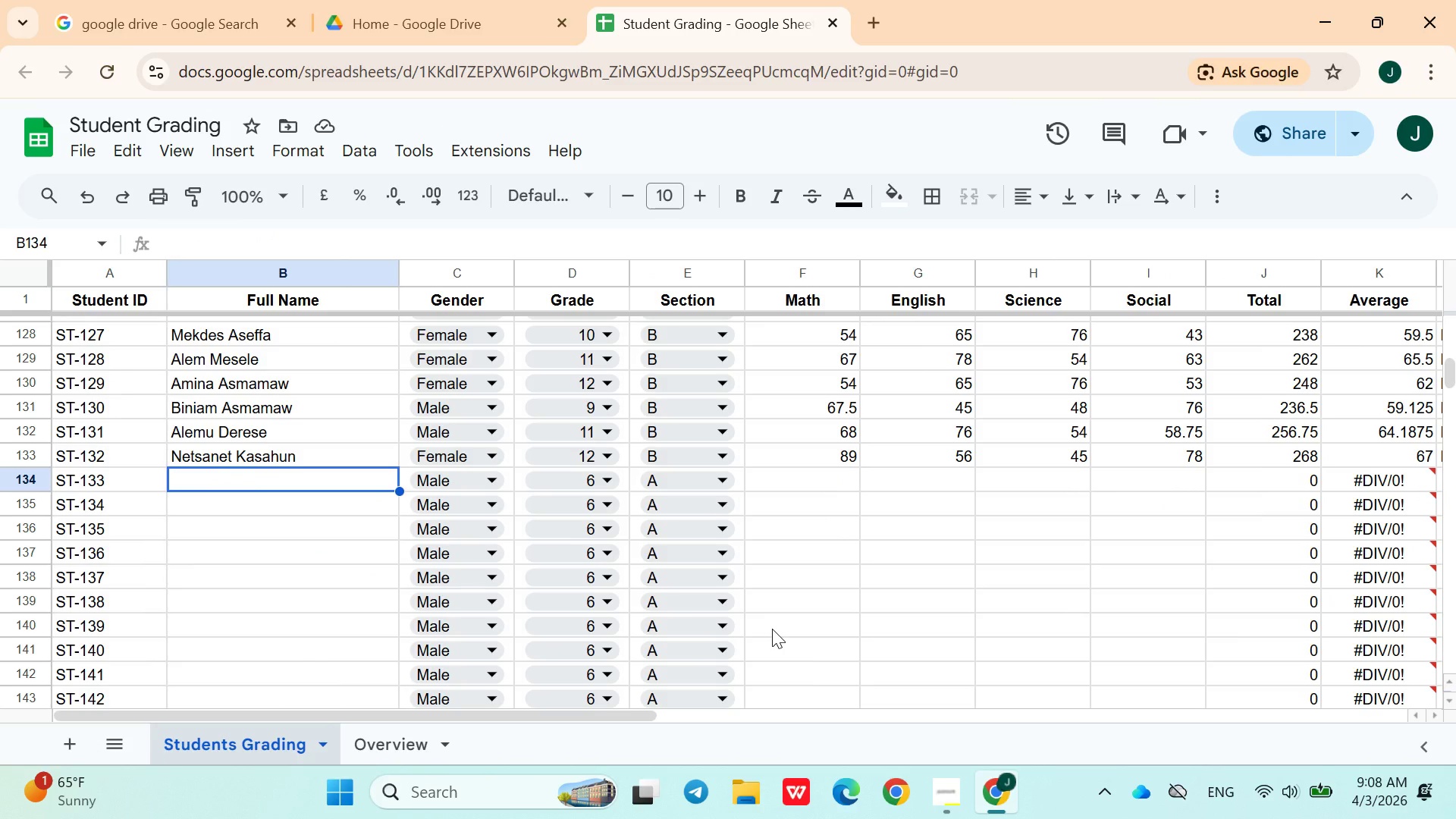 
key(Shift+A)
 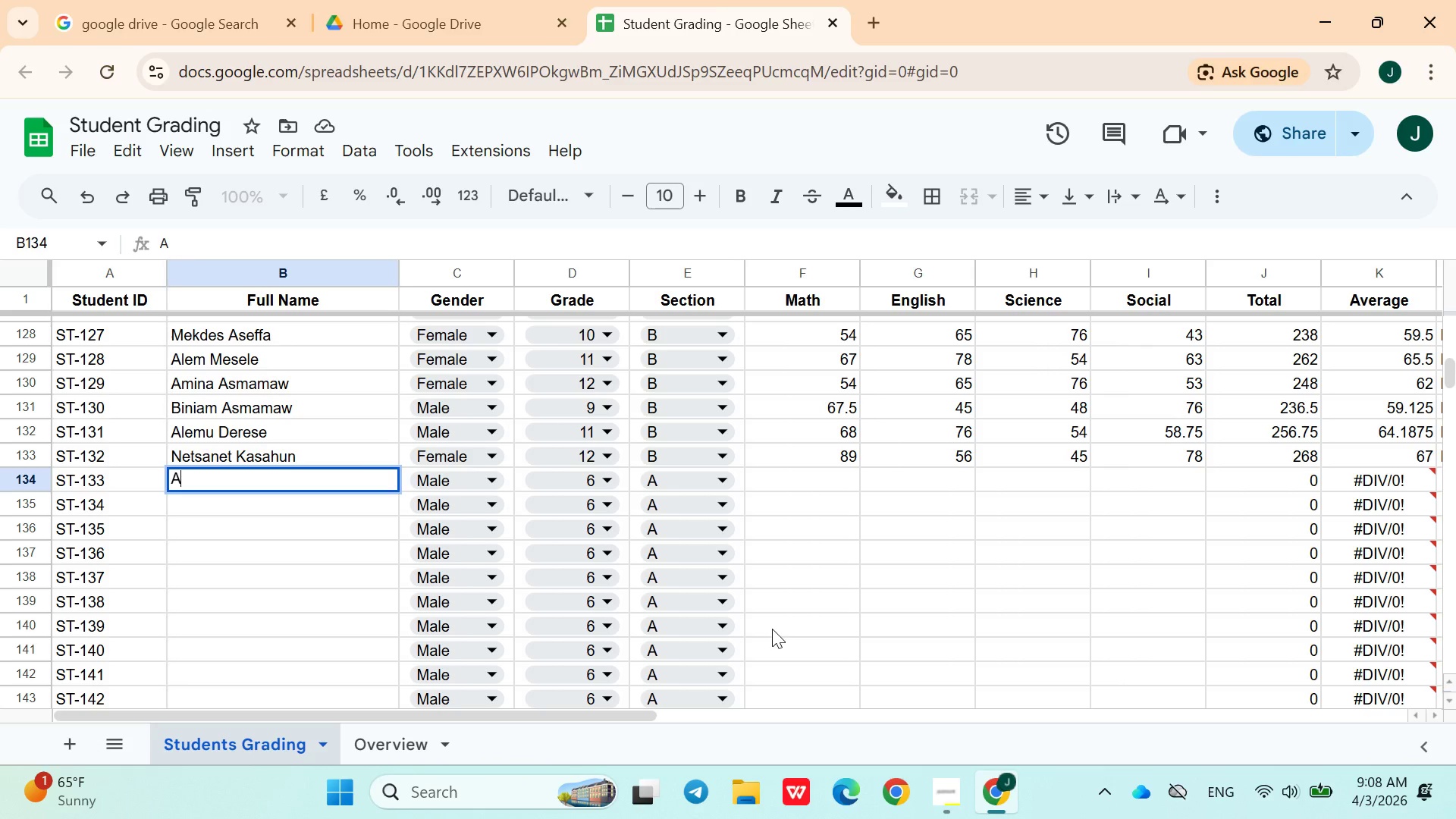 
type(melewerk Shifaw)
 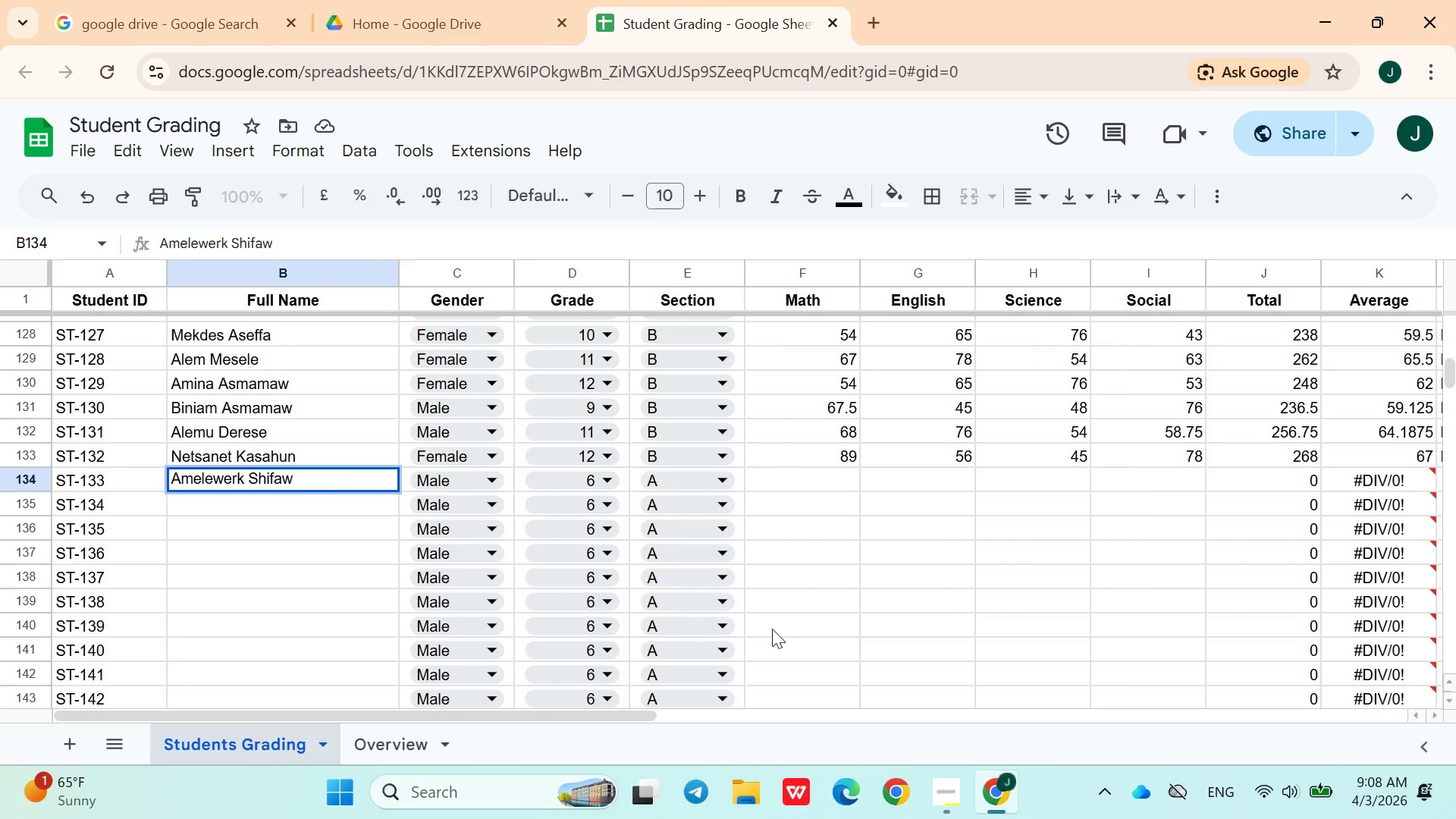 
mouse_move([493, 488])
 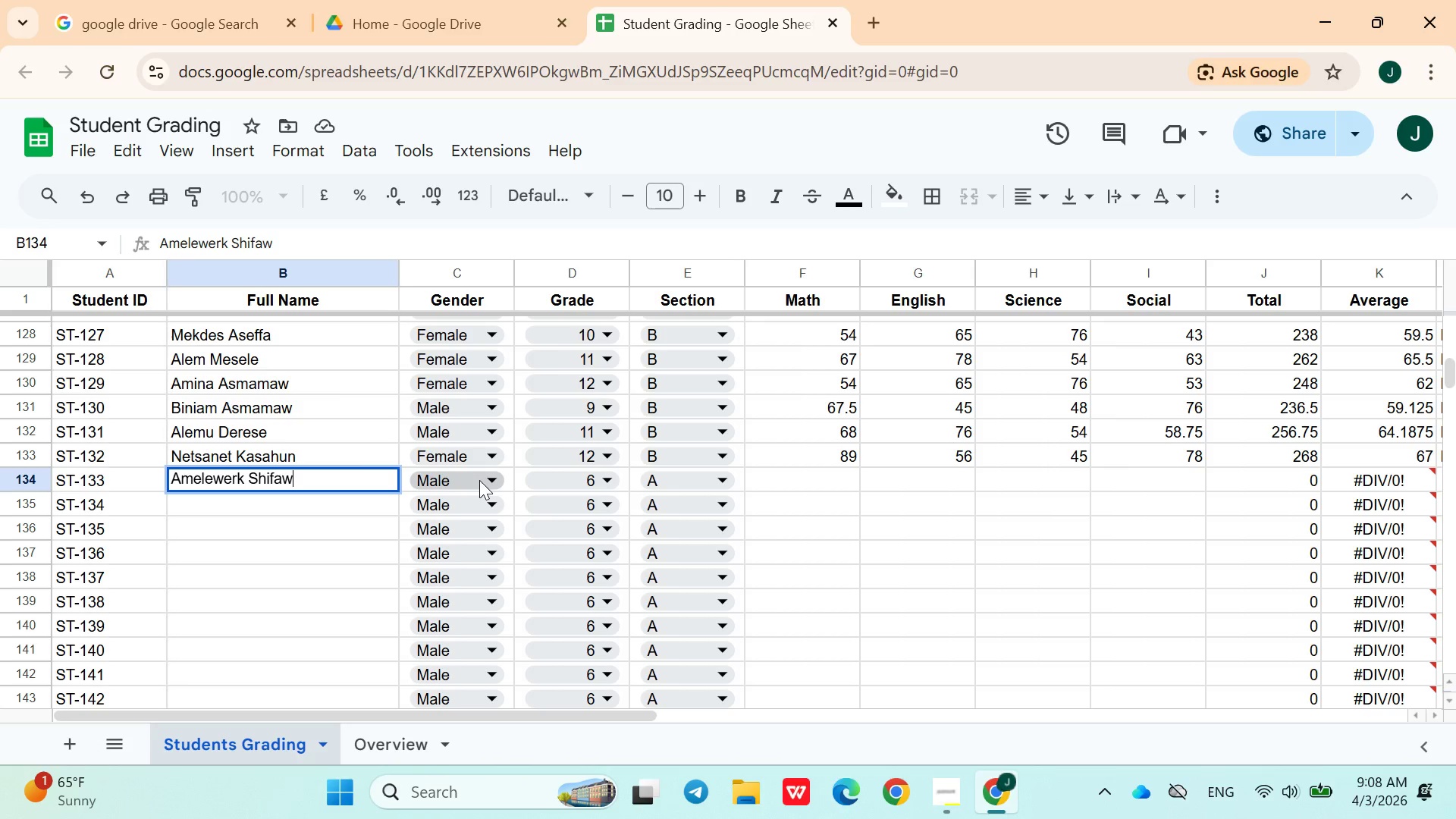 
left_click([479, 480])
 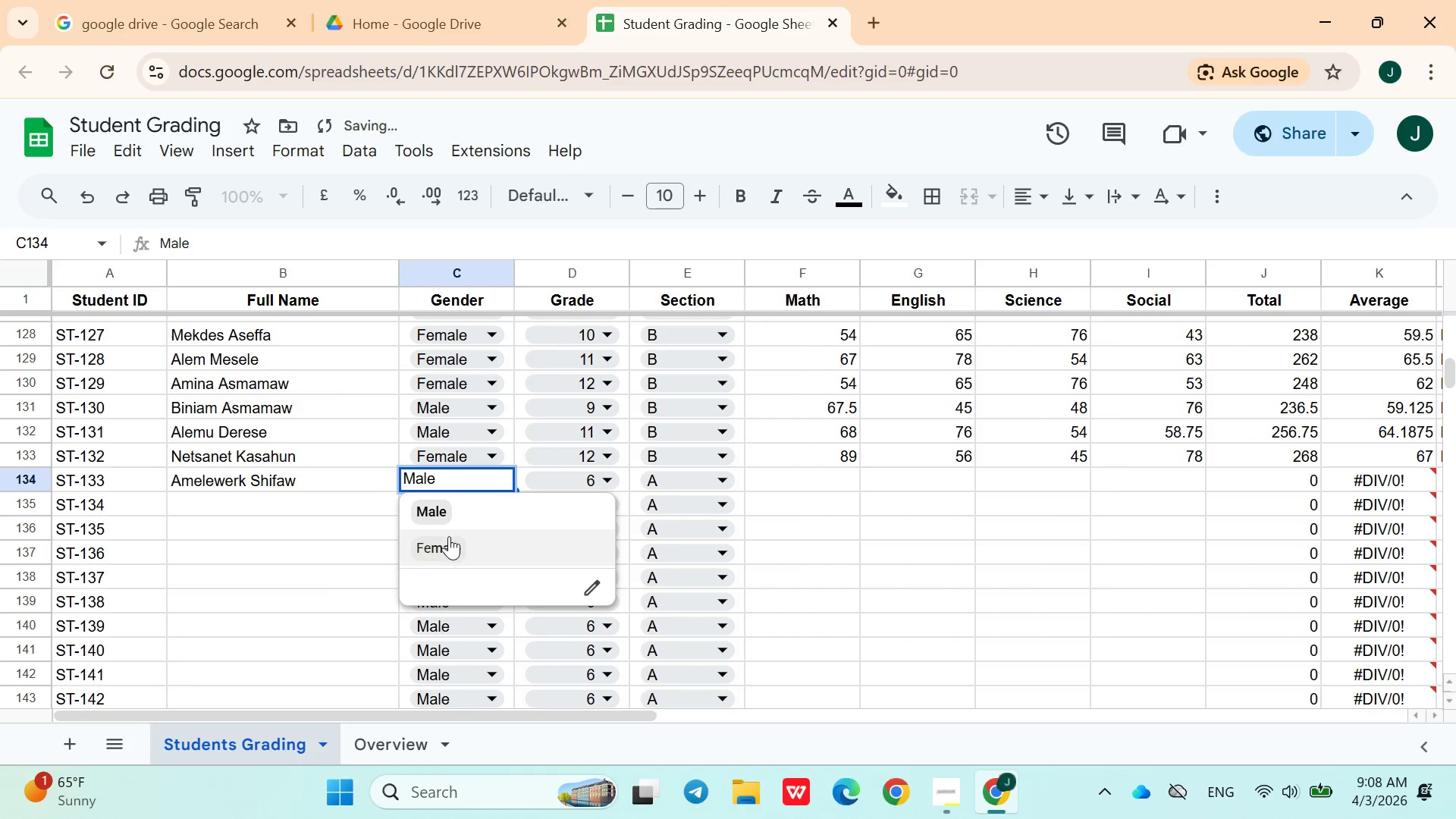 
left_click([449, 539])
 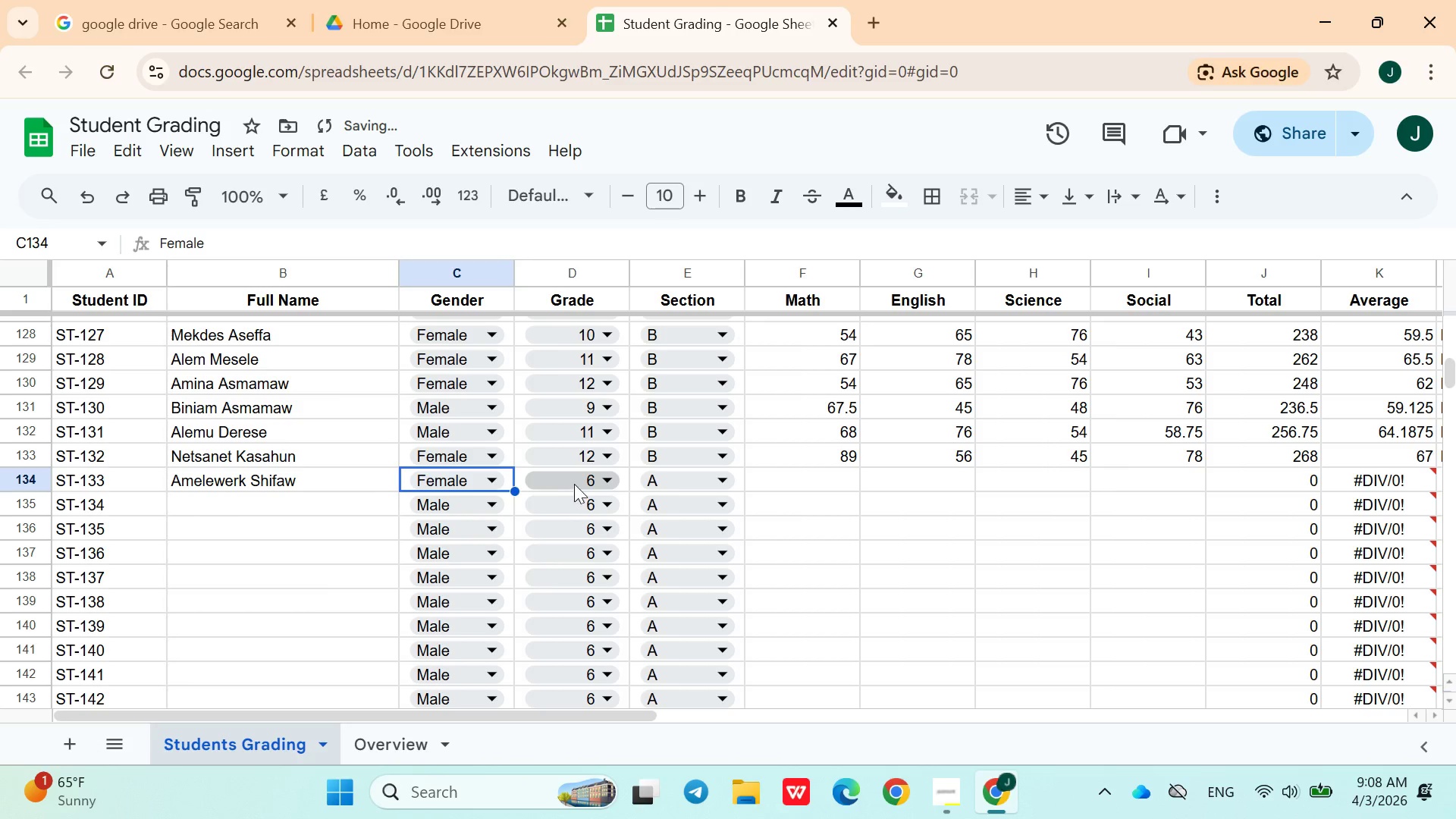 
left_click([584, 482])
 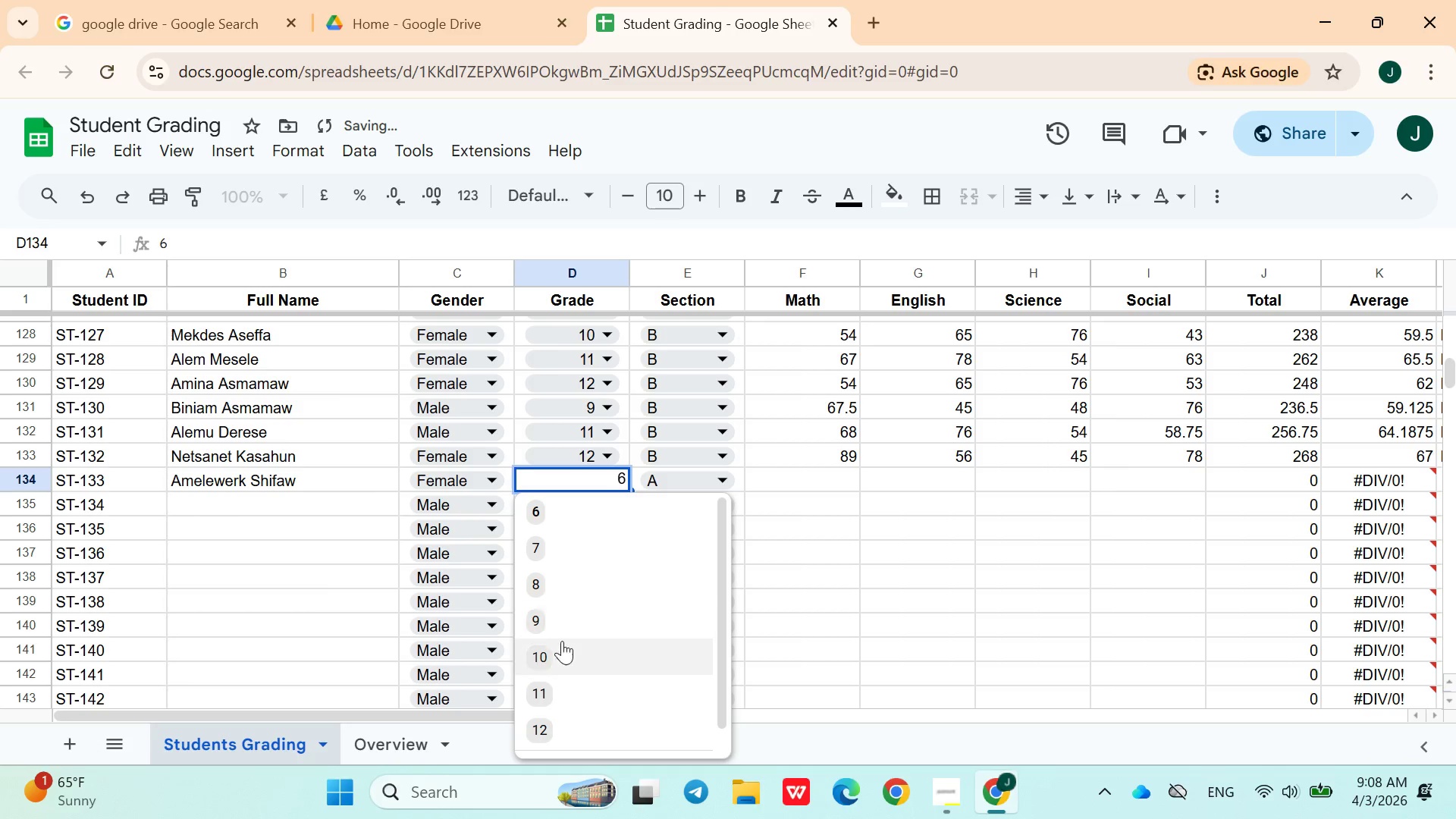 
left_click([560, 644])
 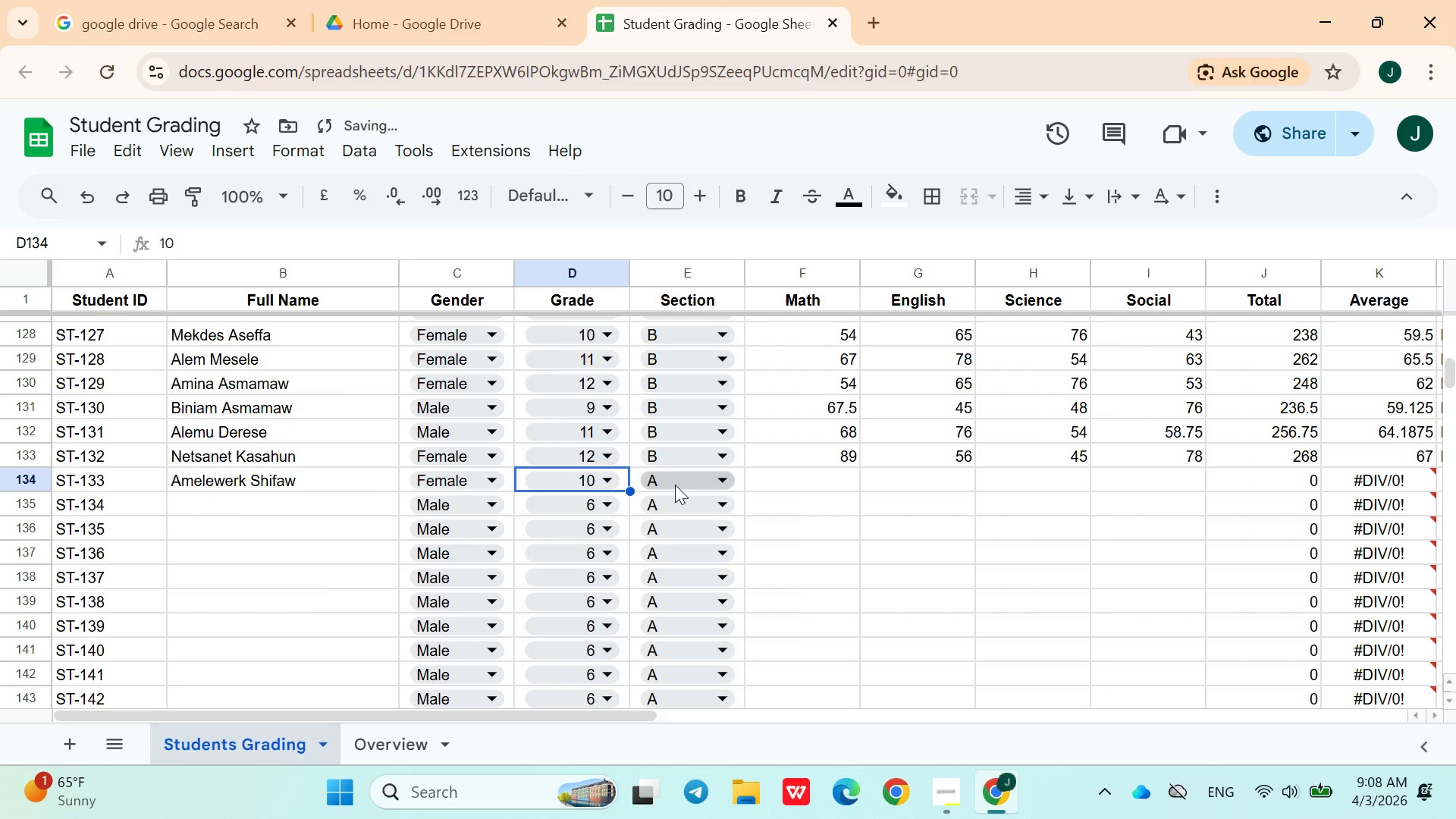 
left_click([675, 482])
 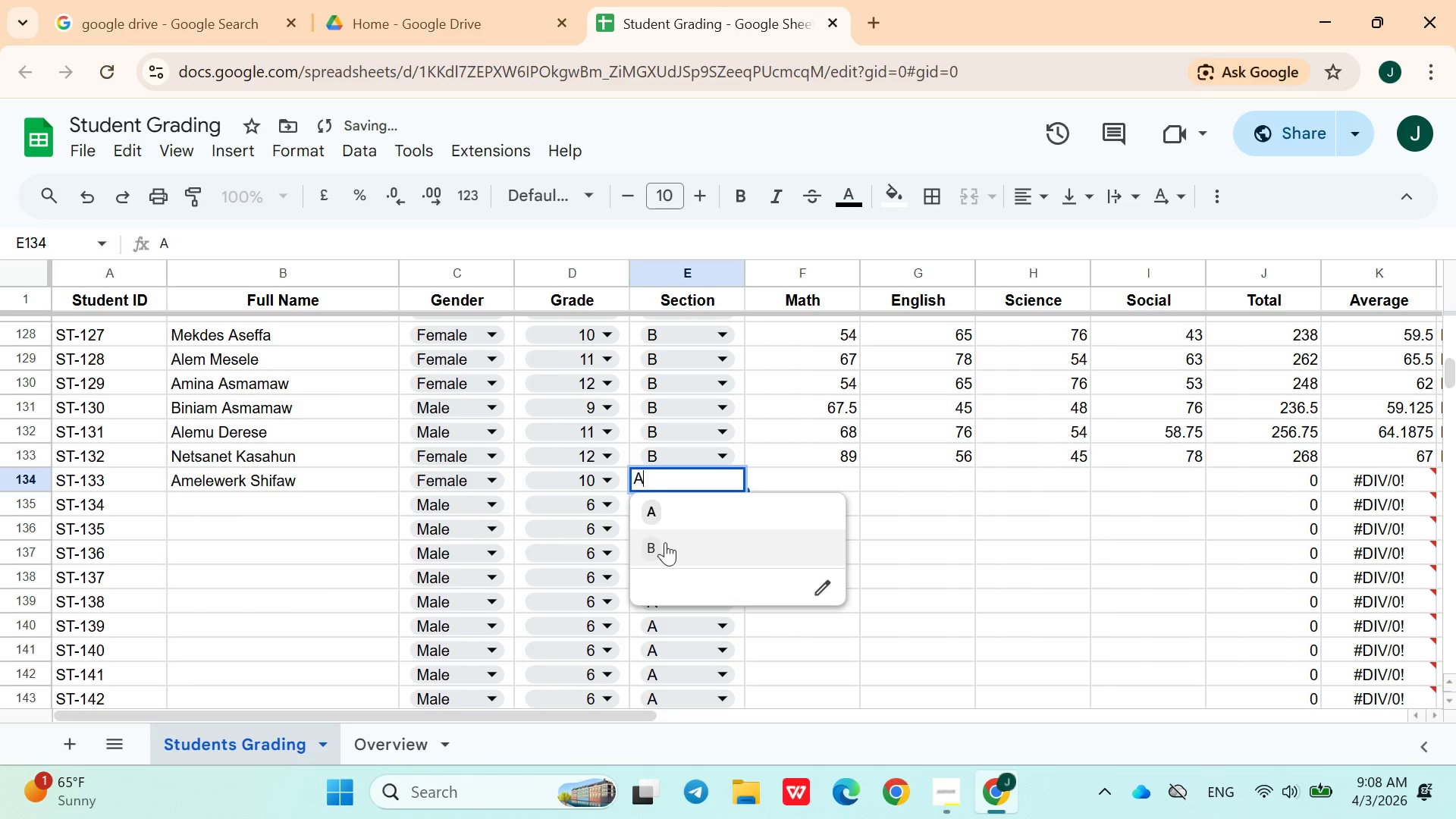 
left_click([665, 544])
 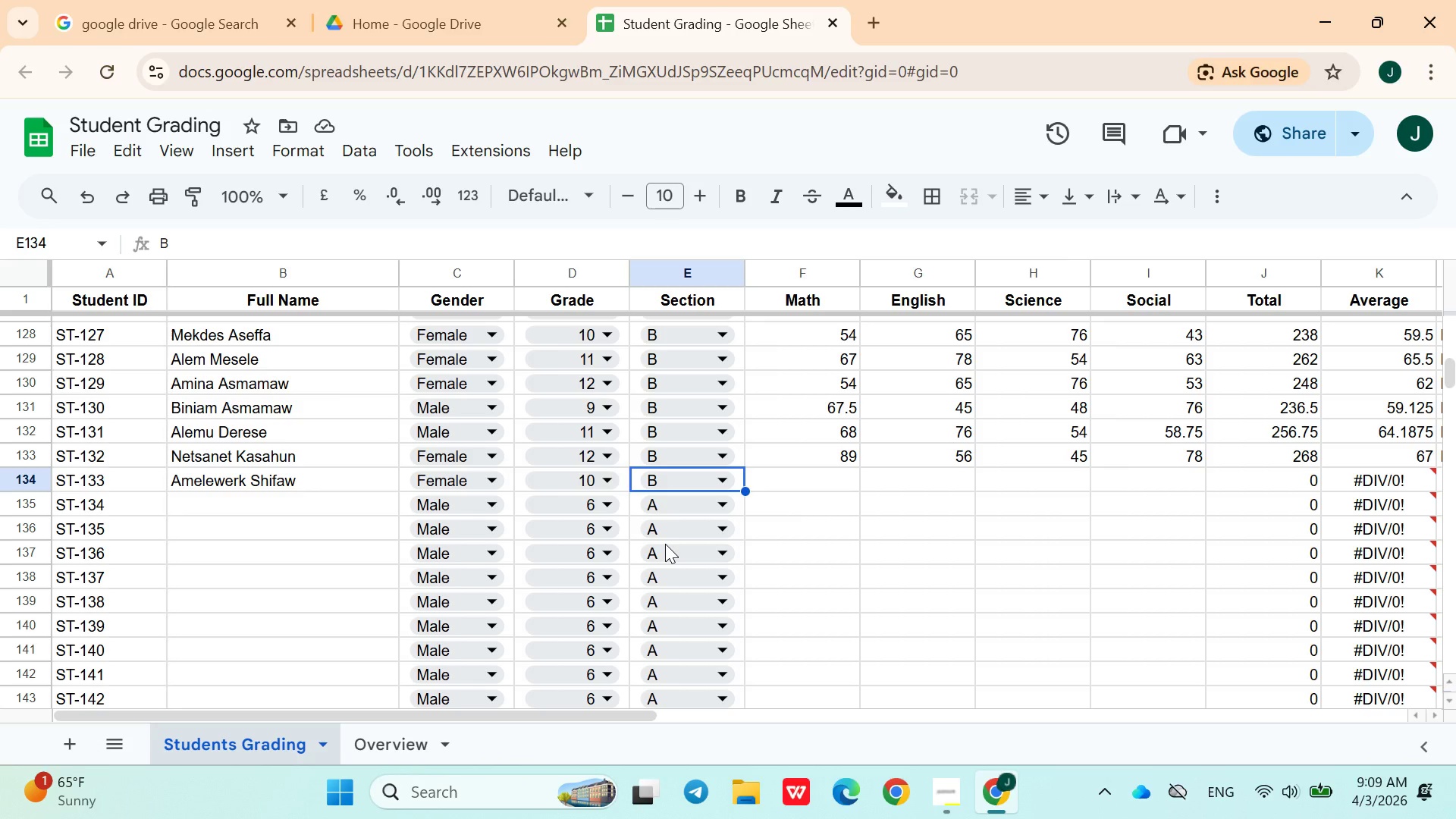 
wait(23.48)
 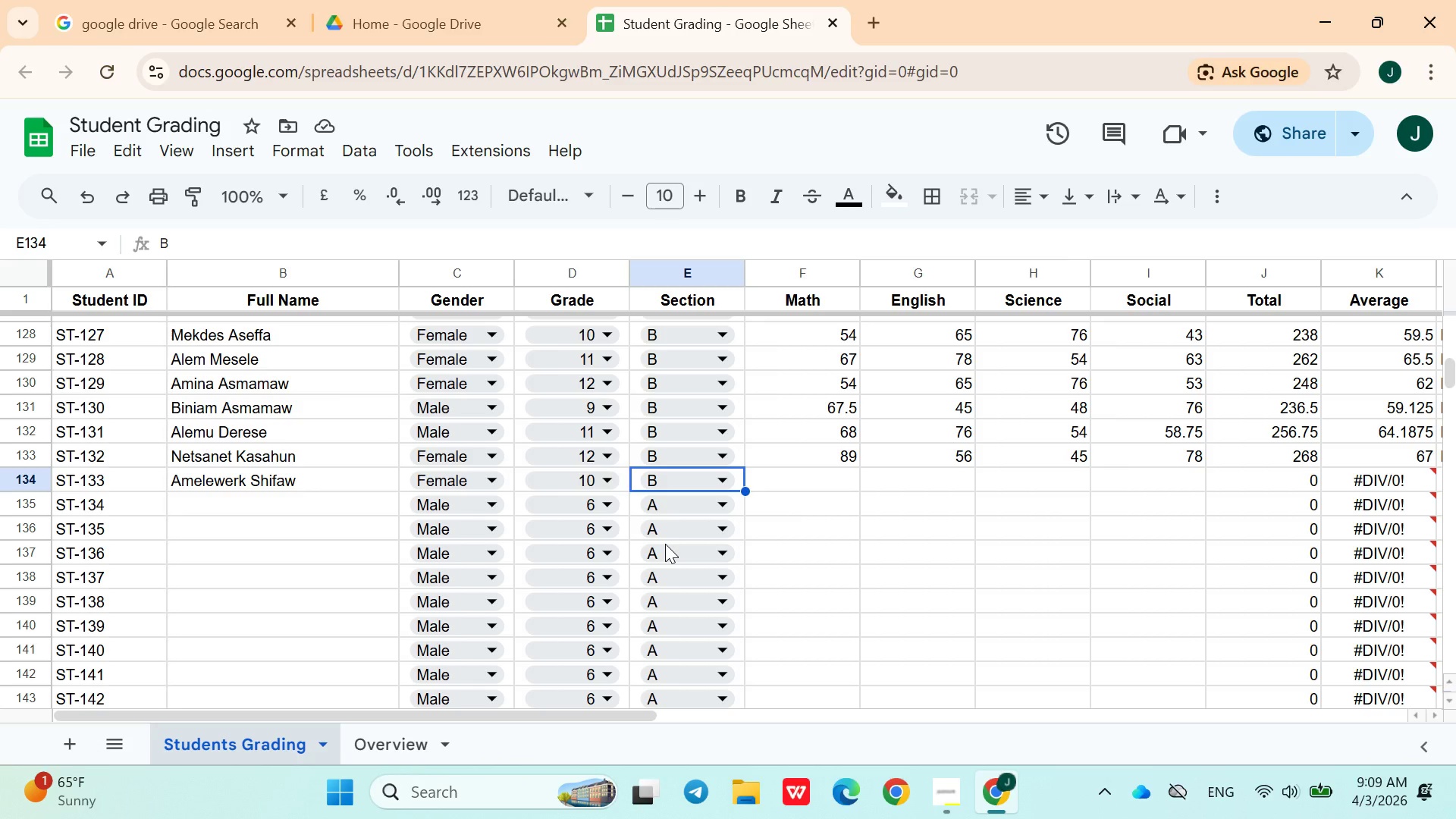 
double_click([670, 480])
 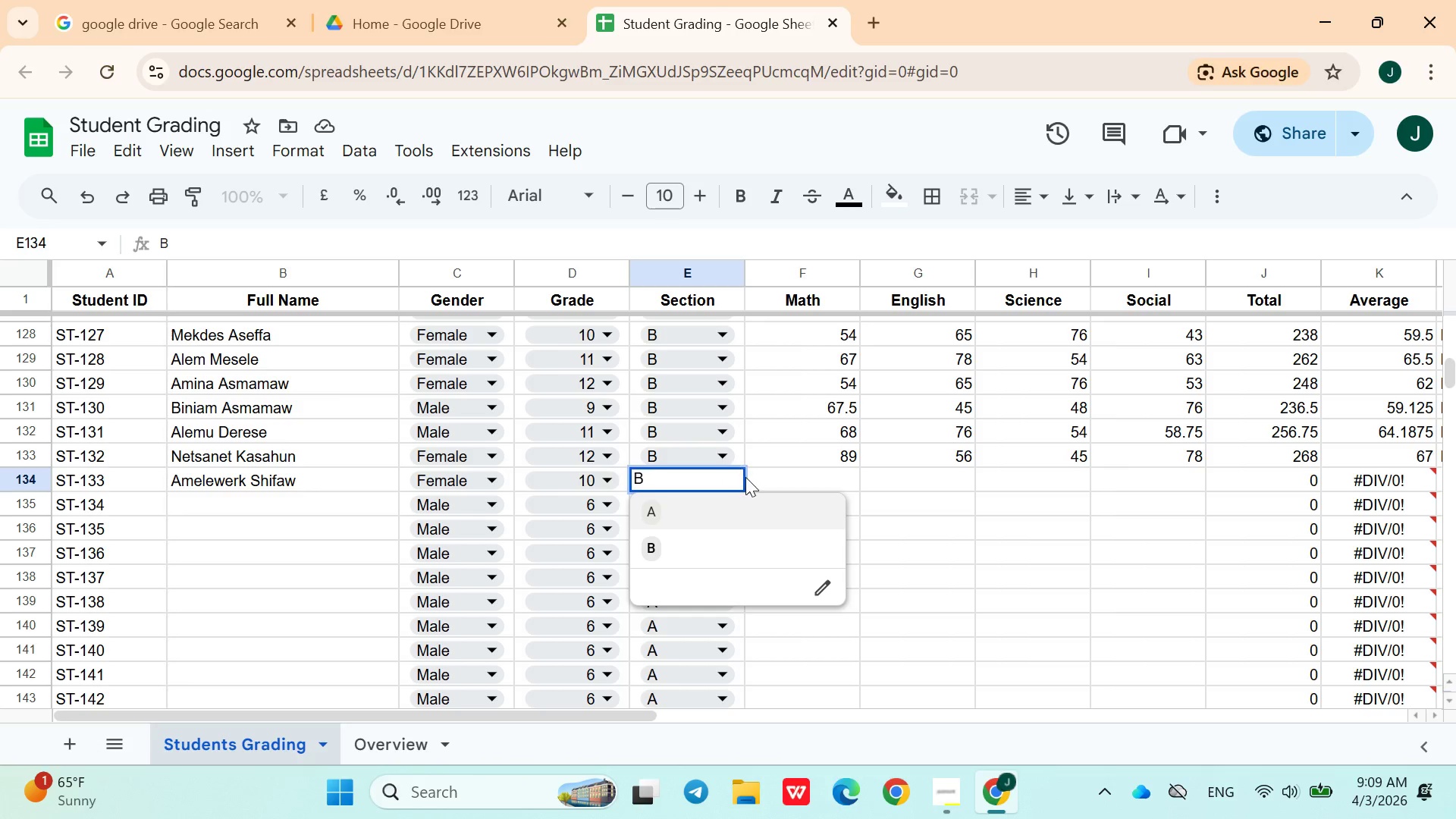 
triple_click([745, 477])
 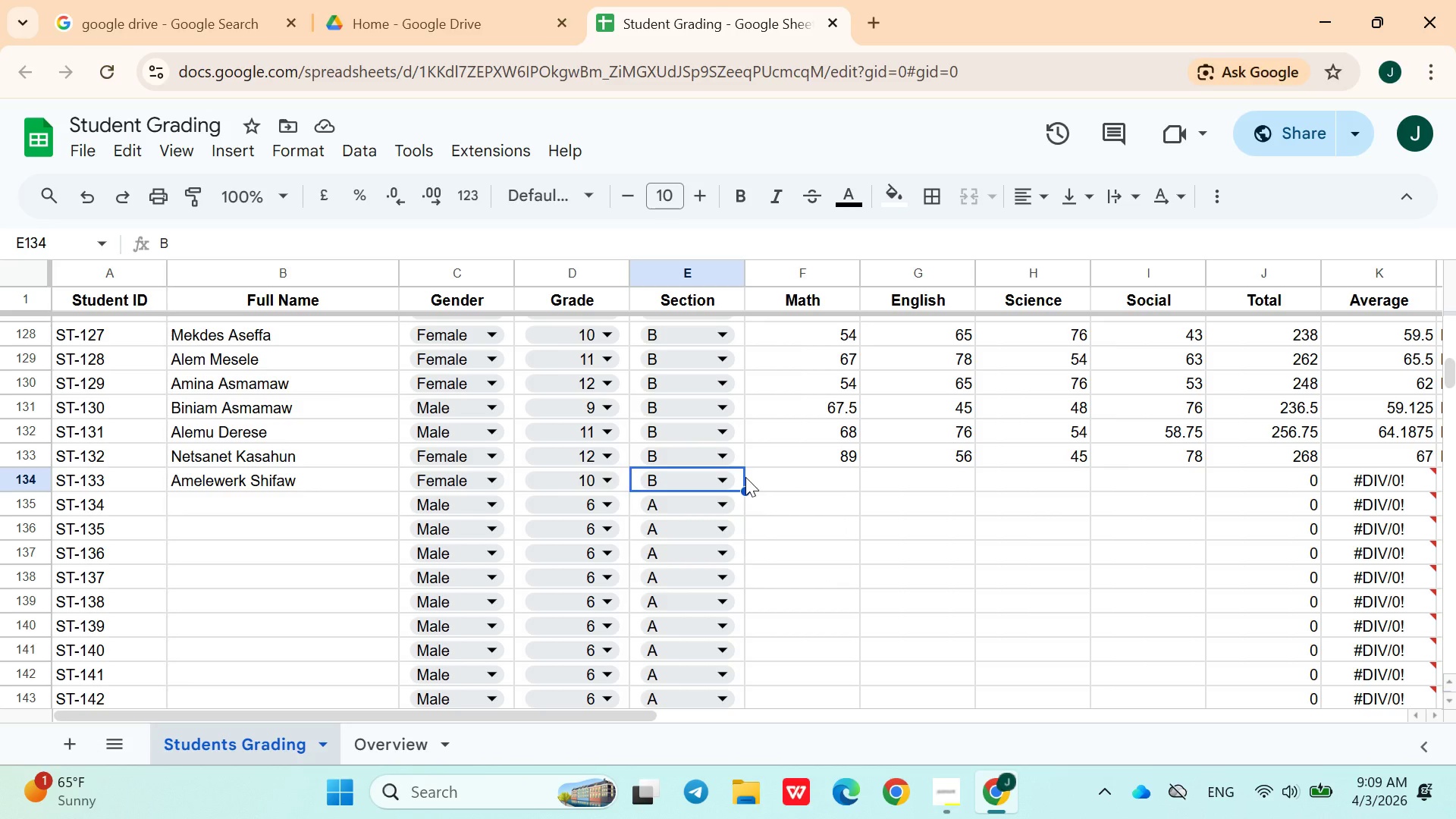 
left_click([745, 479])
 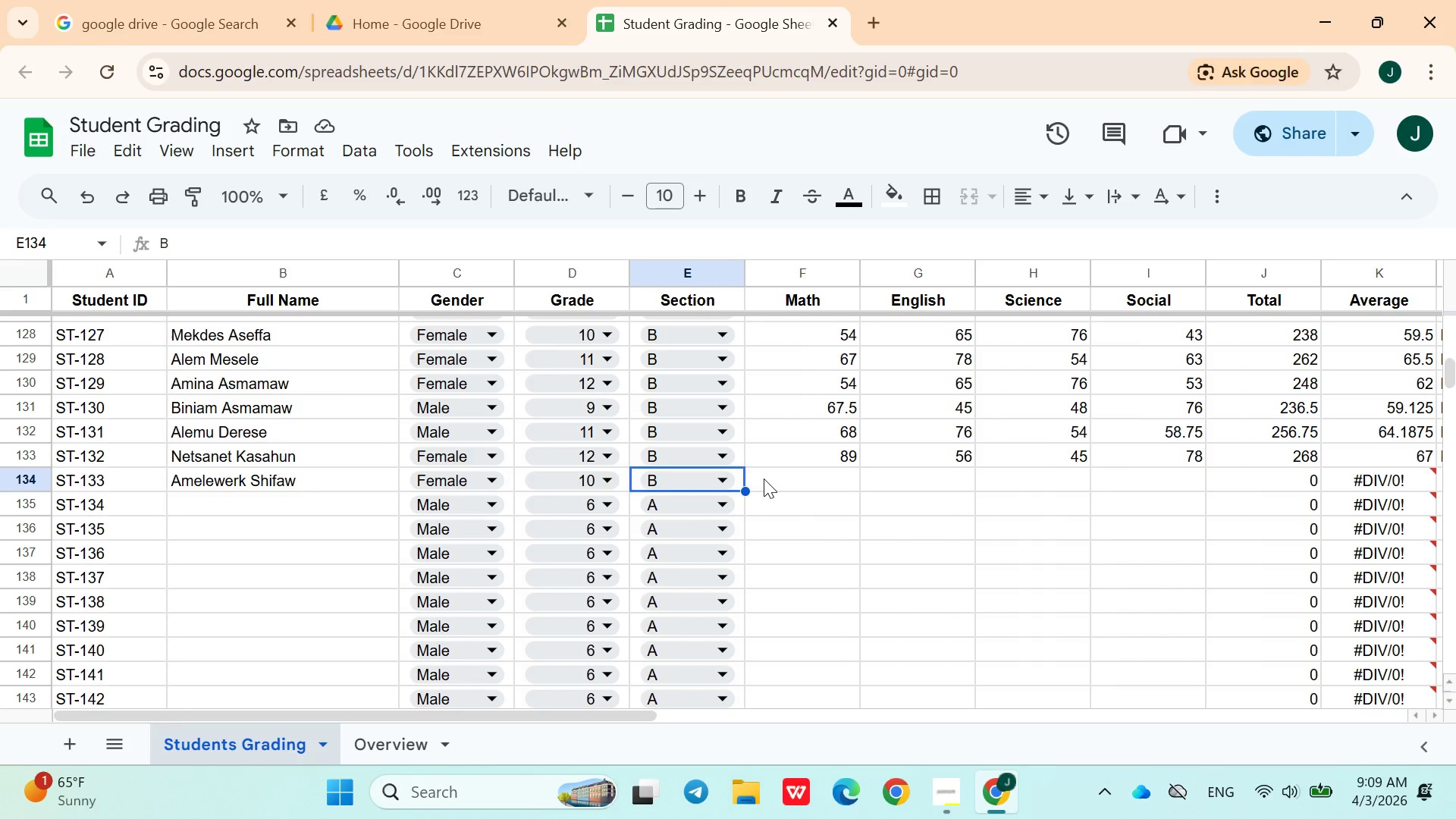 
left_click([766, 479])
 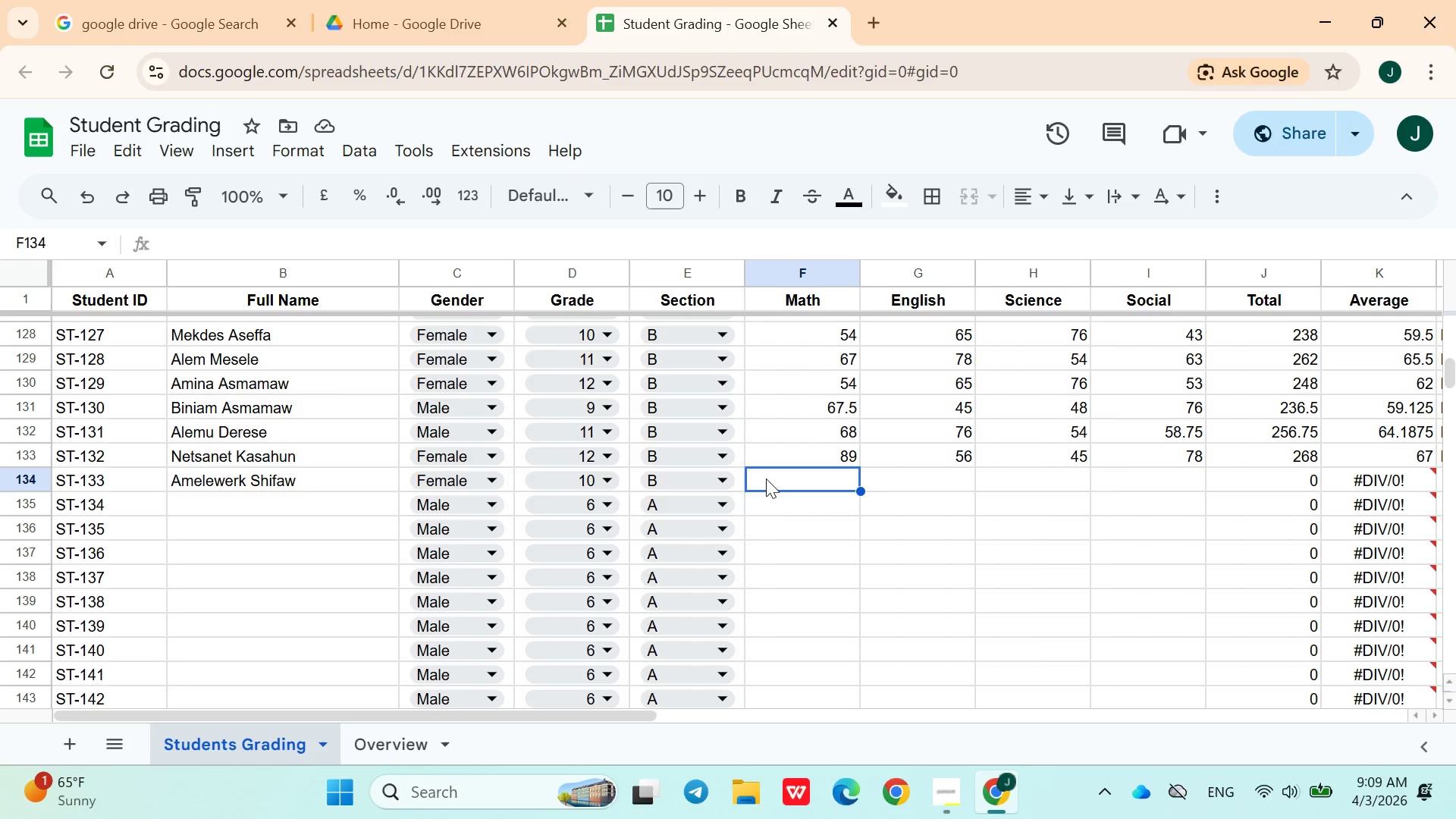 
type(53)
 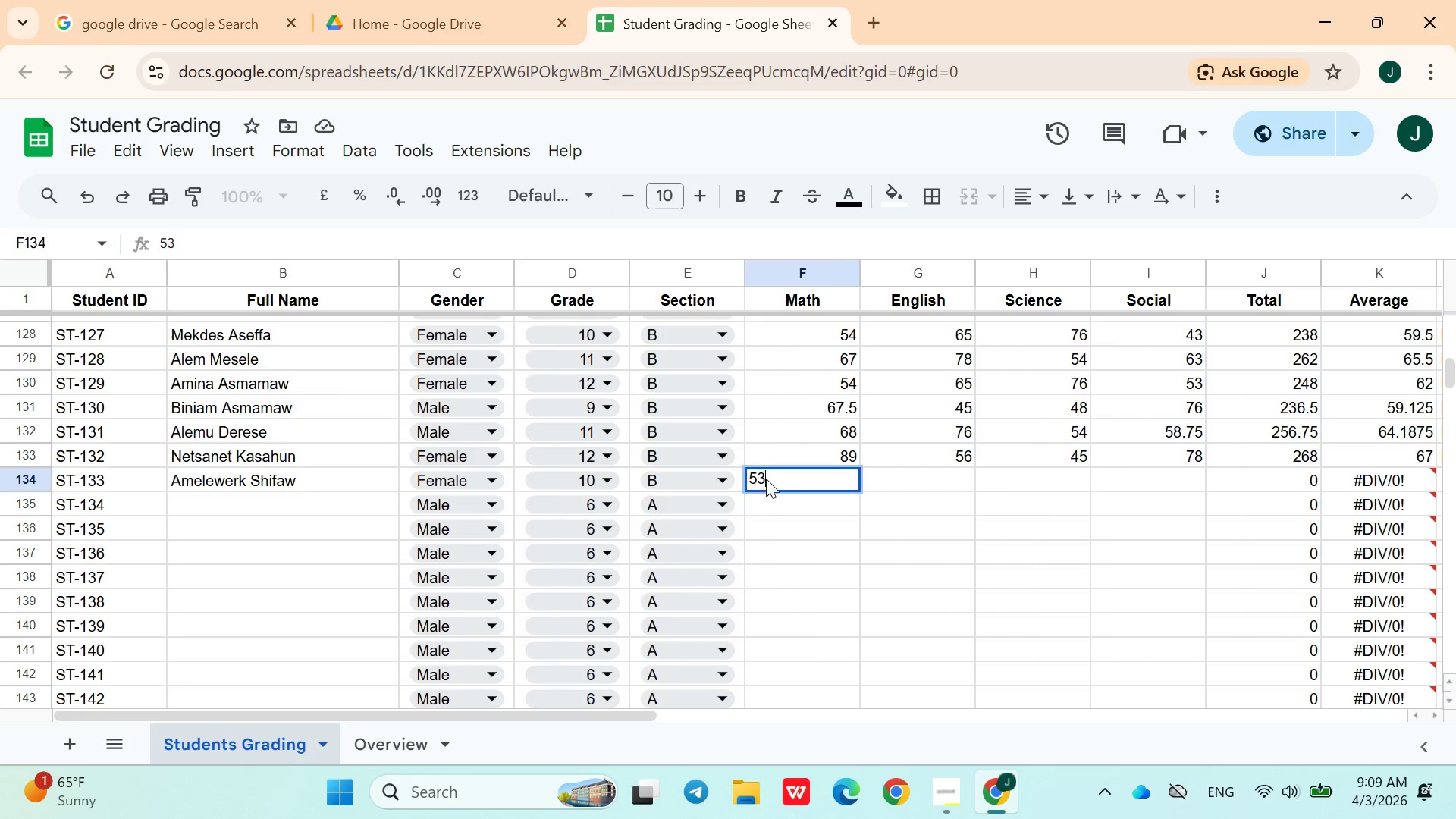 
key(ArrowRight)
 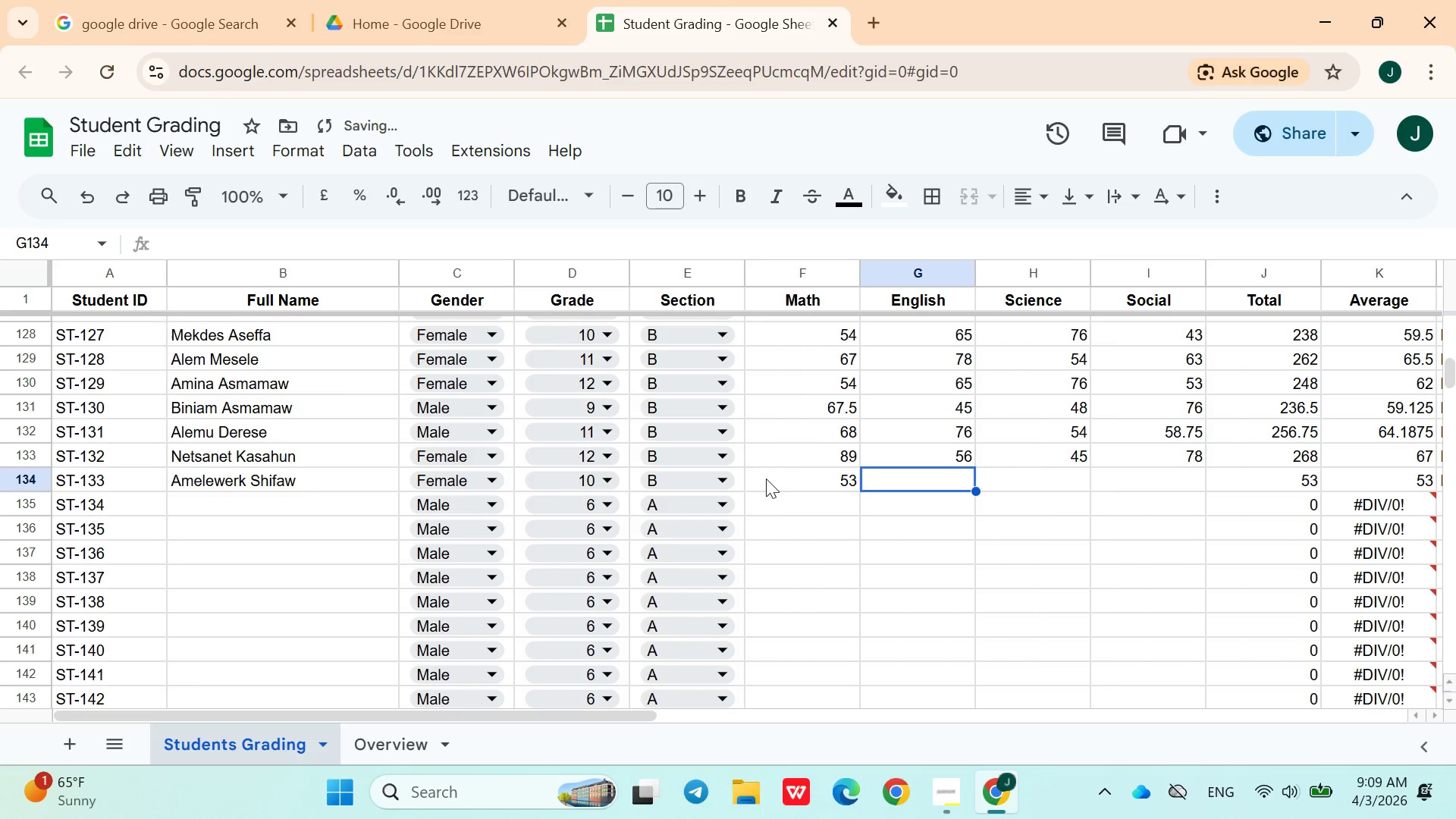 
type(45)
 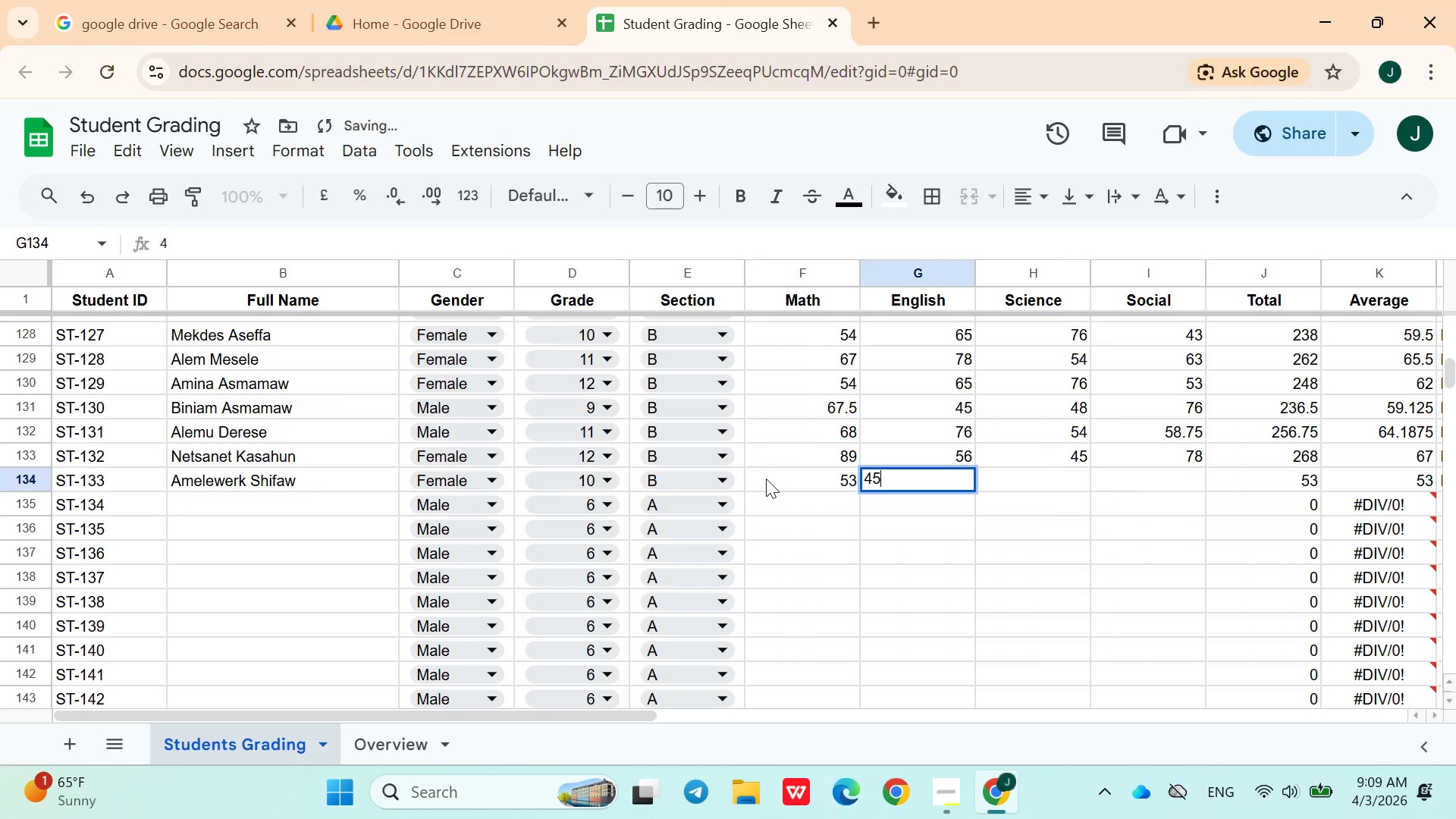 
key(ArrowRight)
 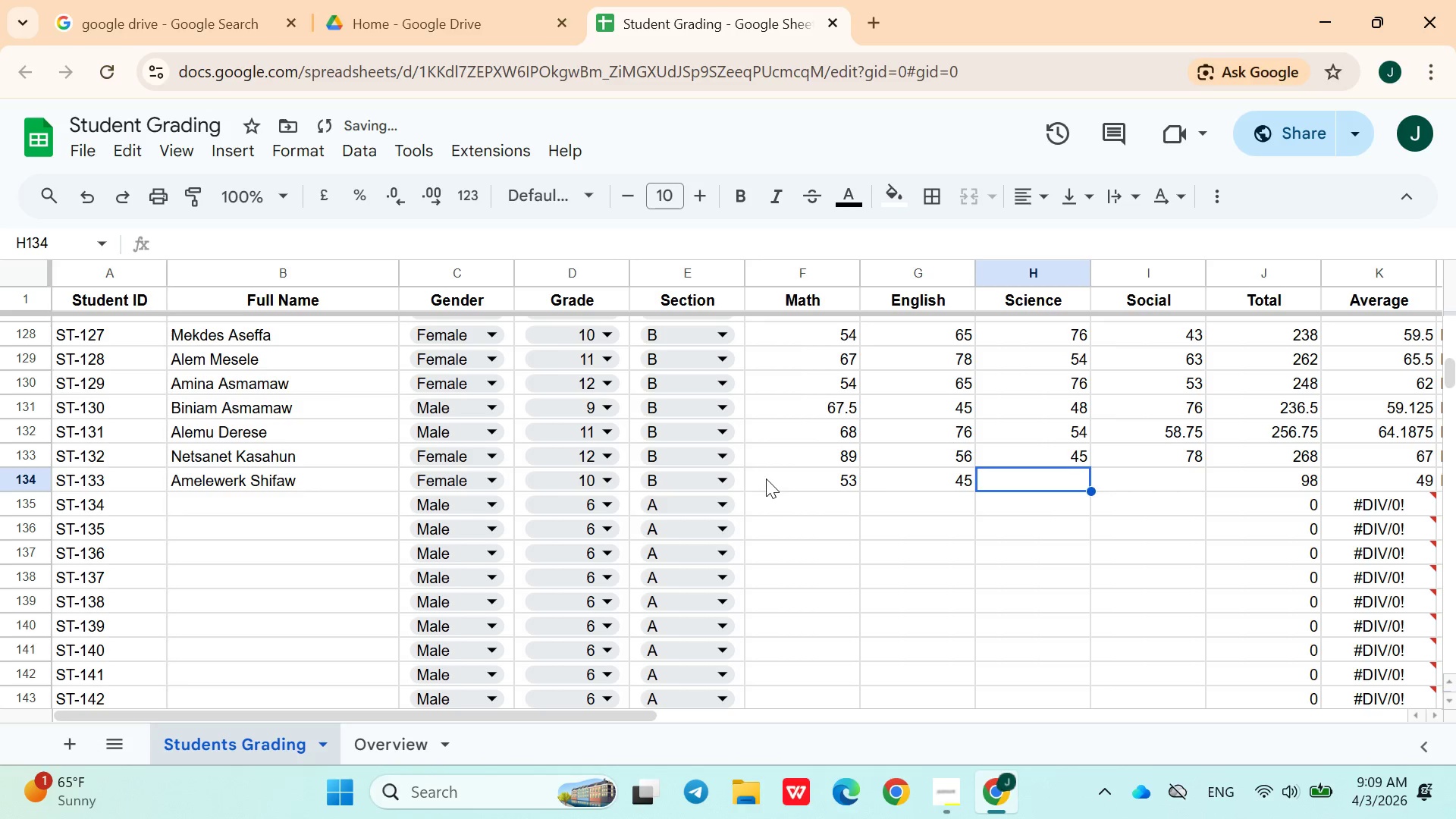 
type(67)
 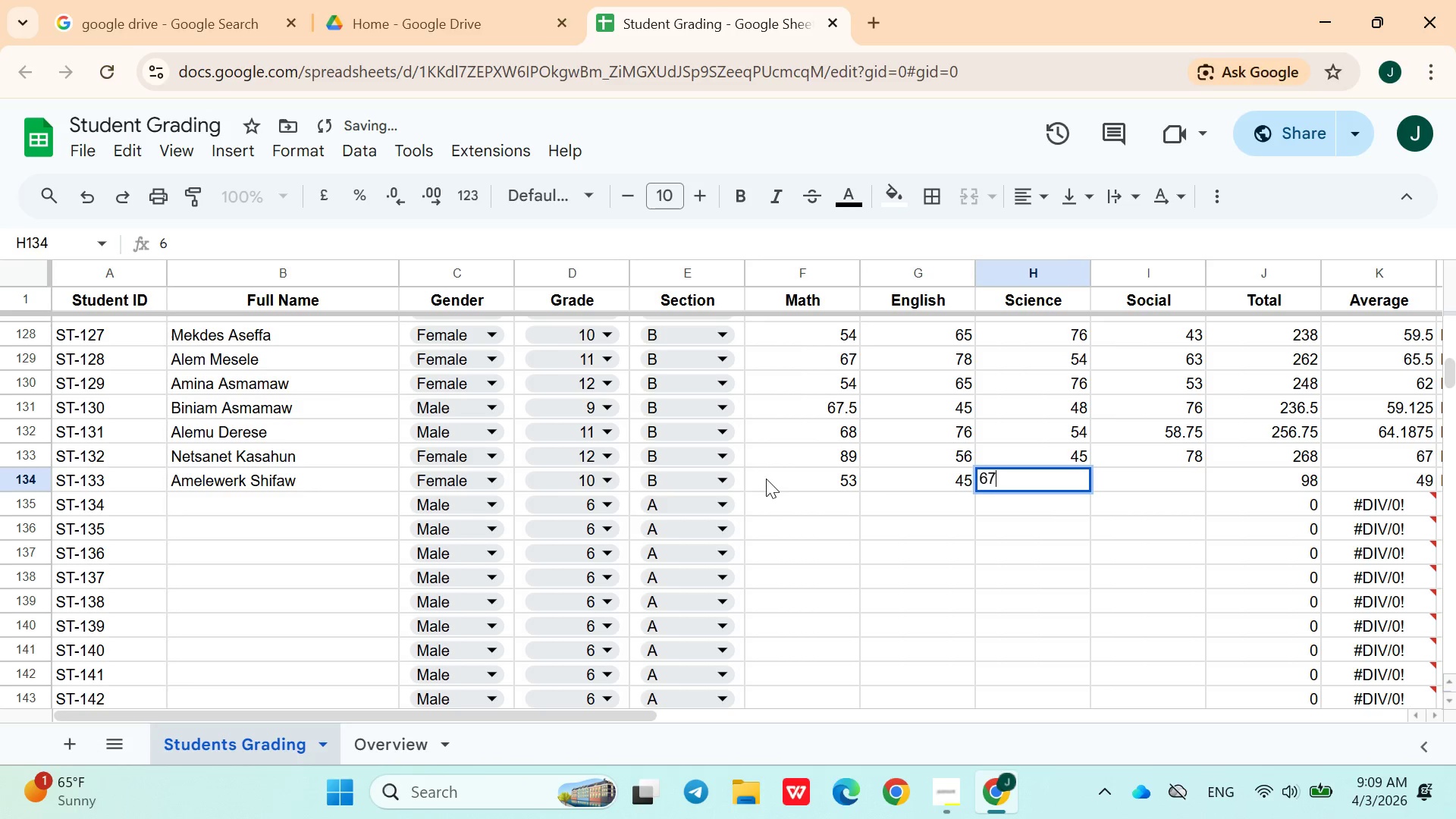 
key(ArrowRight)
 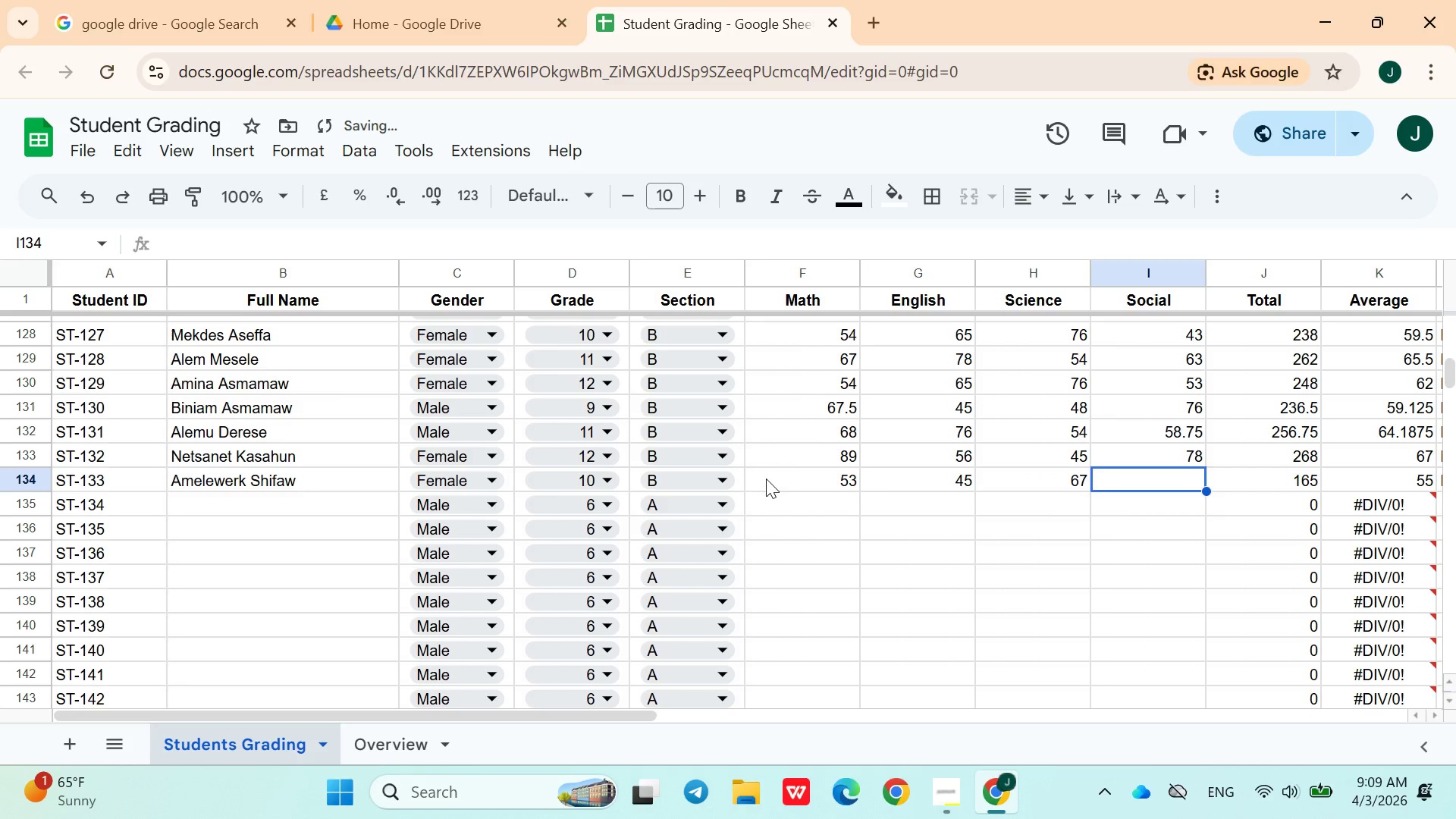 
type(89)
 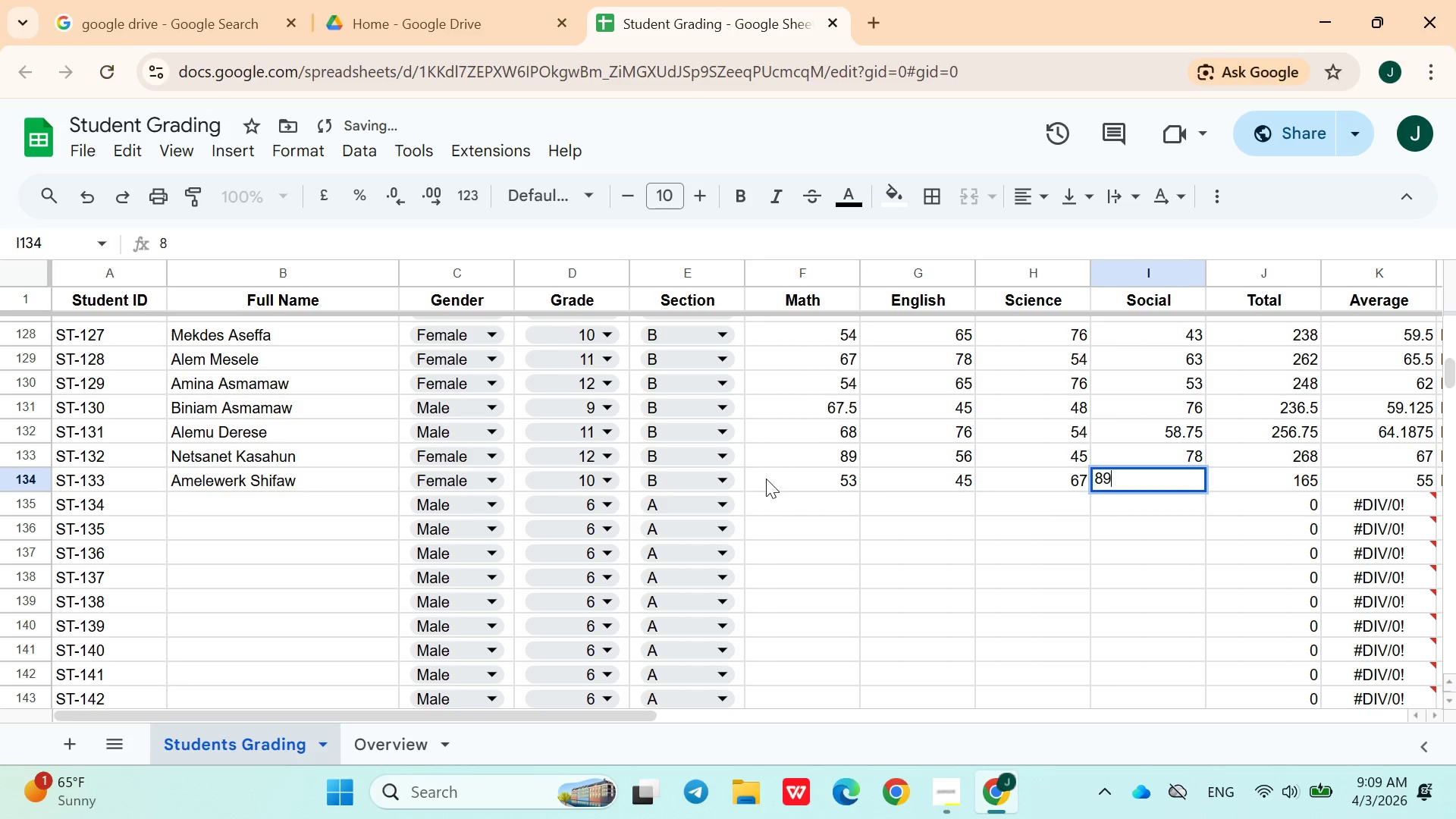 
key(ArrowRight)
 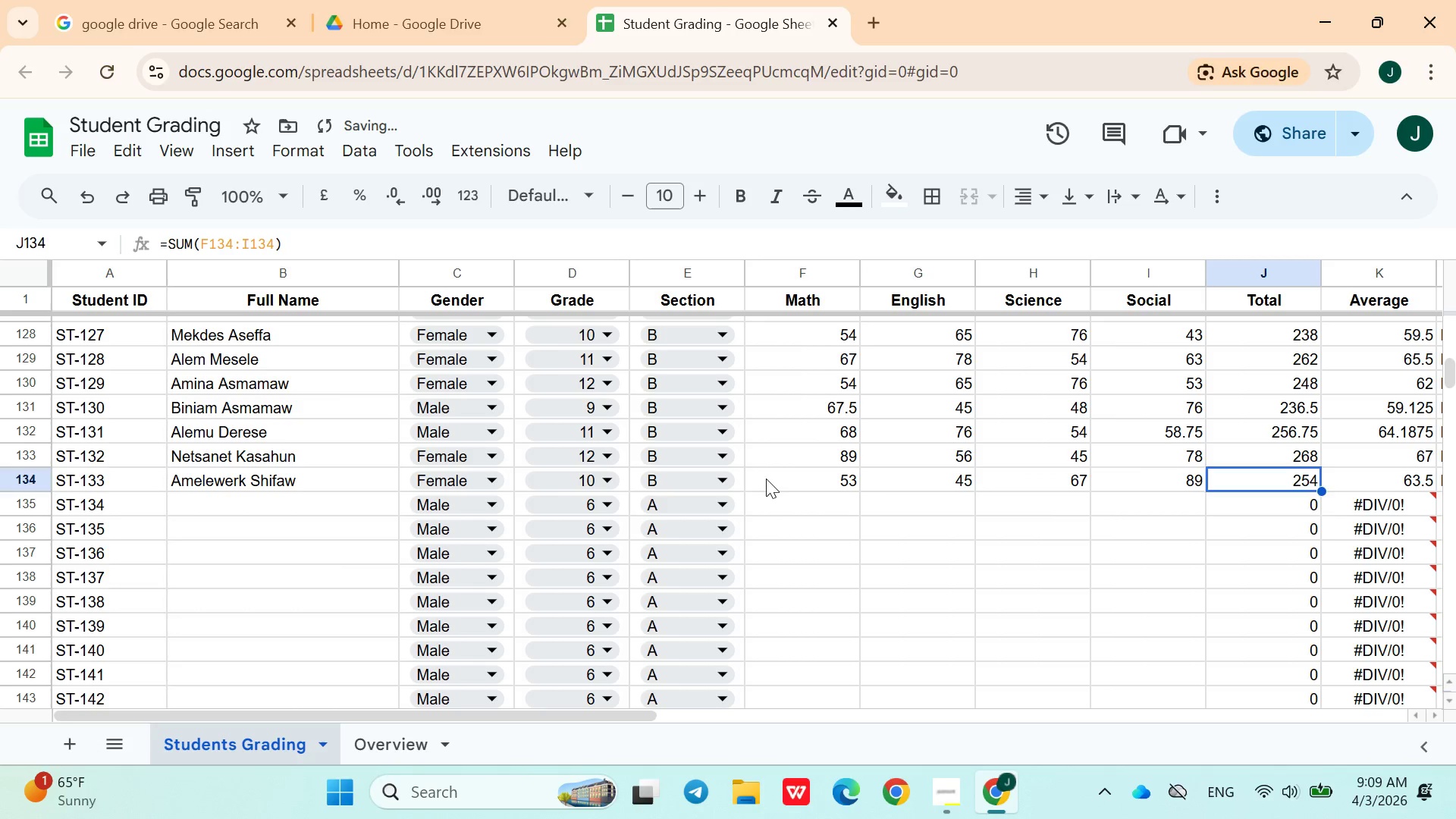 
key(ArrowDown)
 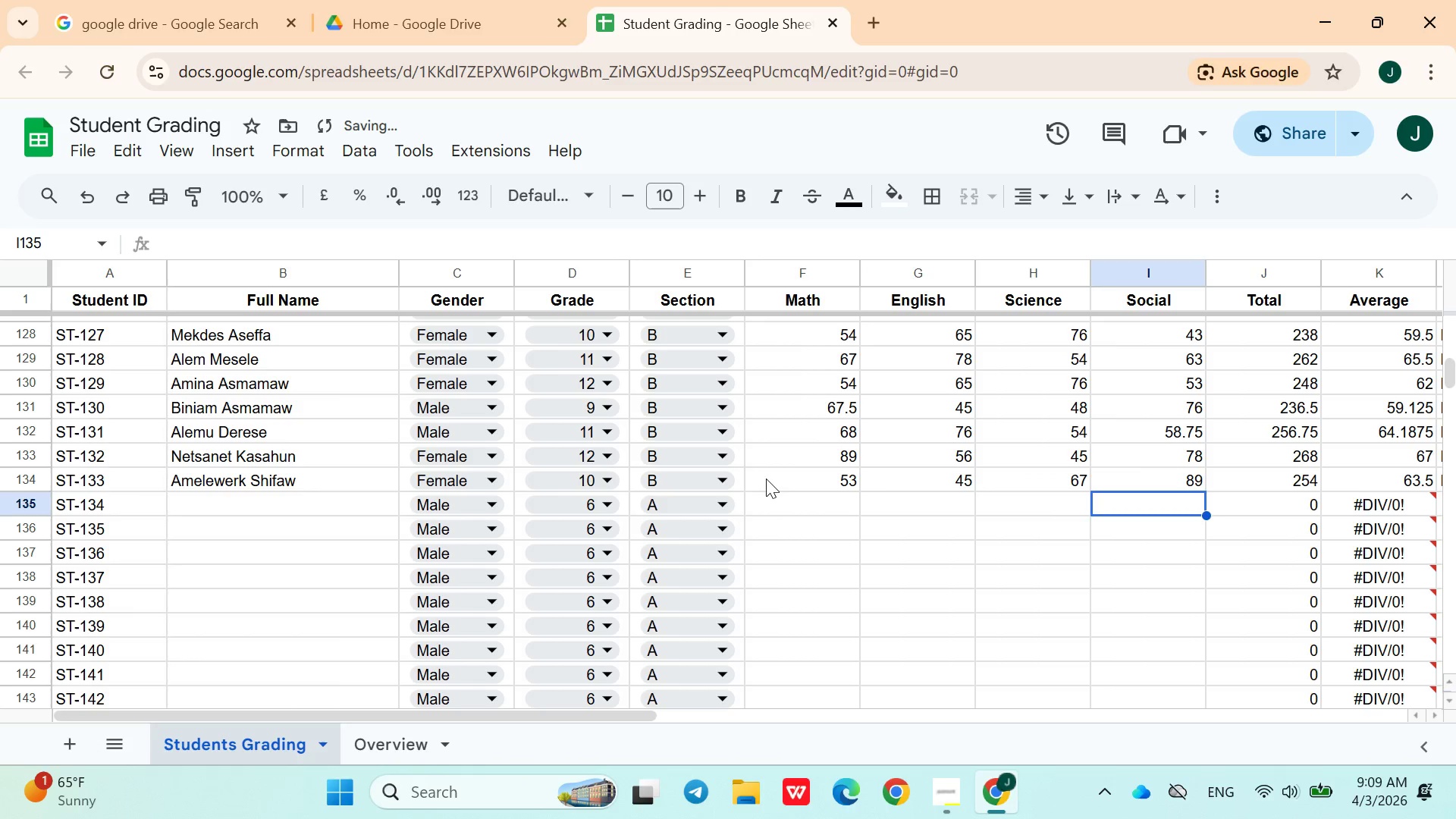 
hold_key(key=ArrowLeft, duration=0.77)
 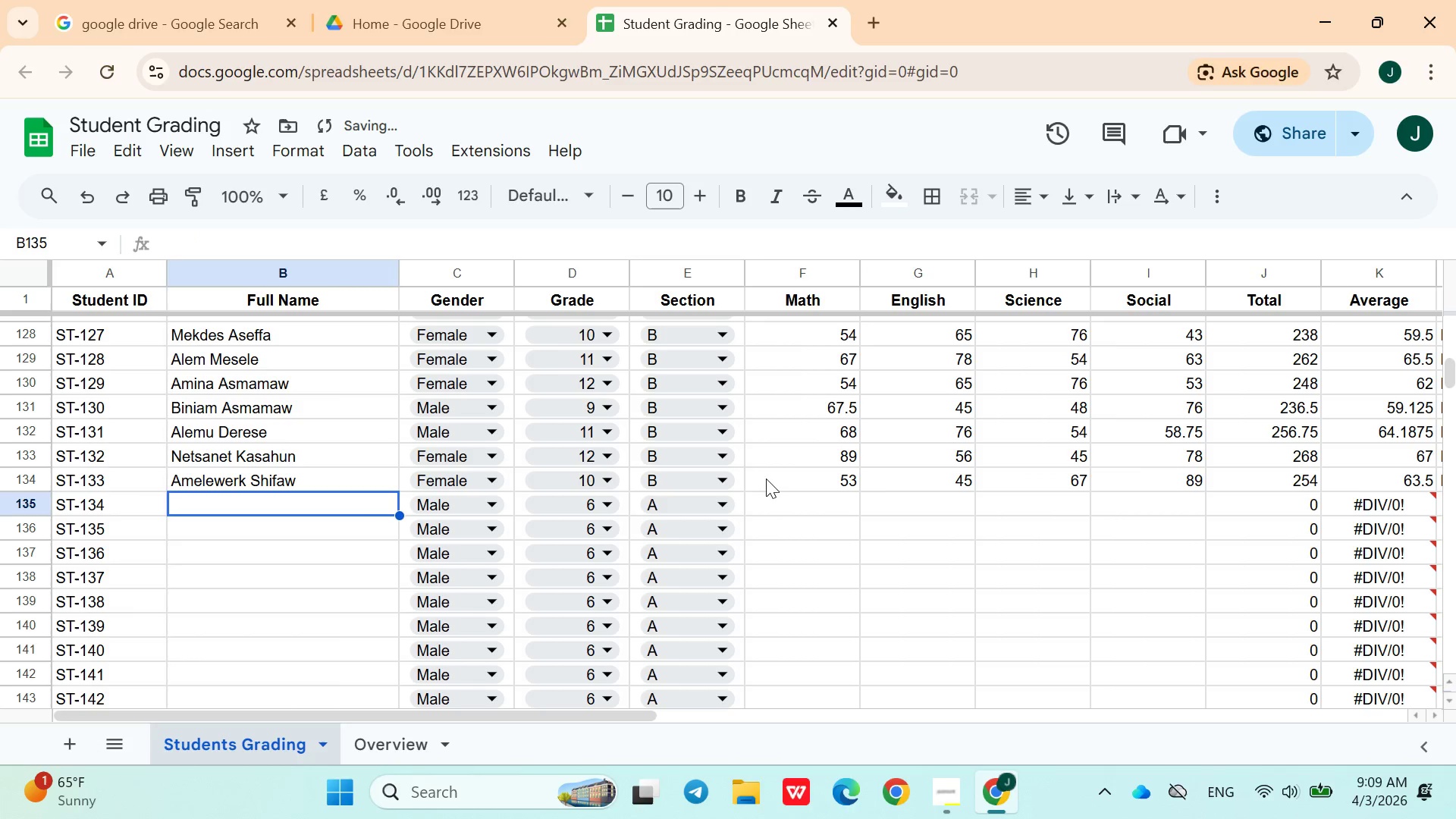 
key(ArrowRight)
 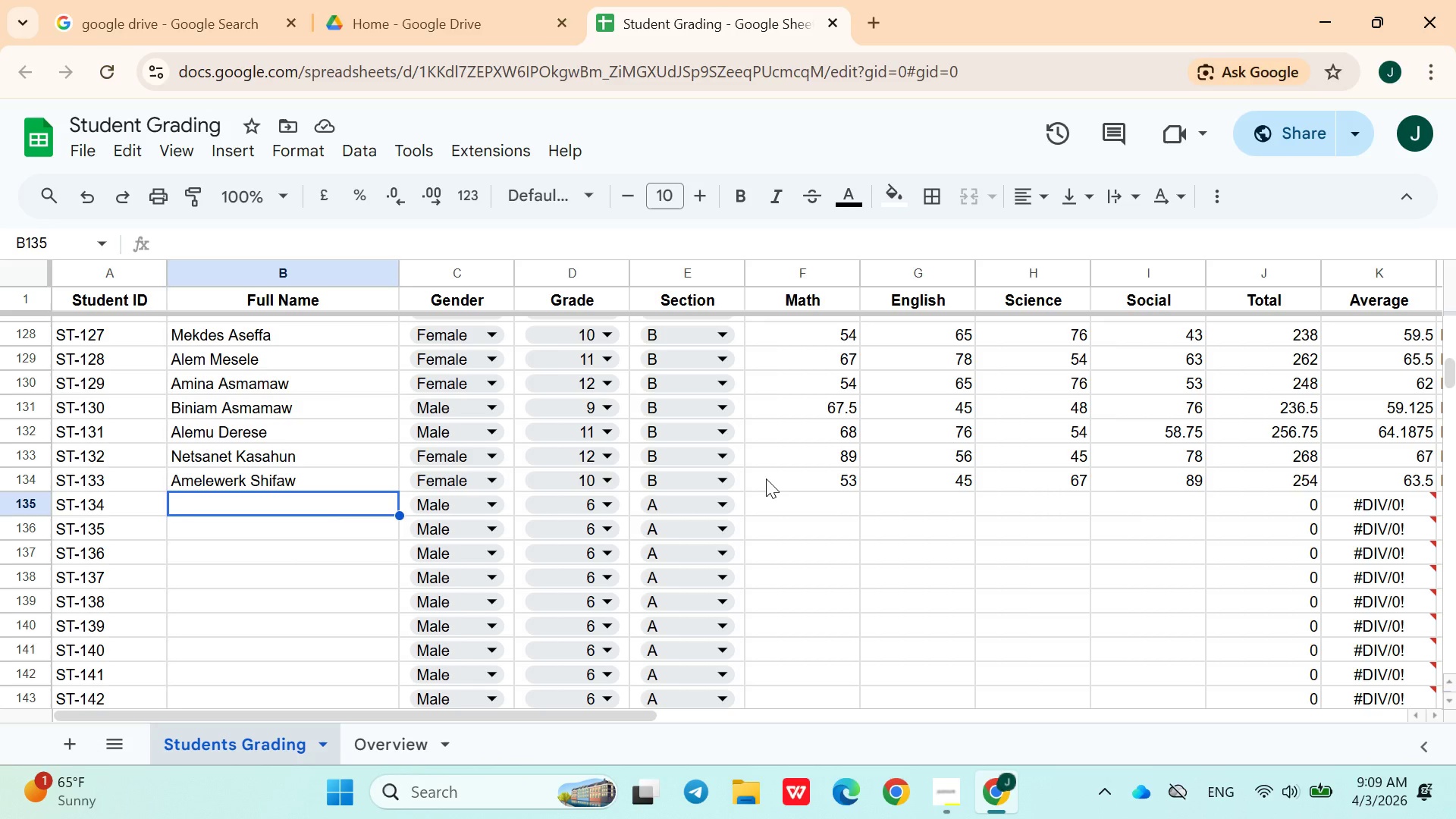 
wait(10.51)
 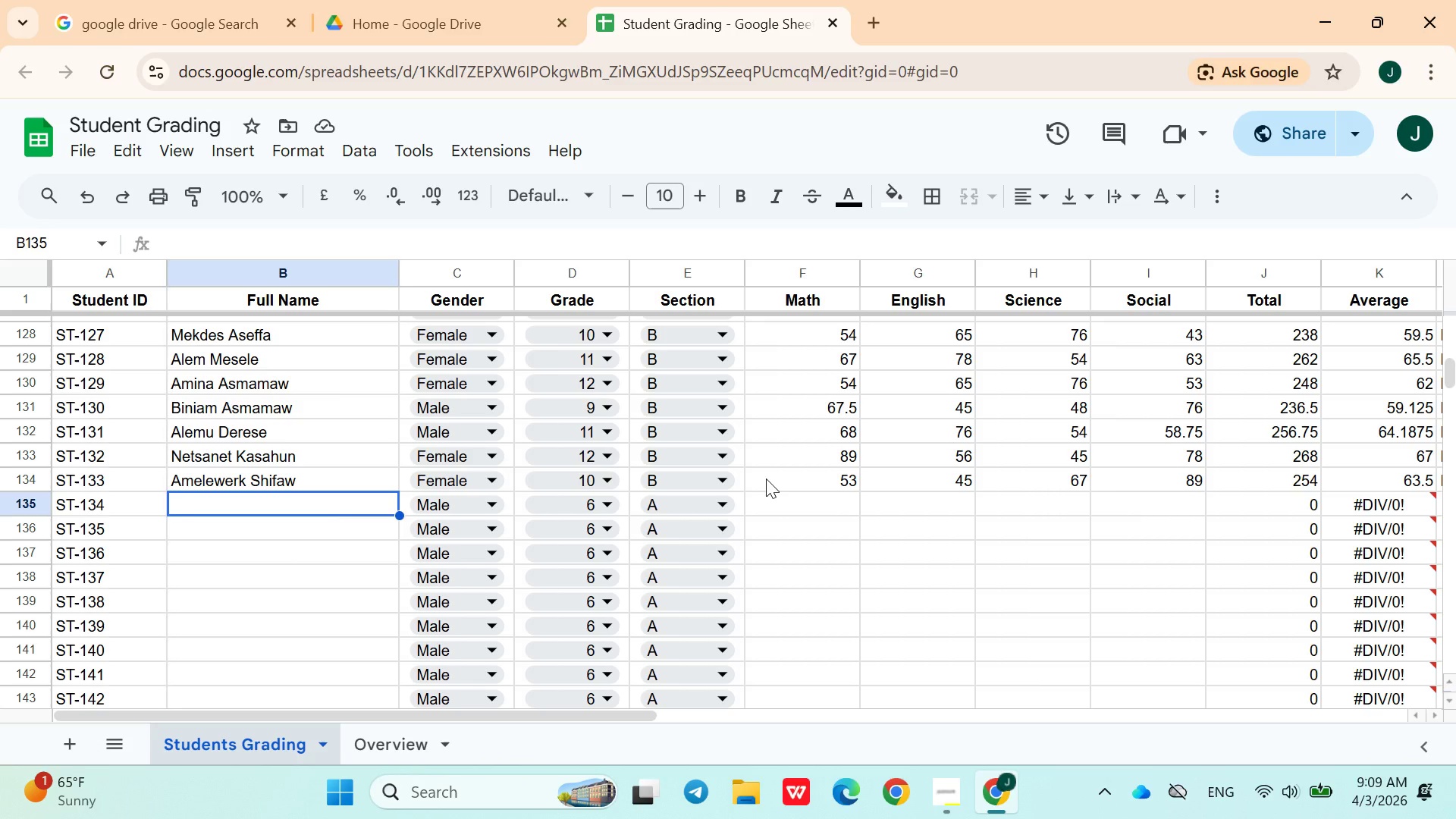 
type(Melaku Mihretu)
 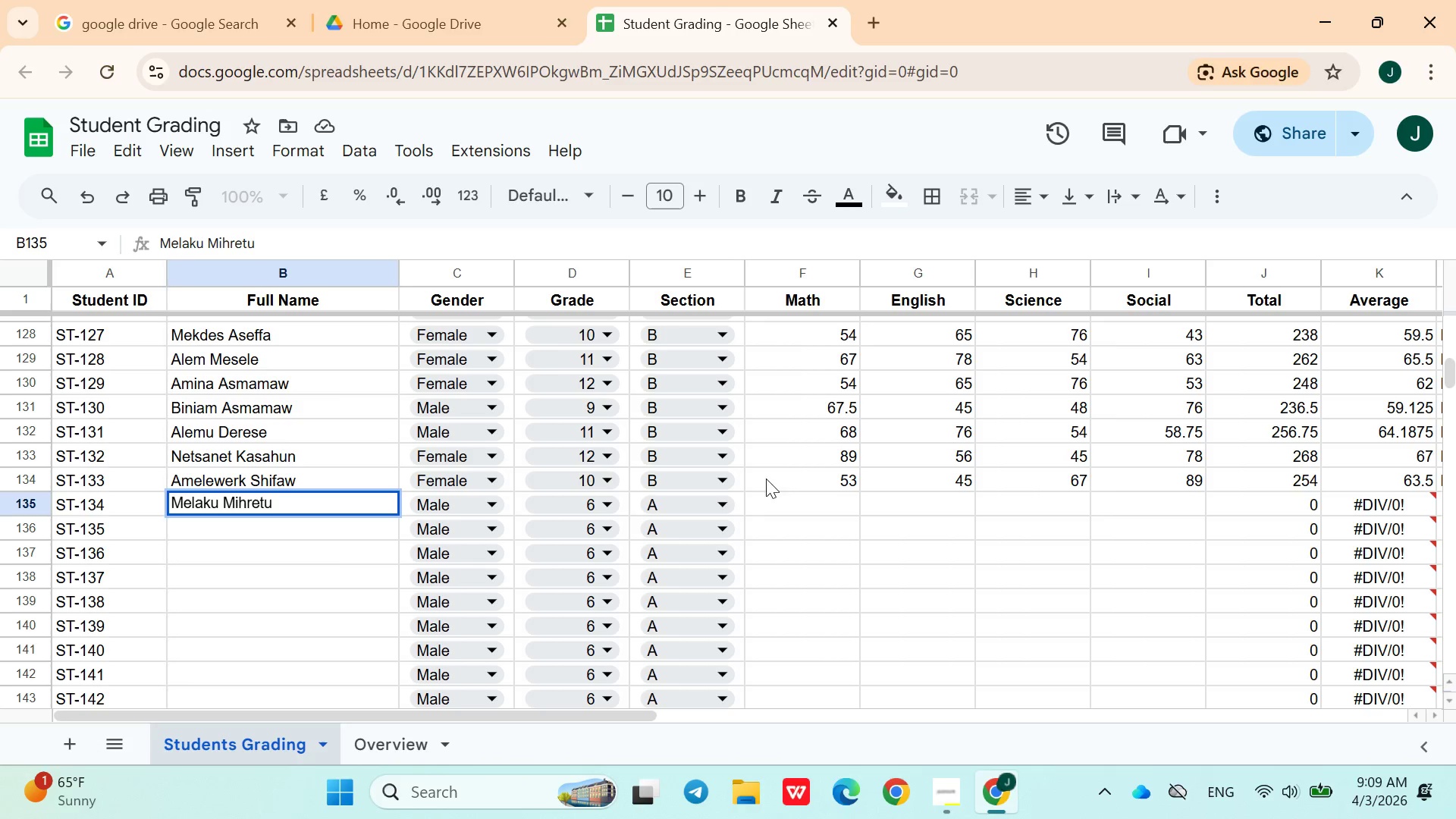 
left_click([551, 502])
 